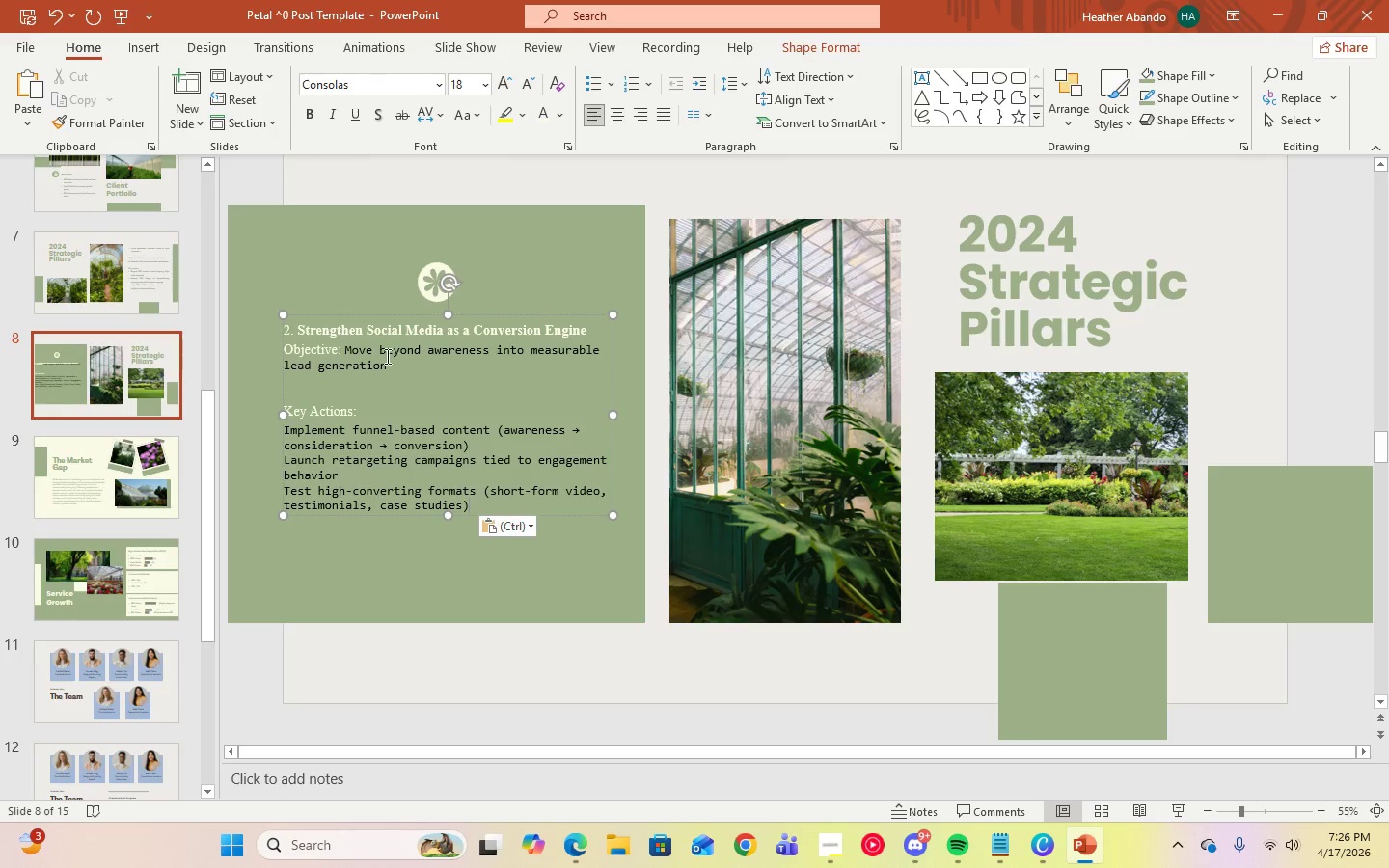 
key(Control+A)
 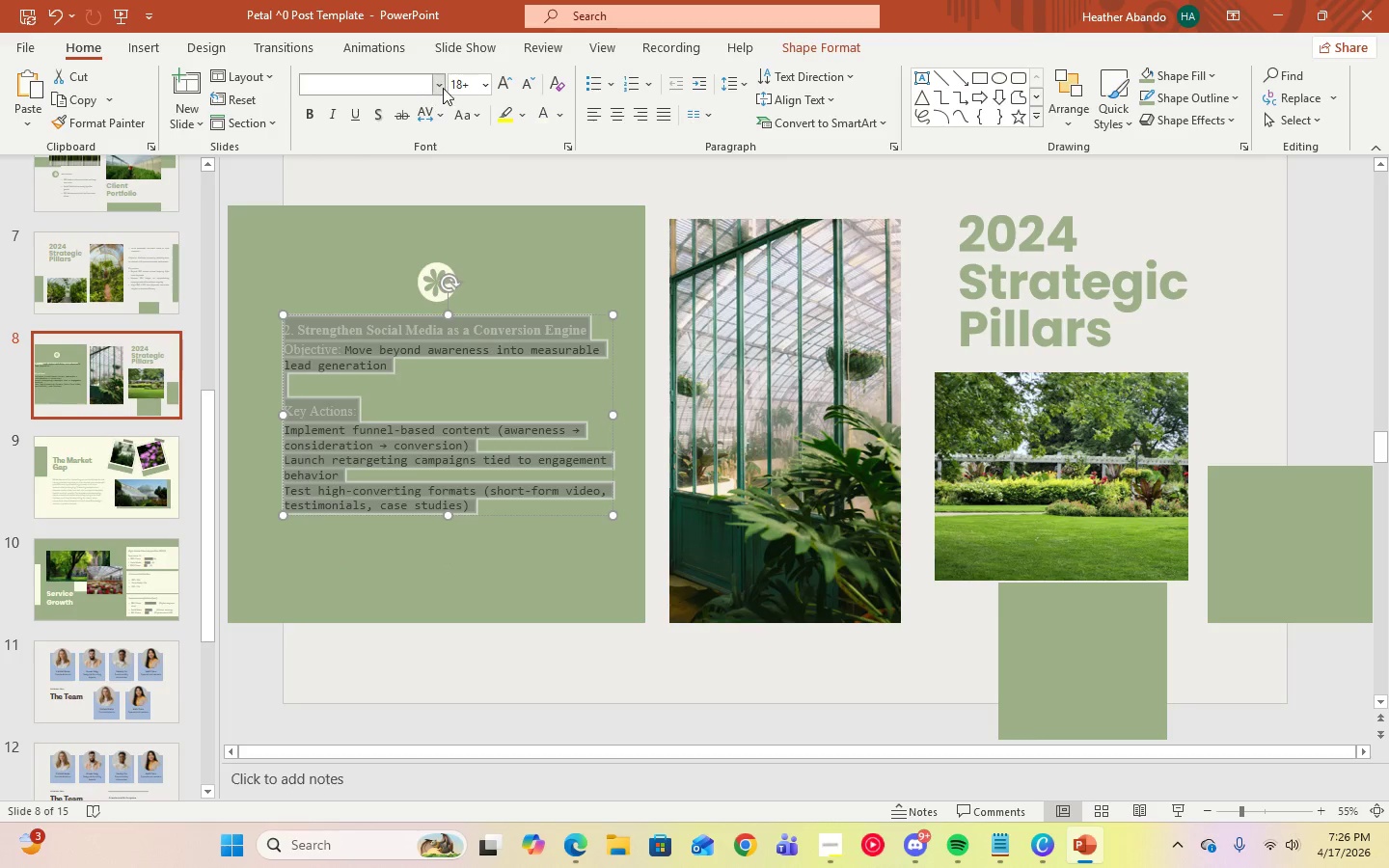 
left_click([443, 86])
 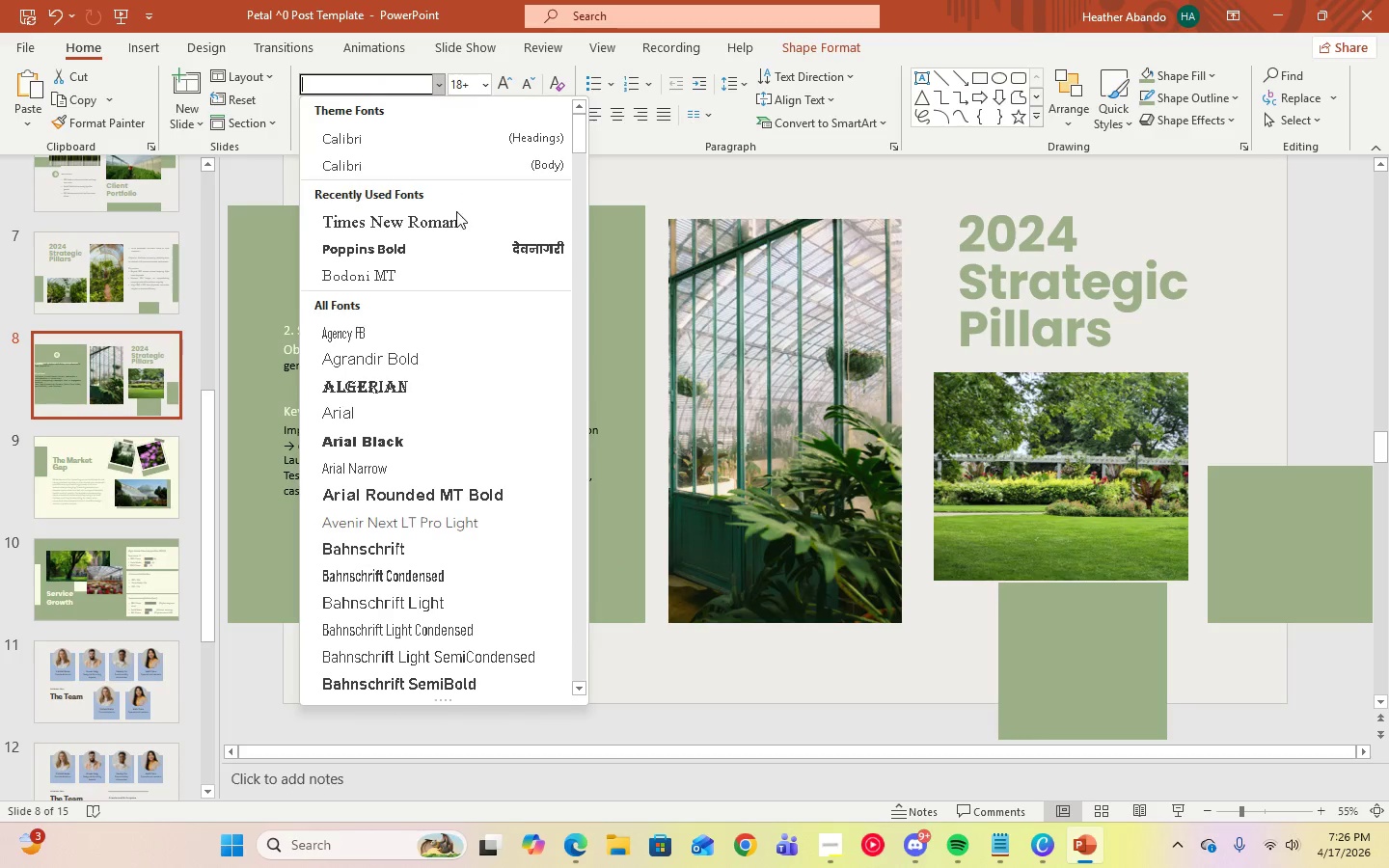 
left_click([456, 222])
 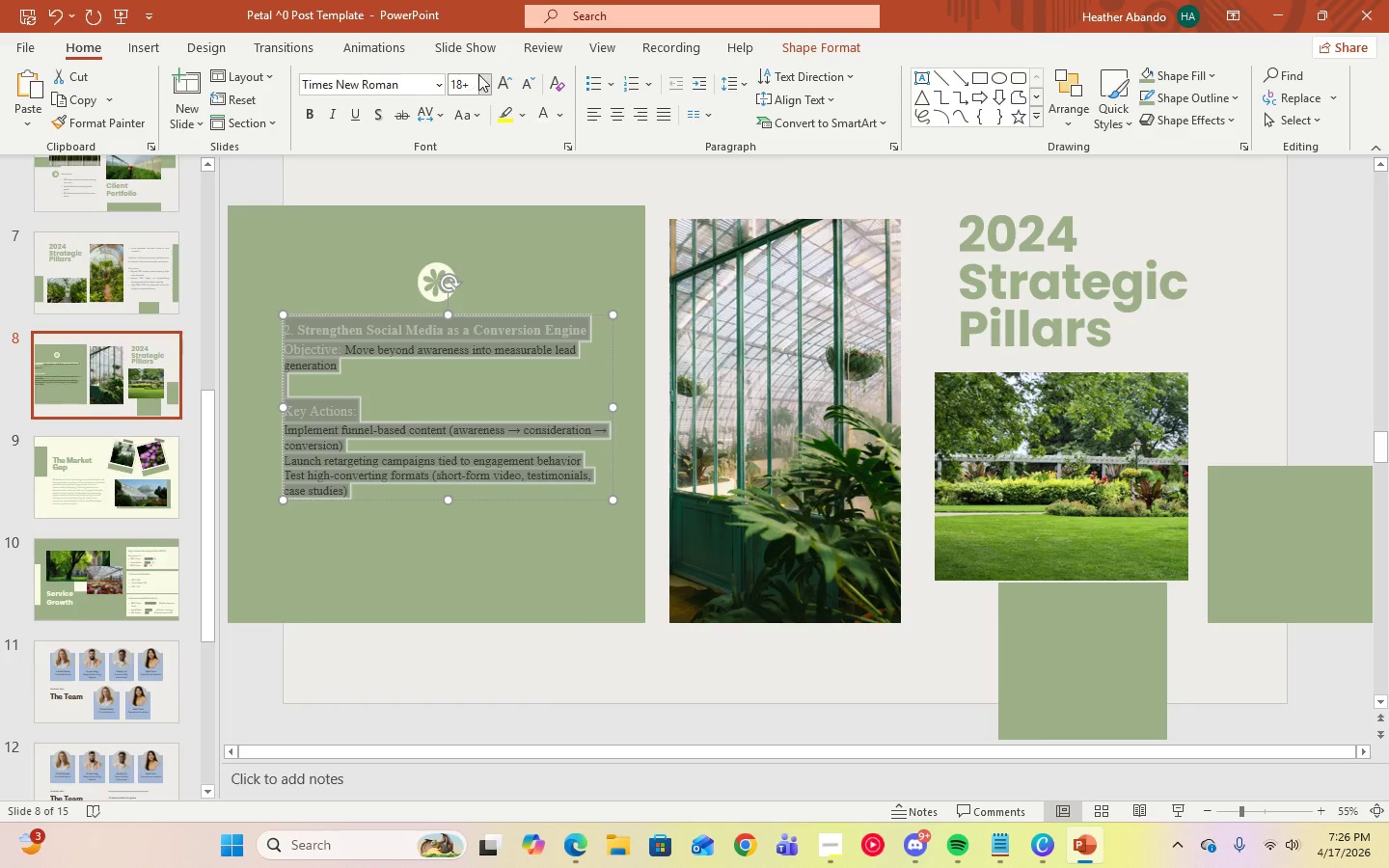 
left_click([485, 82])
 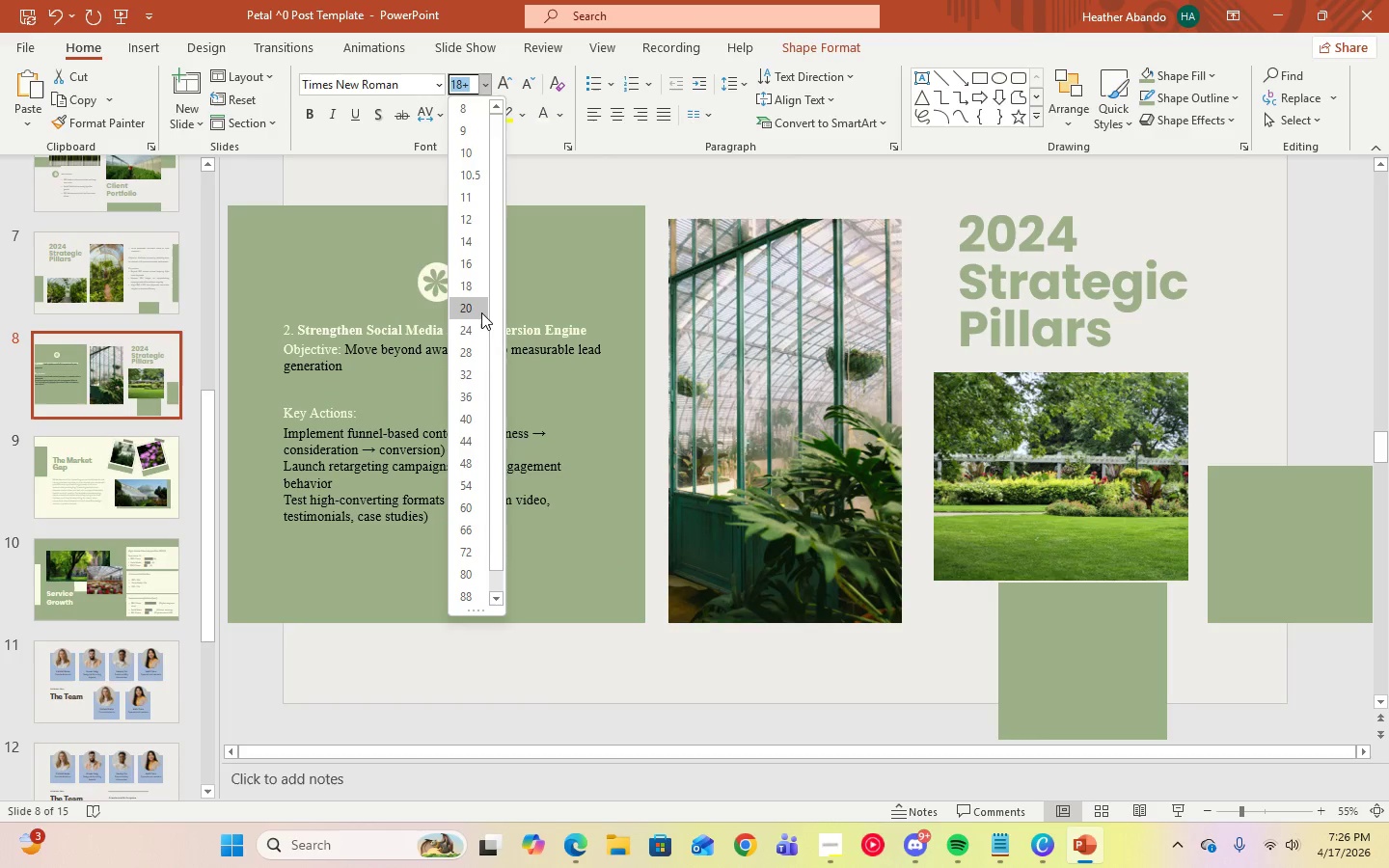 
left_click([481, 312])
 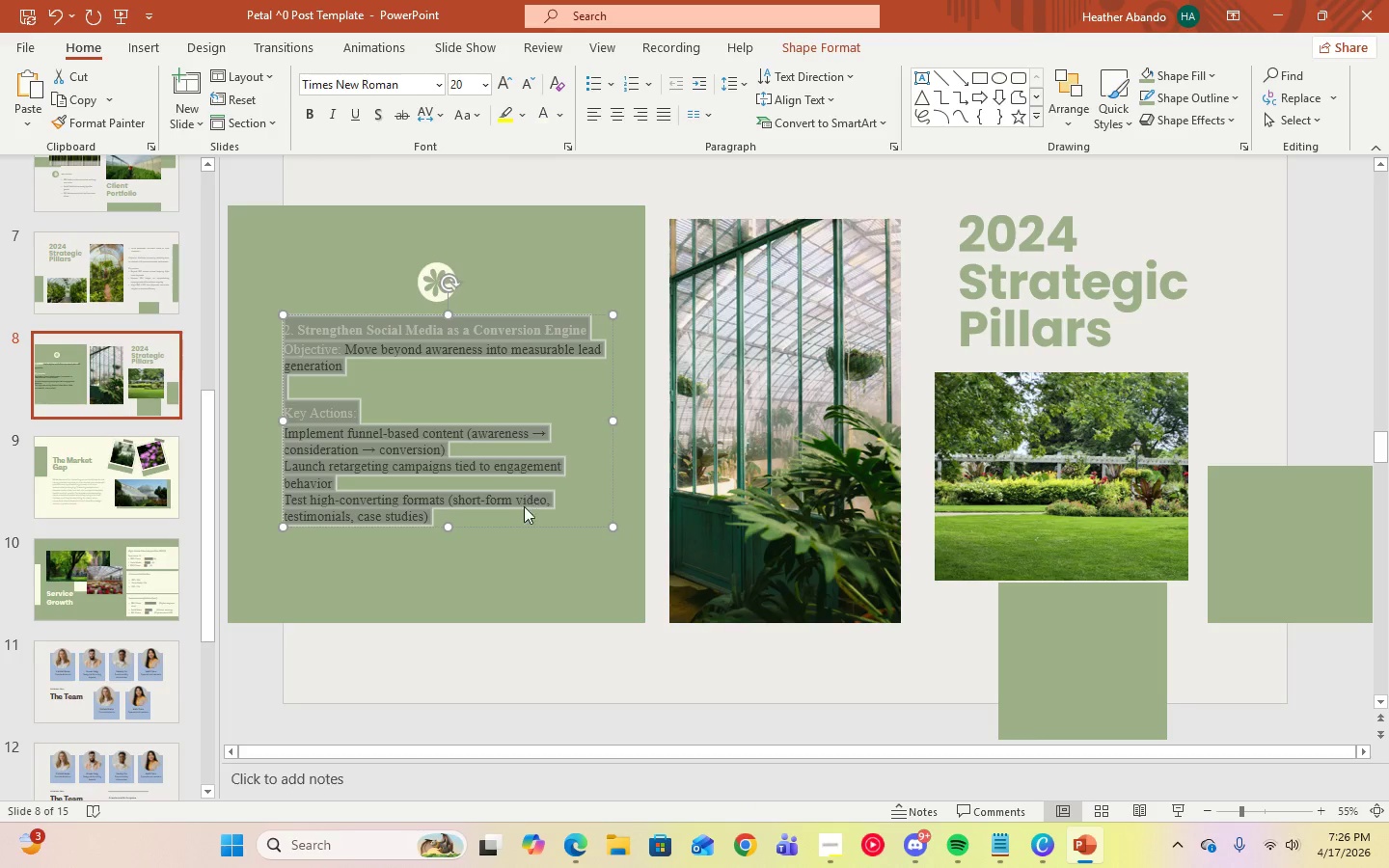 
left_click([482, 515])
 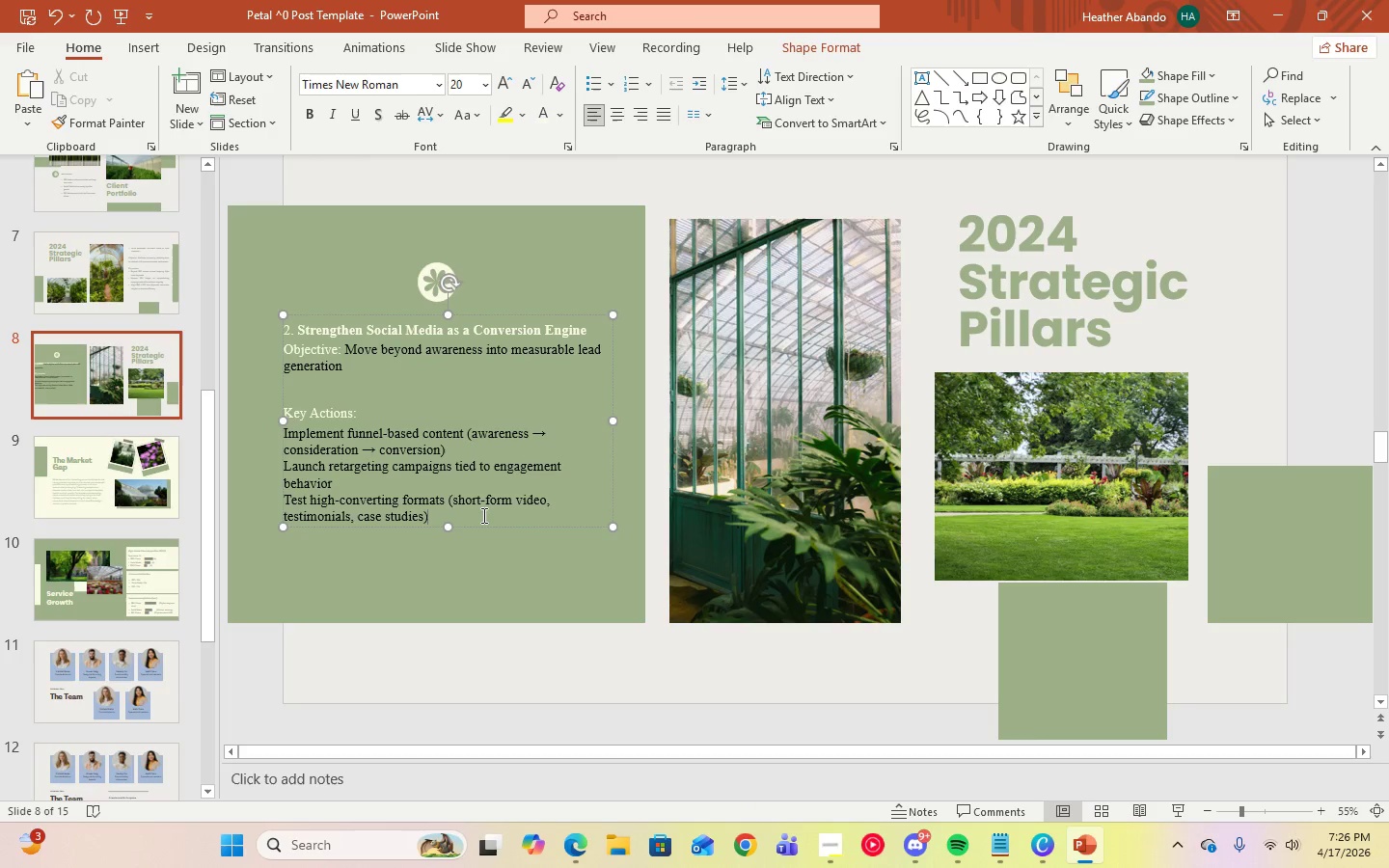 
key(Control+A)
 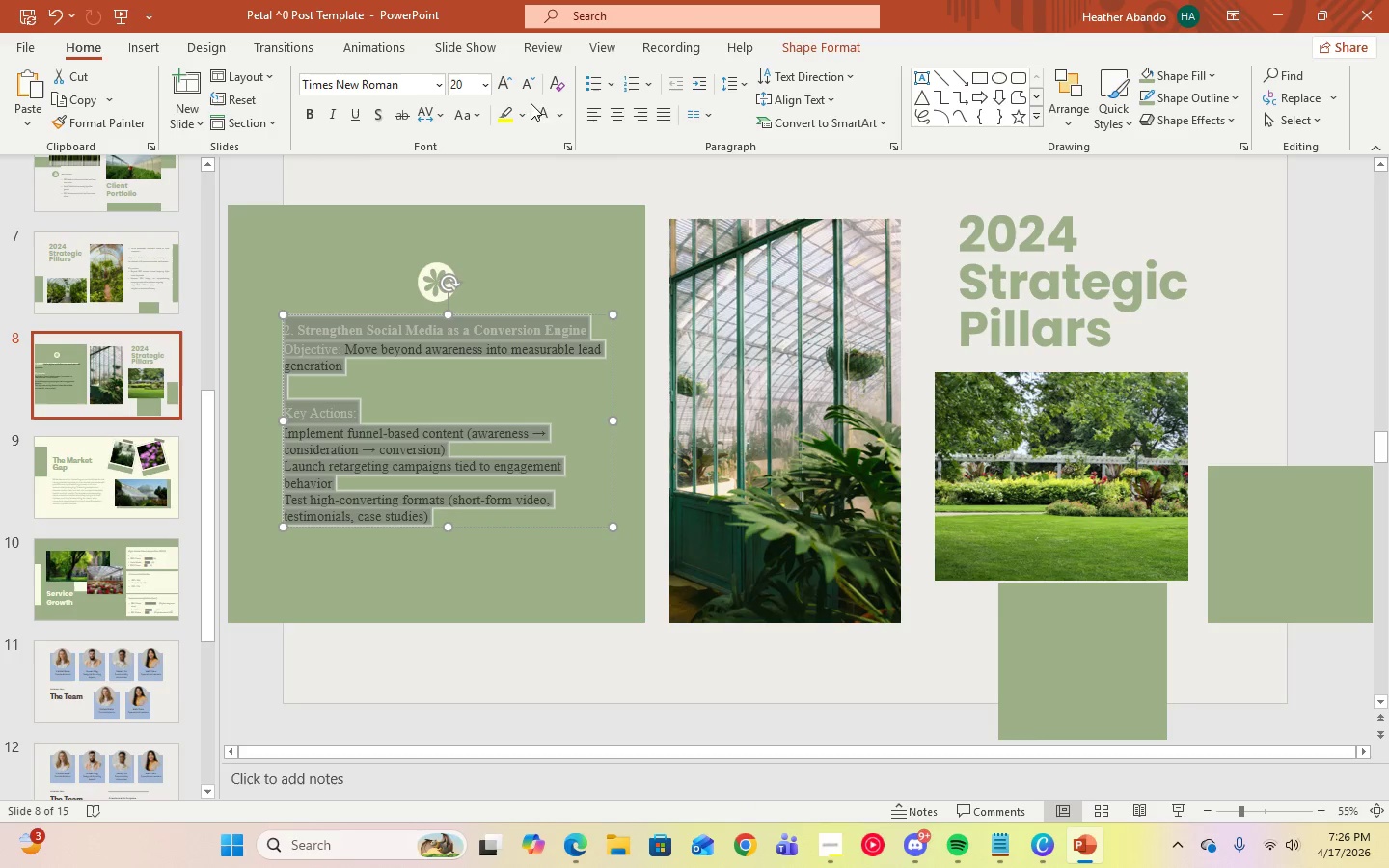 
left_click([542, 110])
 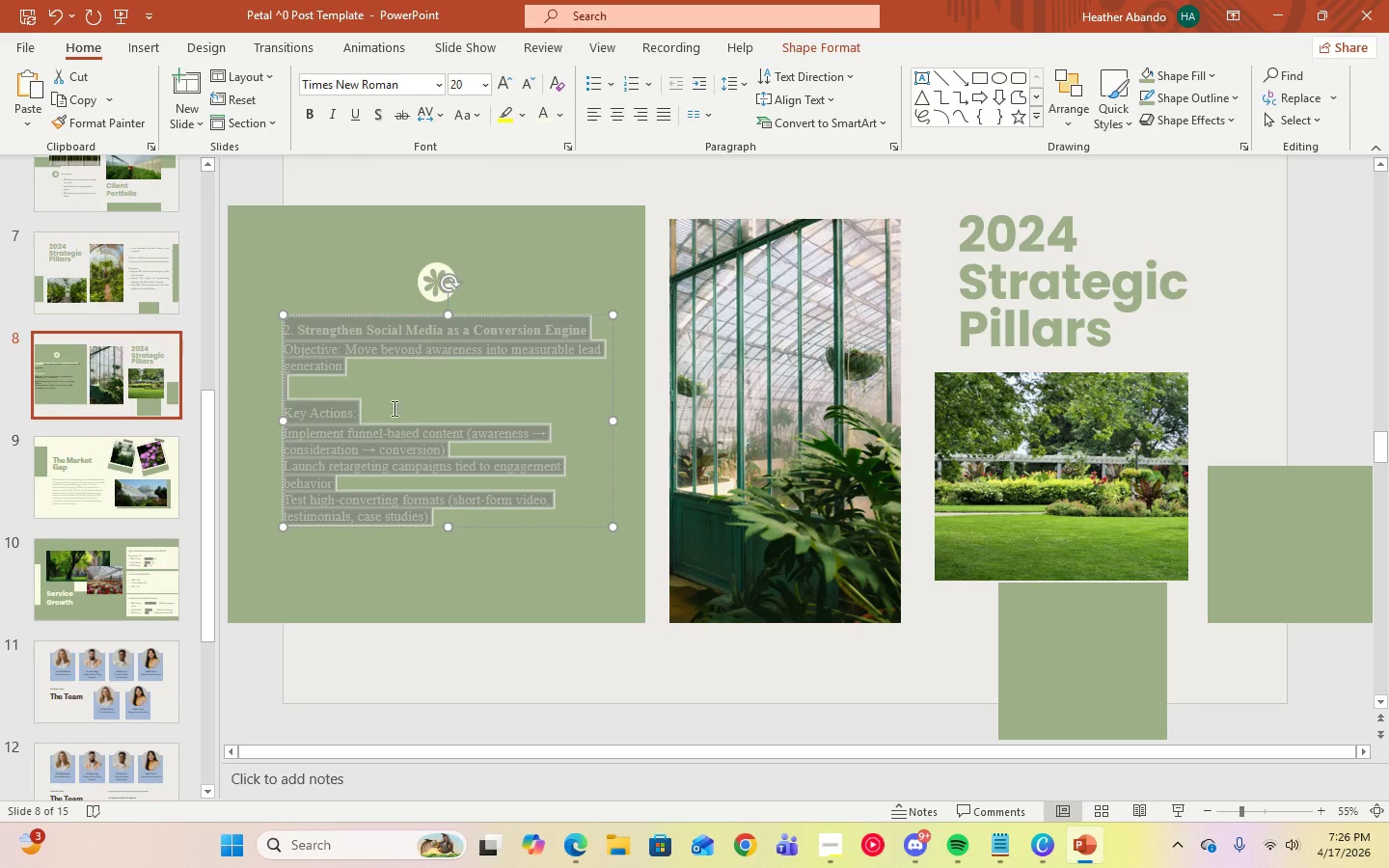 
left_click([390, 446])
 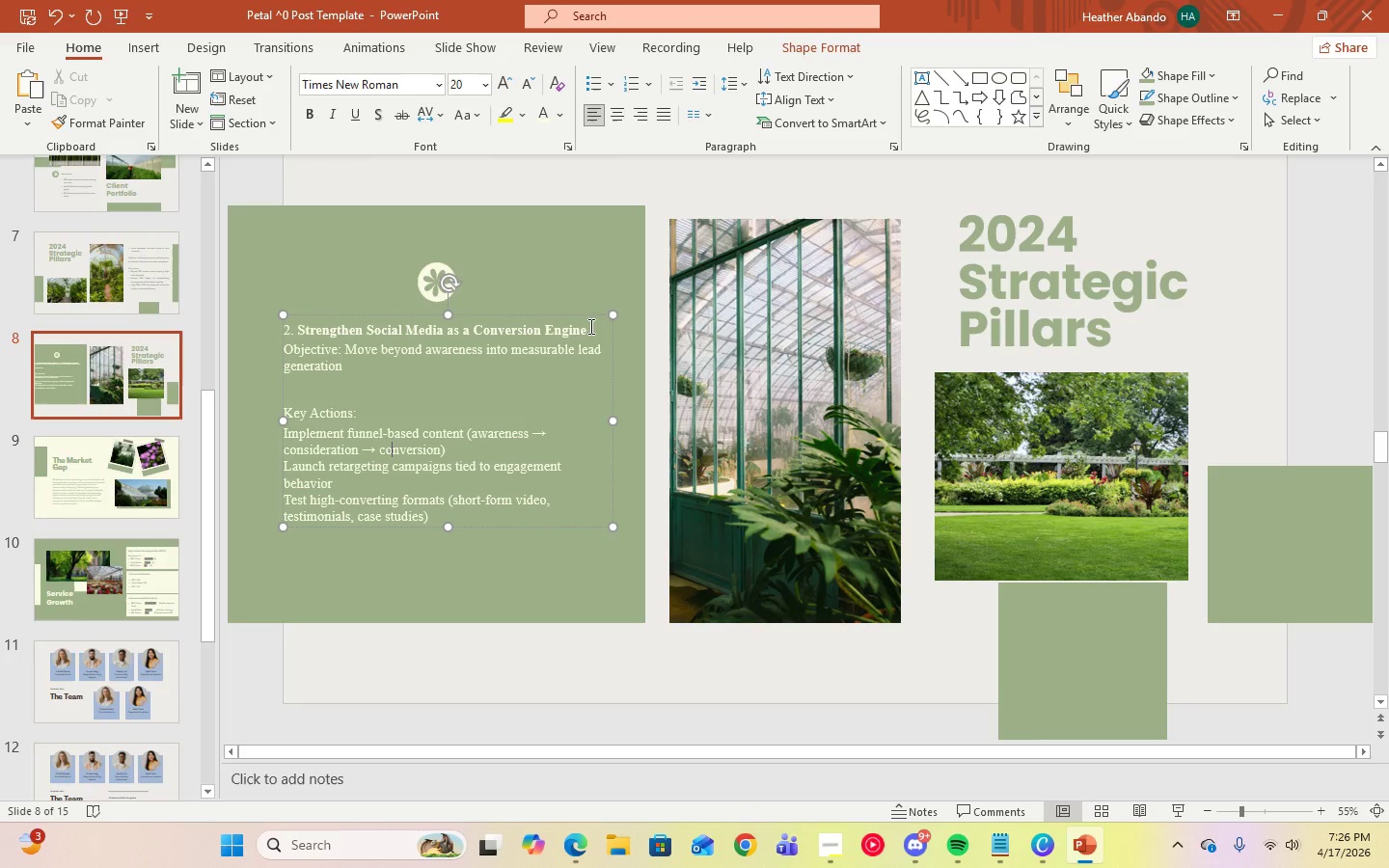 
left_click([589, 331])
 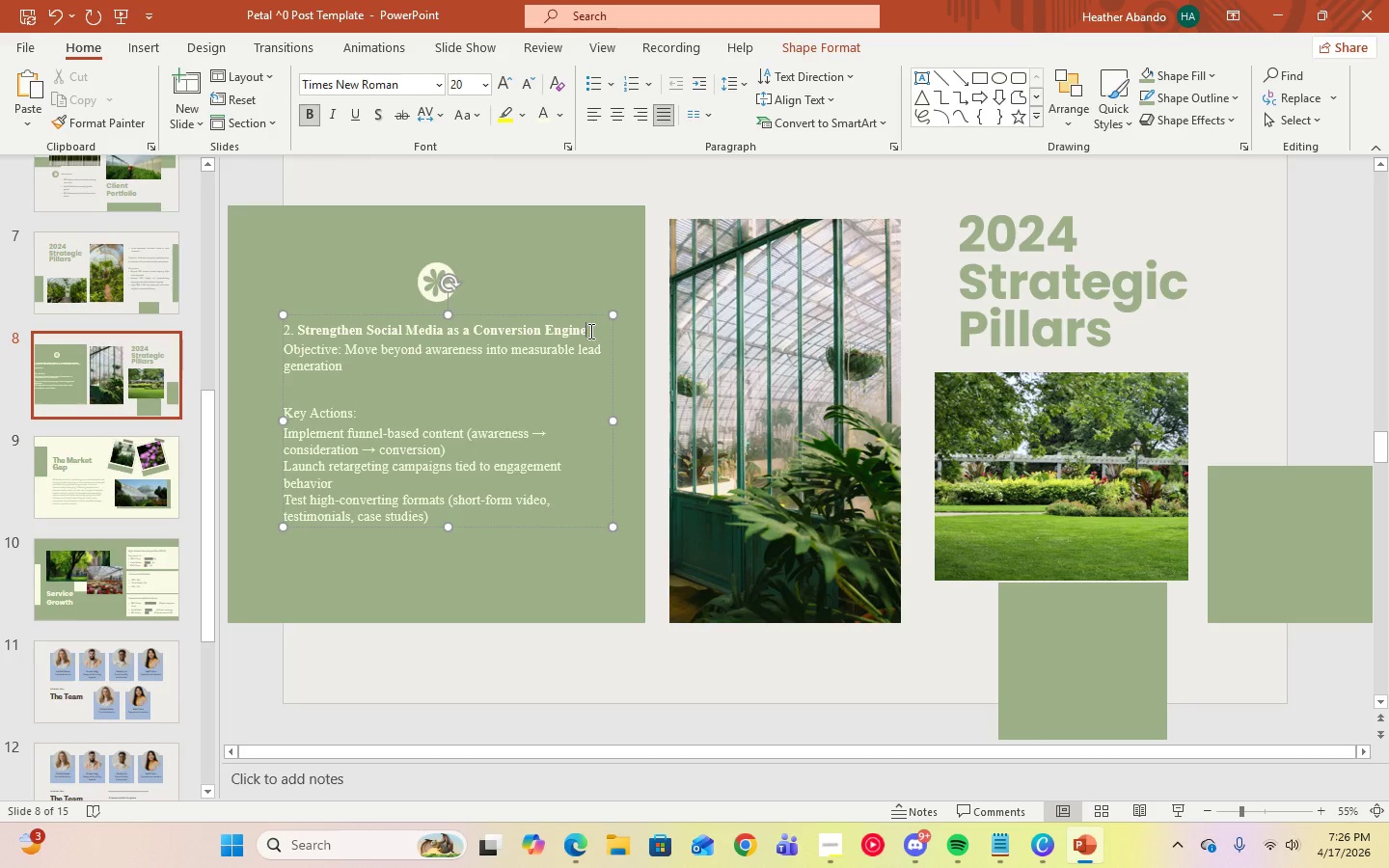 
key(Enter)
 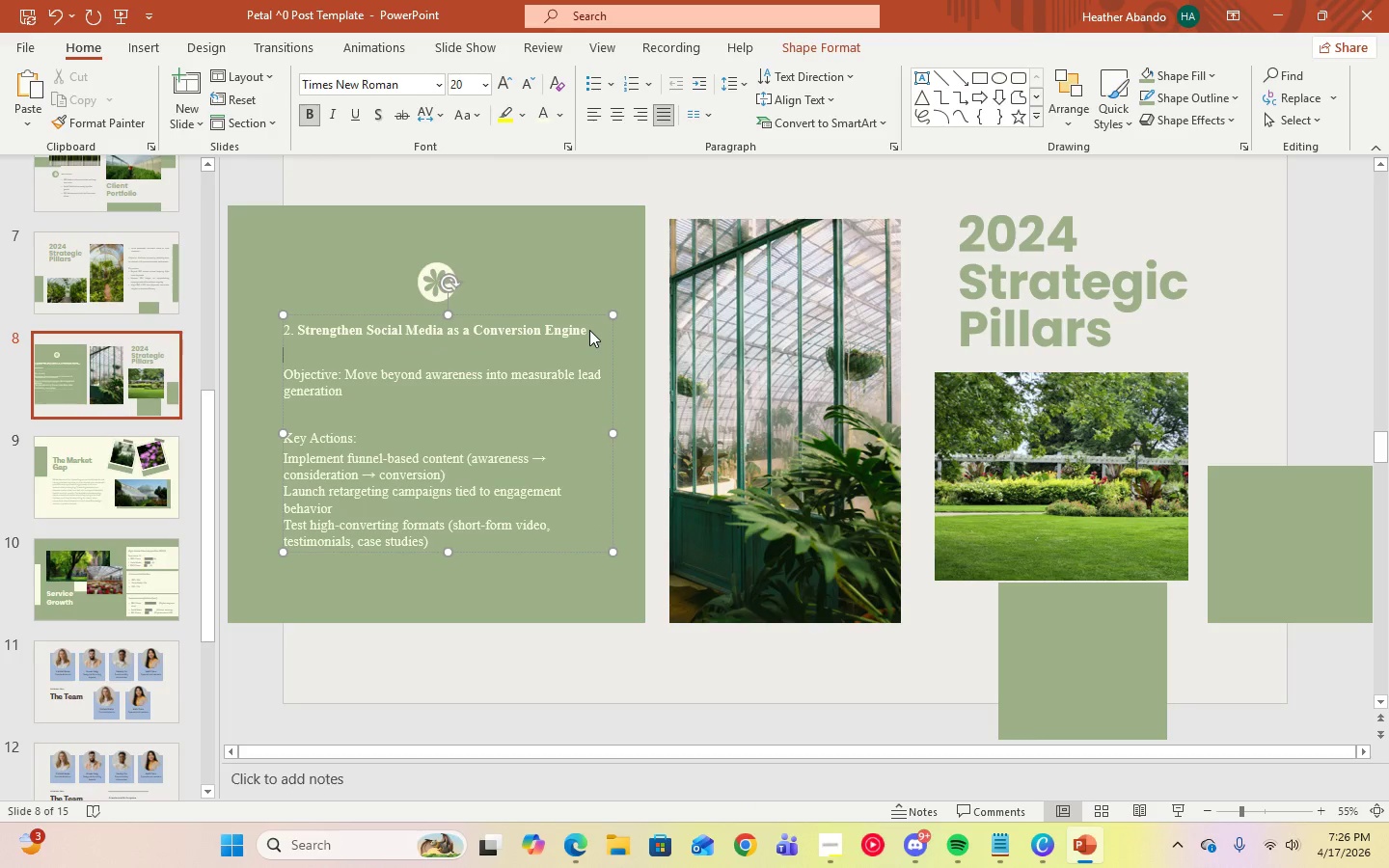 
key(Backspace)
 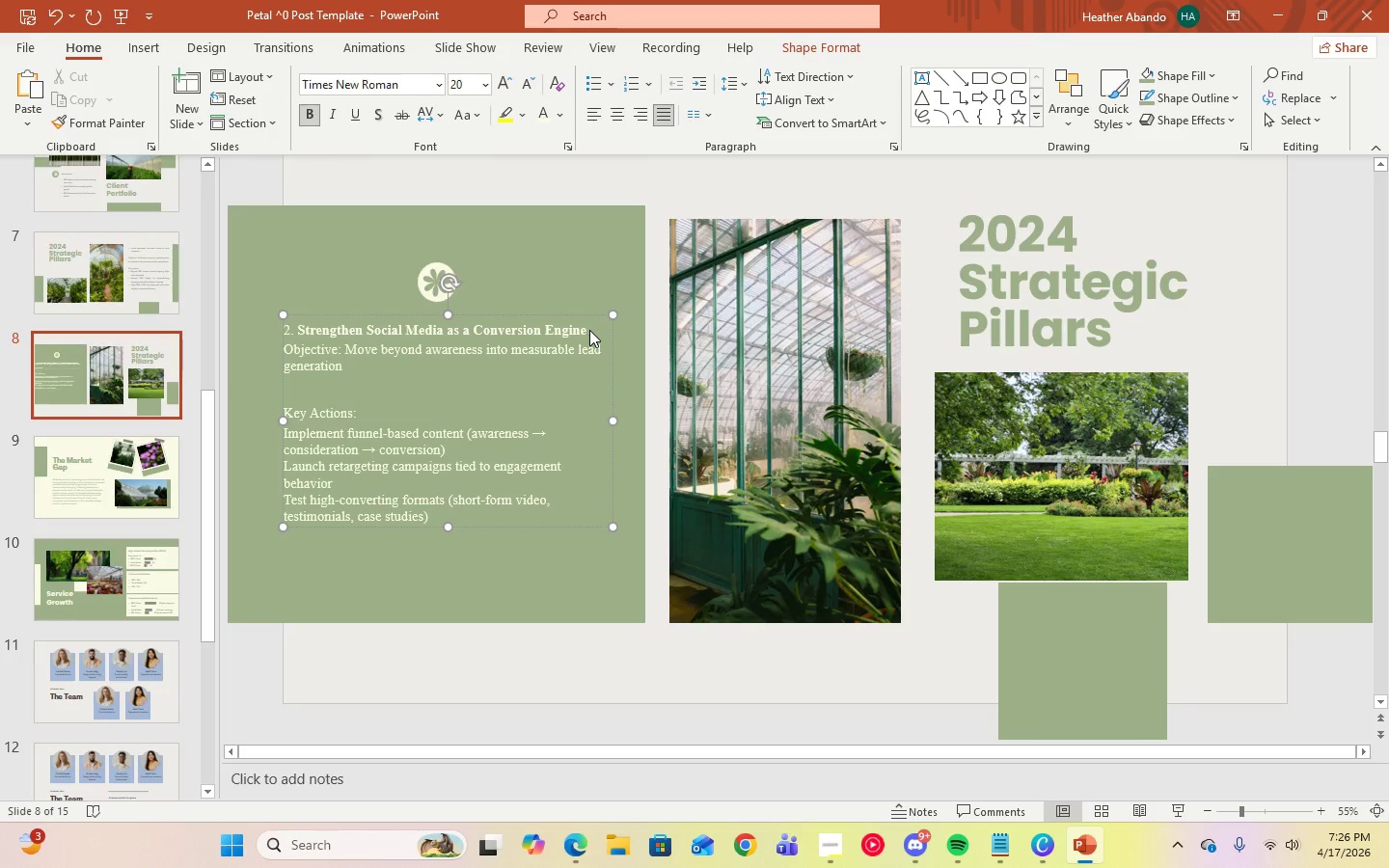 
key(Enter)
 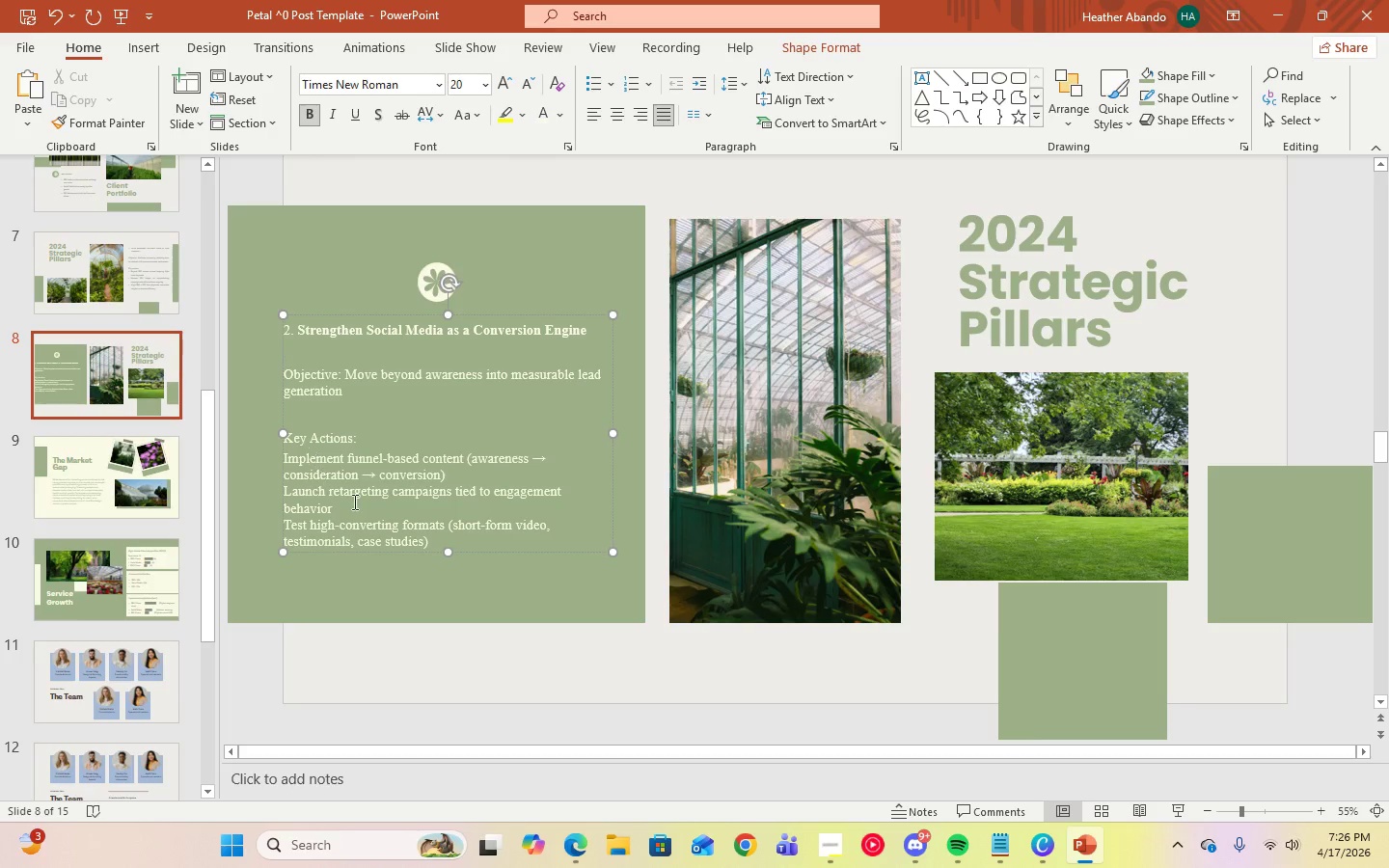 
left_click_drag(start_coordinate=[430, 540], to_coordinate=[289, 462])
 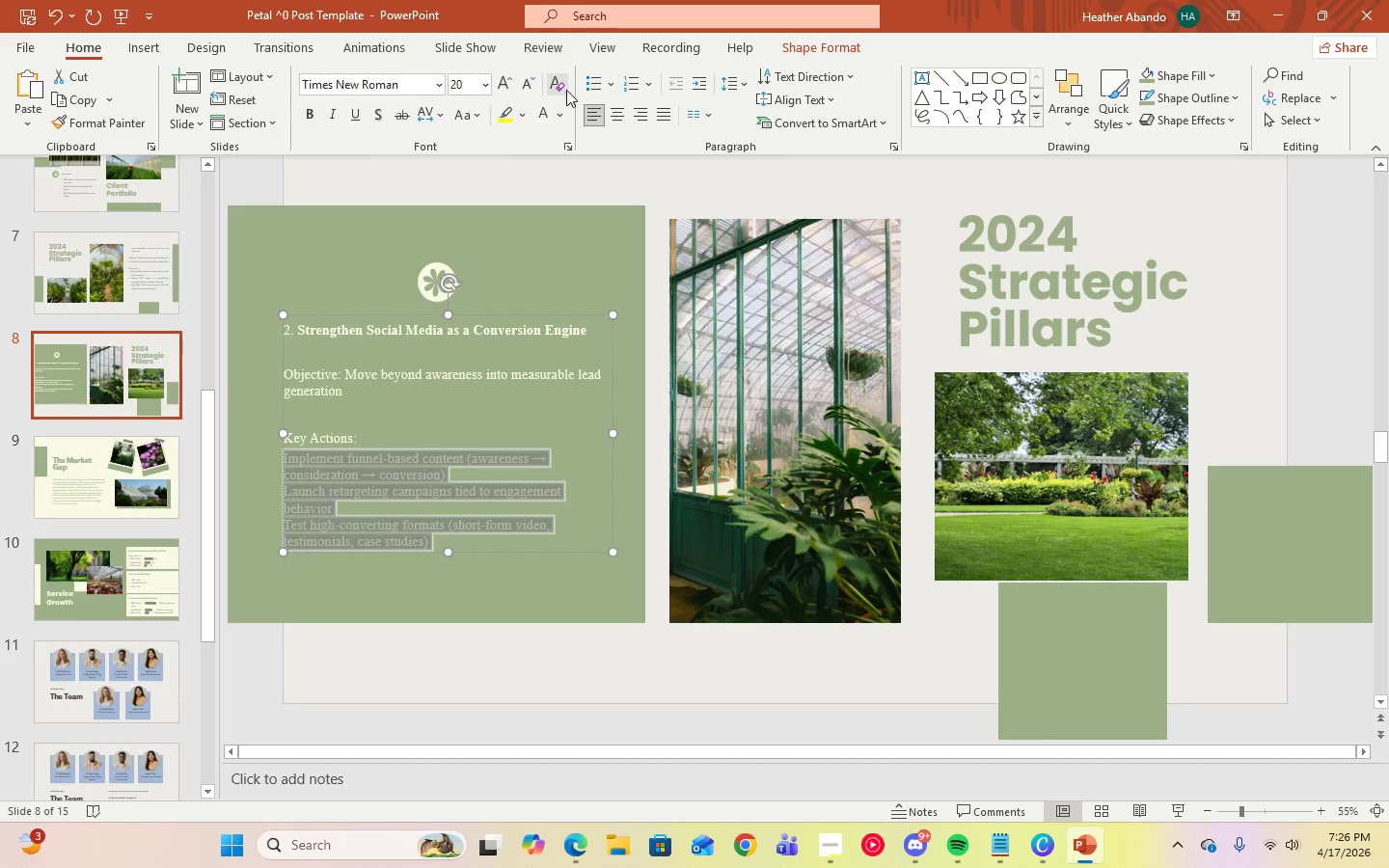 
left_click([585, 90])
 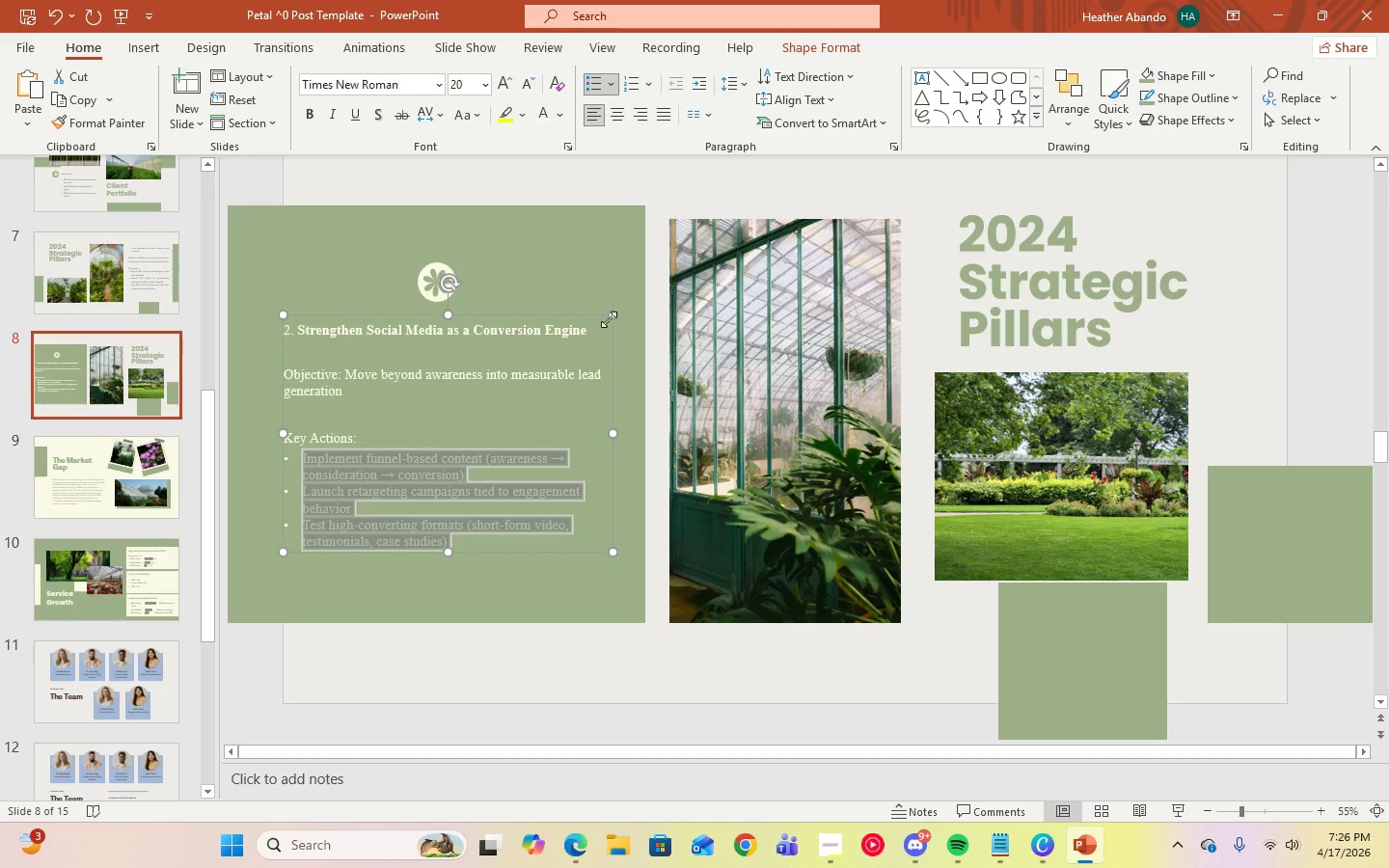 
key(Control+A)
 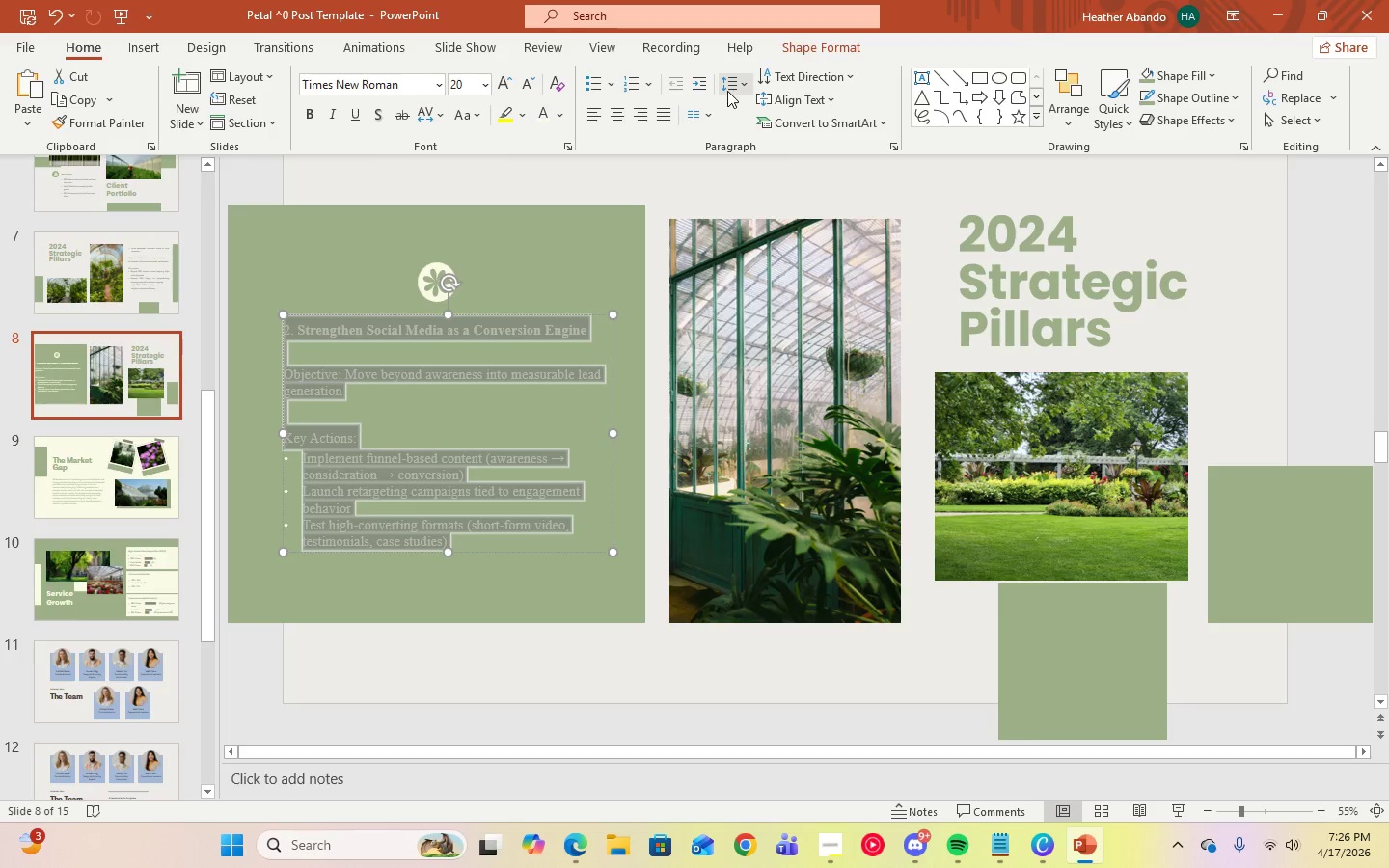 
left_click([724, 89])
 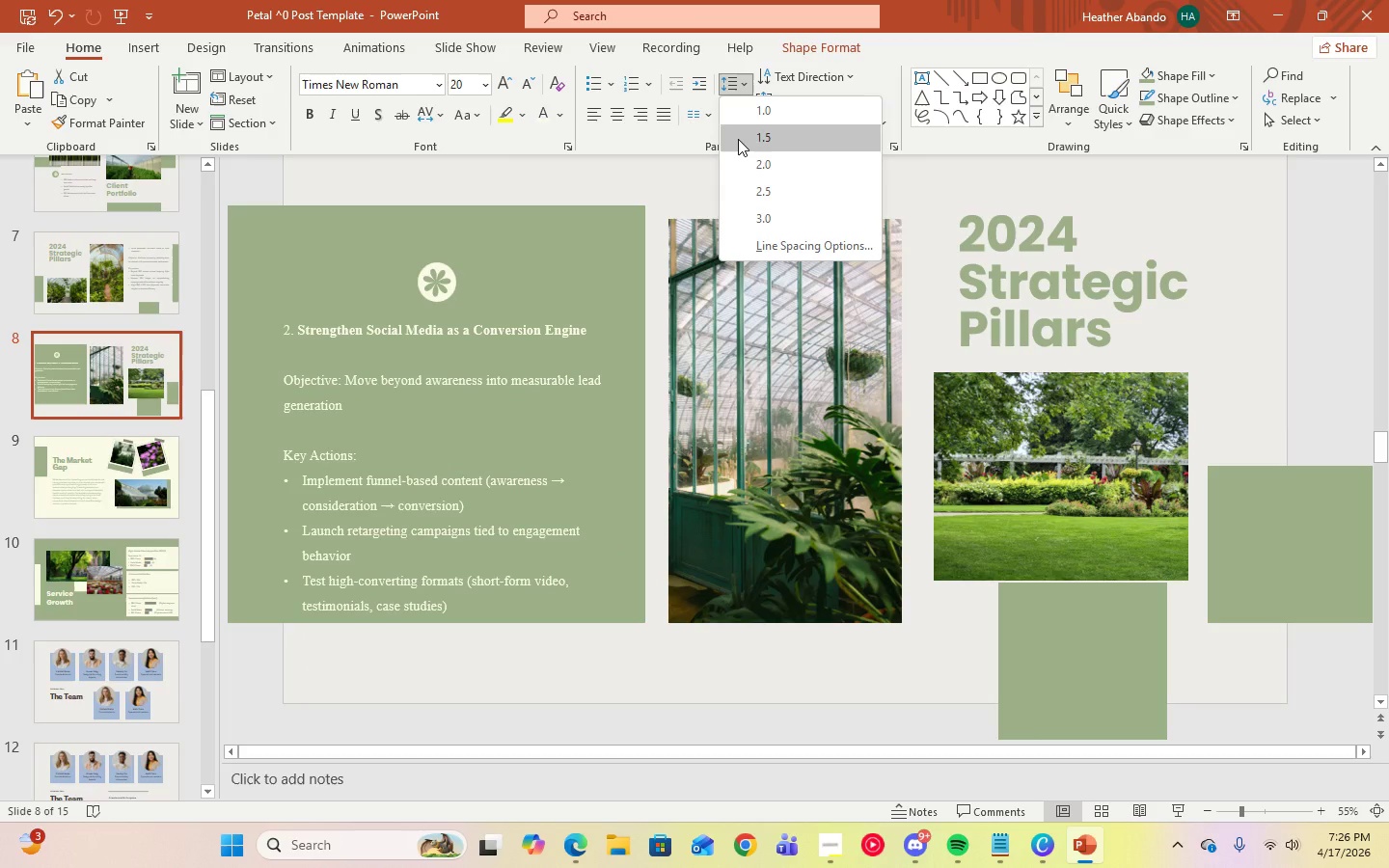 
left_click([738, 139])
 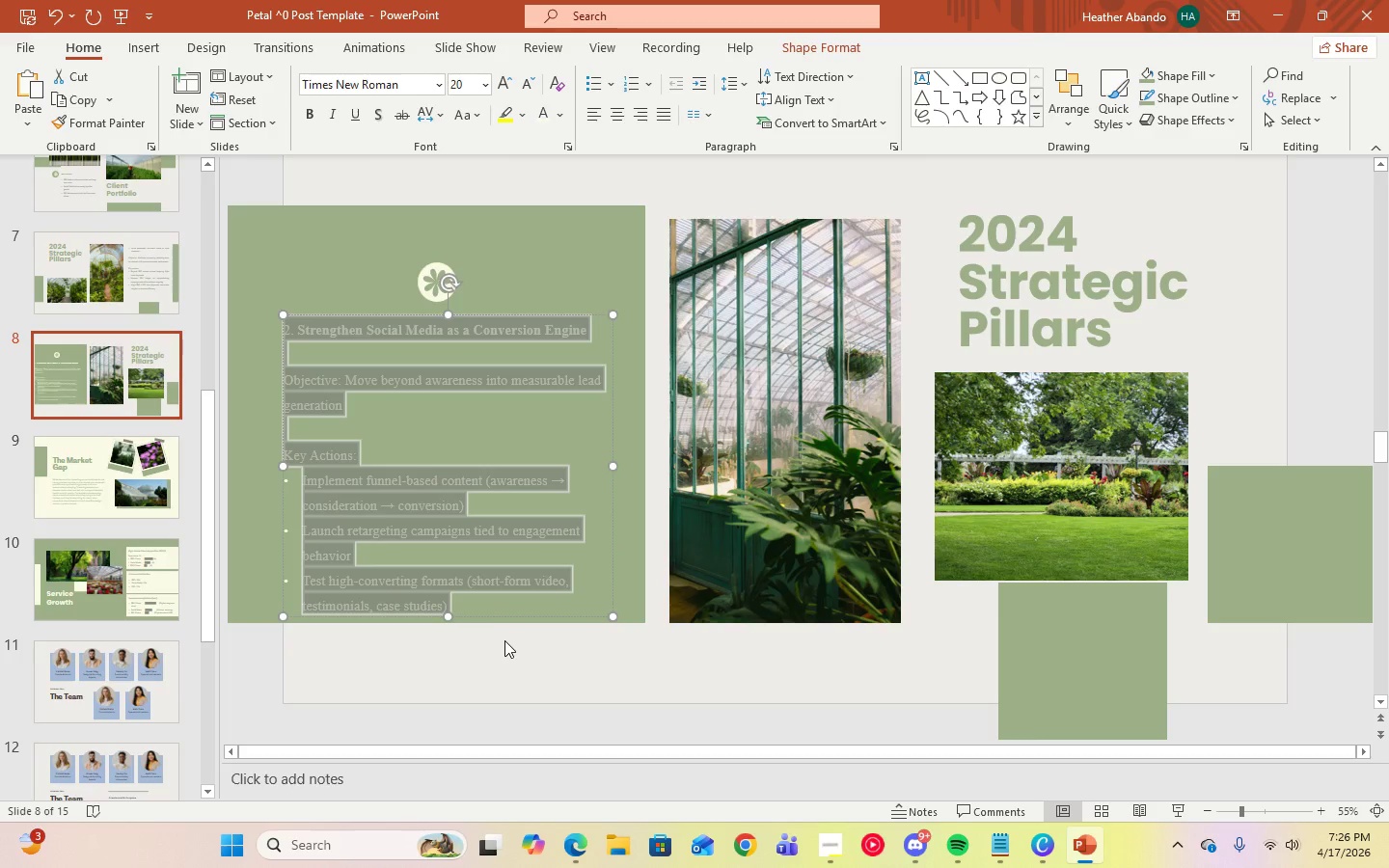 
left_click([504, 647])
 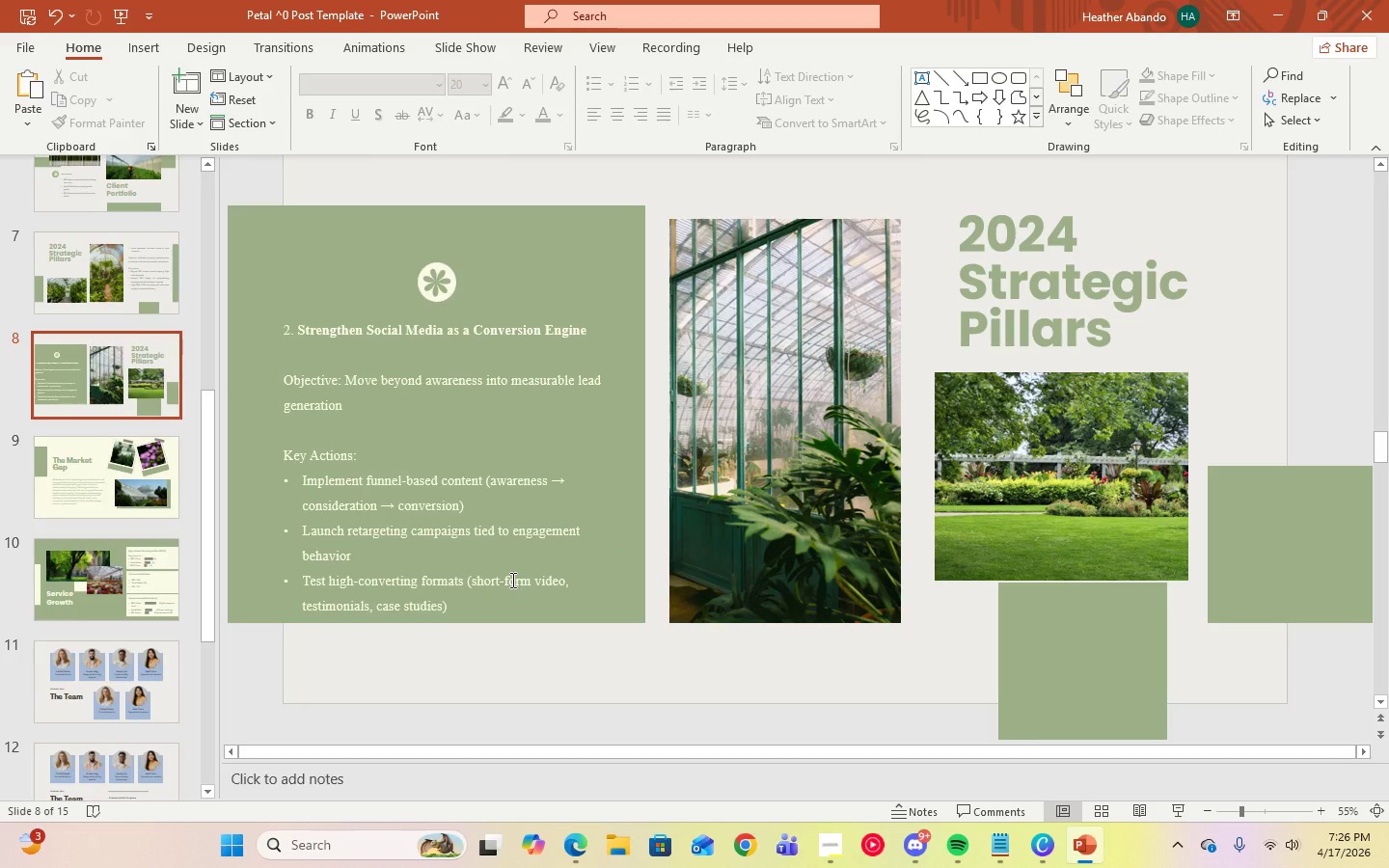 
left_click([488, 593])
 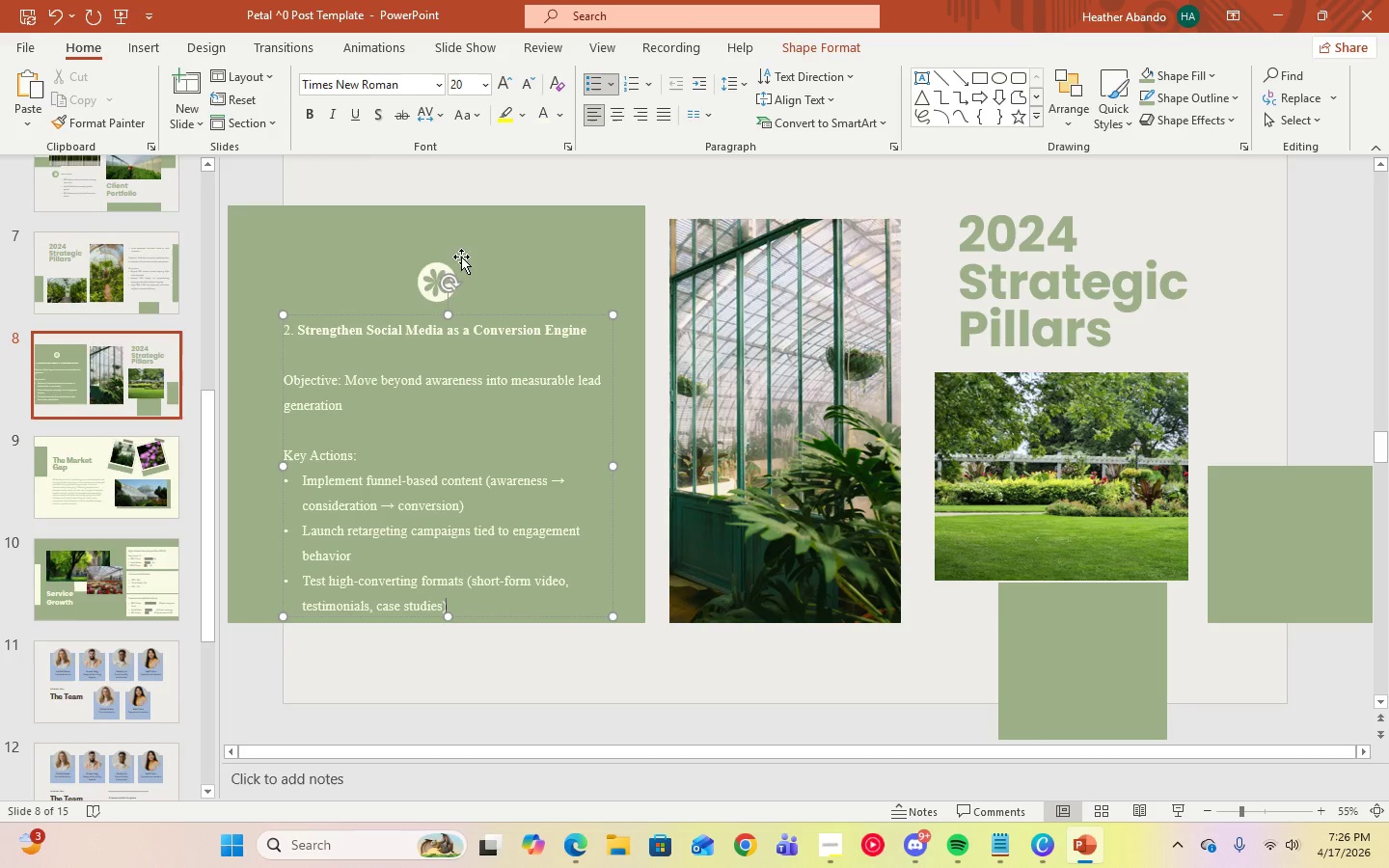 
left_click([434, 278])
 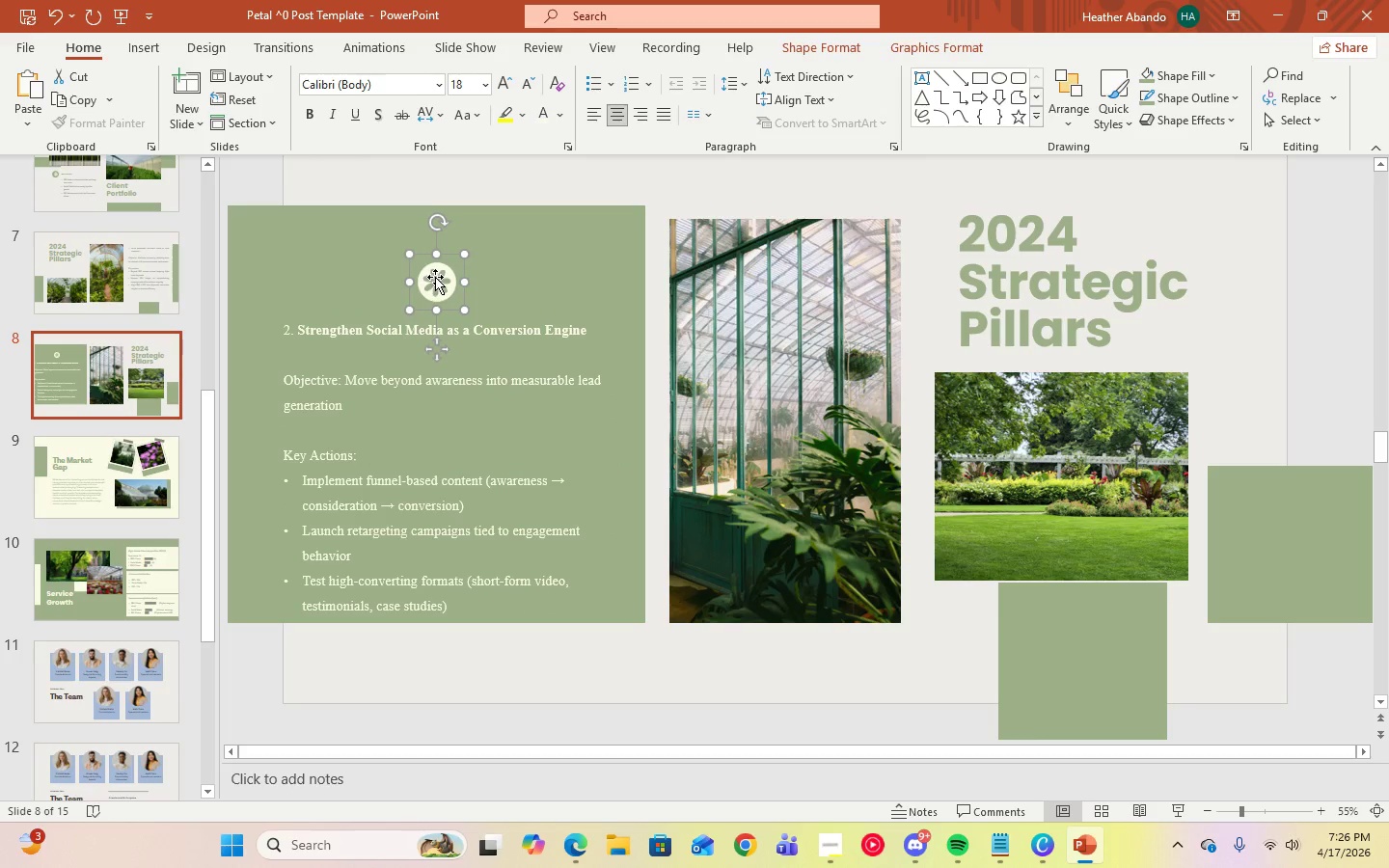 
left_click_drag(start_coordinate=[434, 278], to_coordinate=[436, 246])
 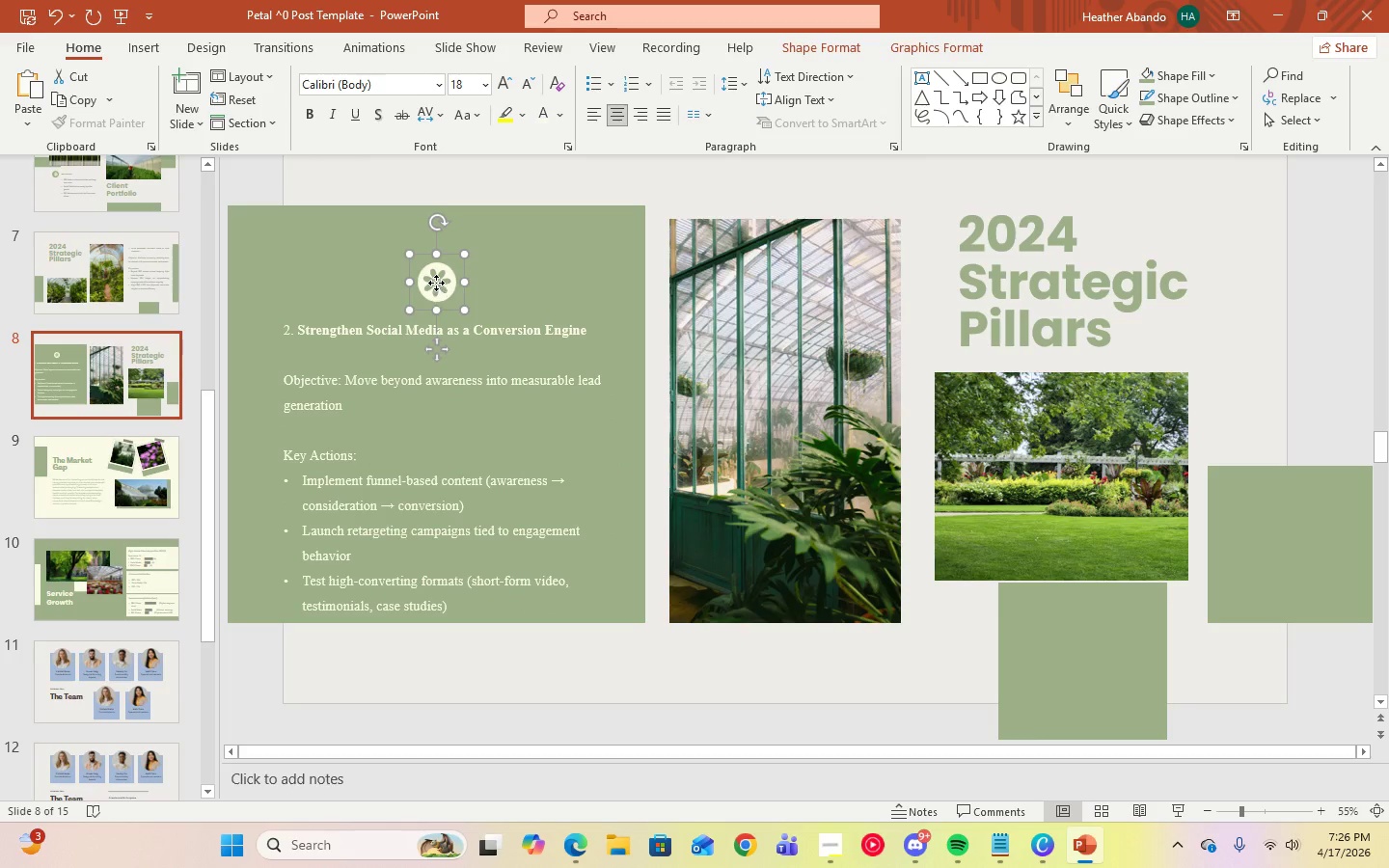 
left_click_drag(start_coordinate=[436, 283], to_coordinate=[436, 256])
 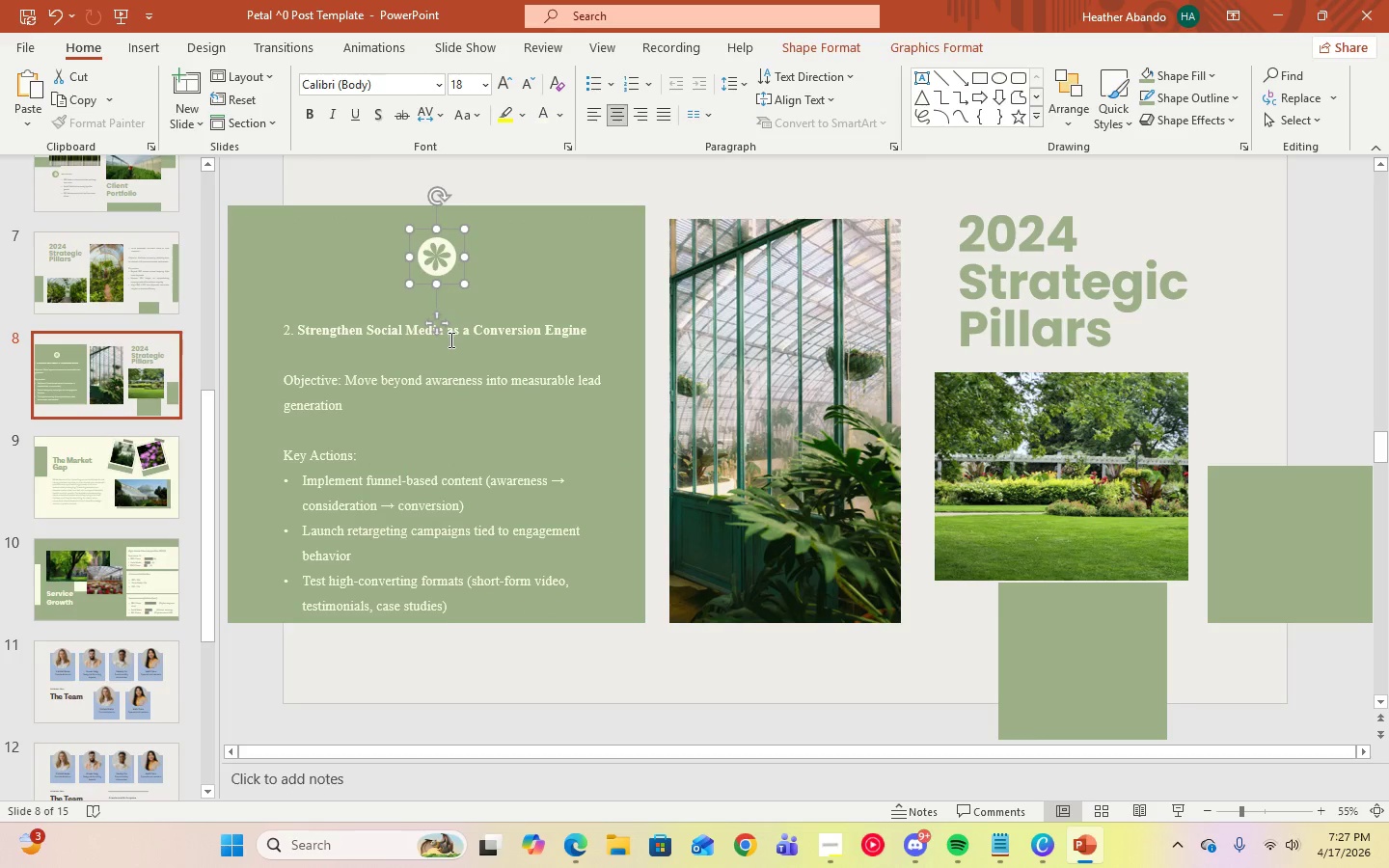 
left_click([449, 339])
 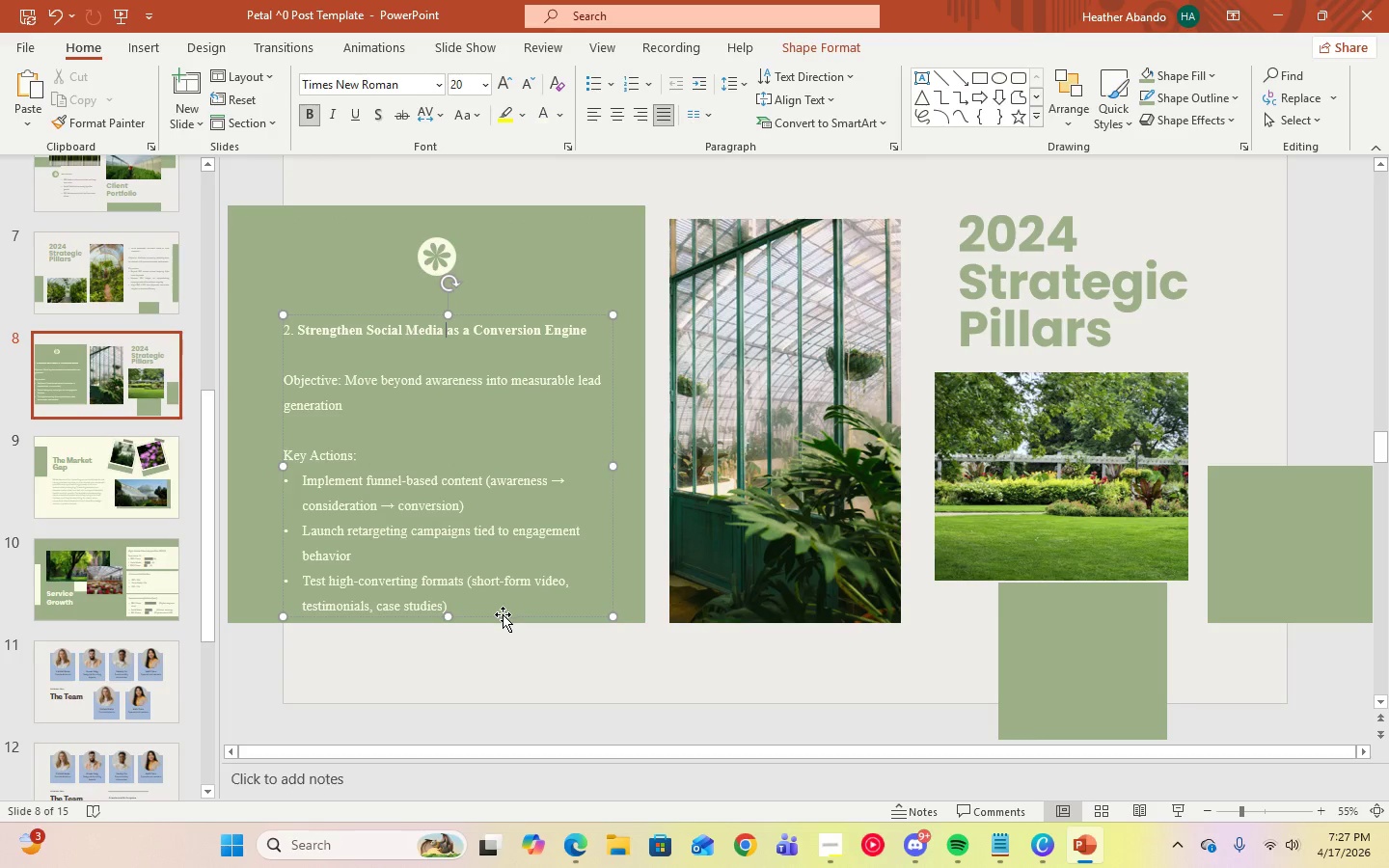 
left_click_drag(start_coordinate=[503, 614], to_coordinate=[503, 586])
 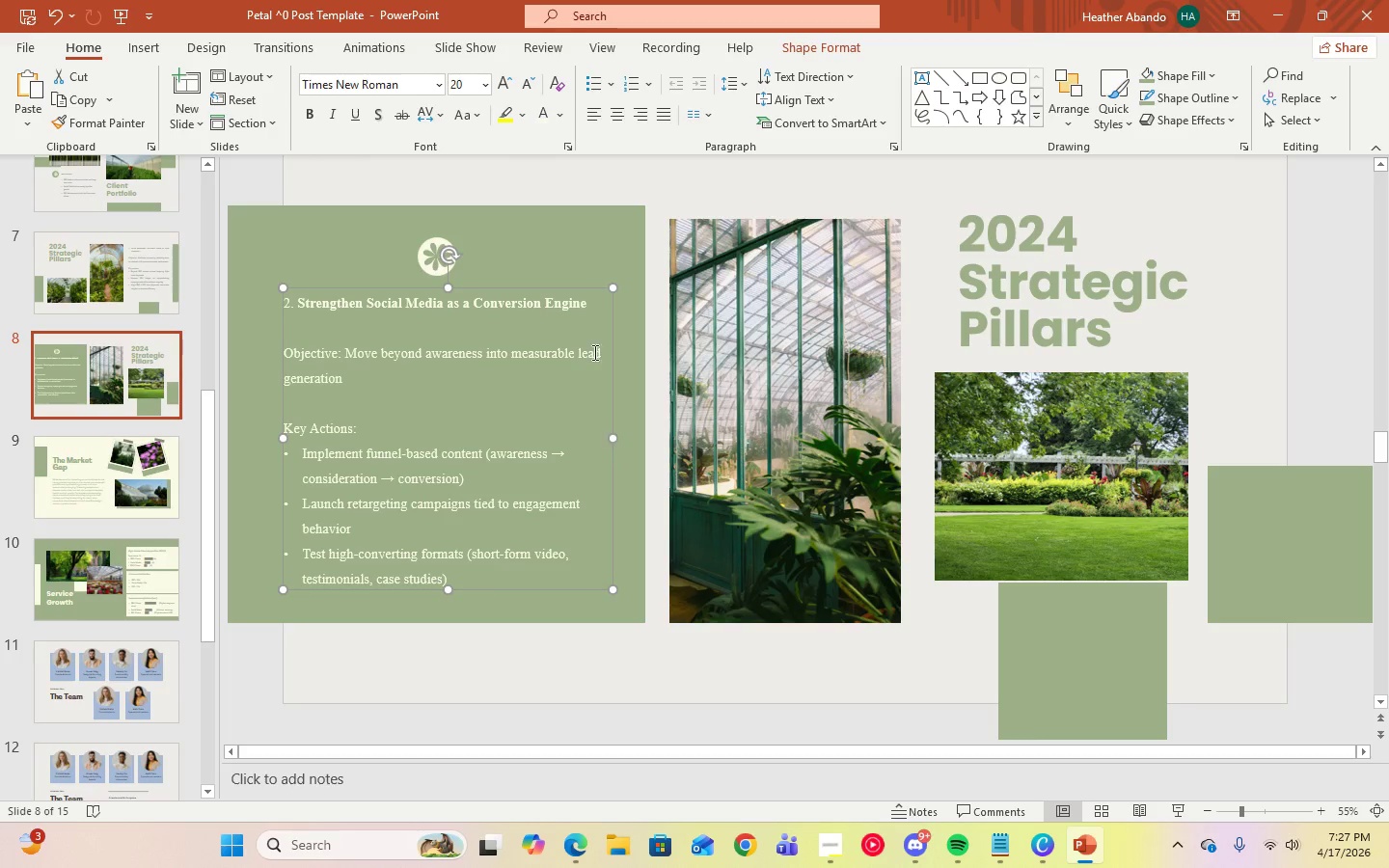 
left_click([468, 576])
 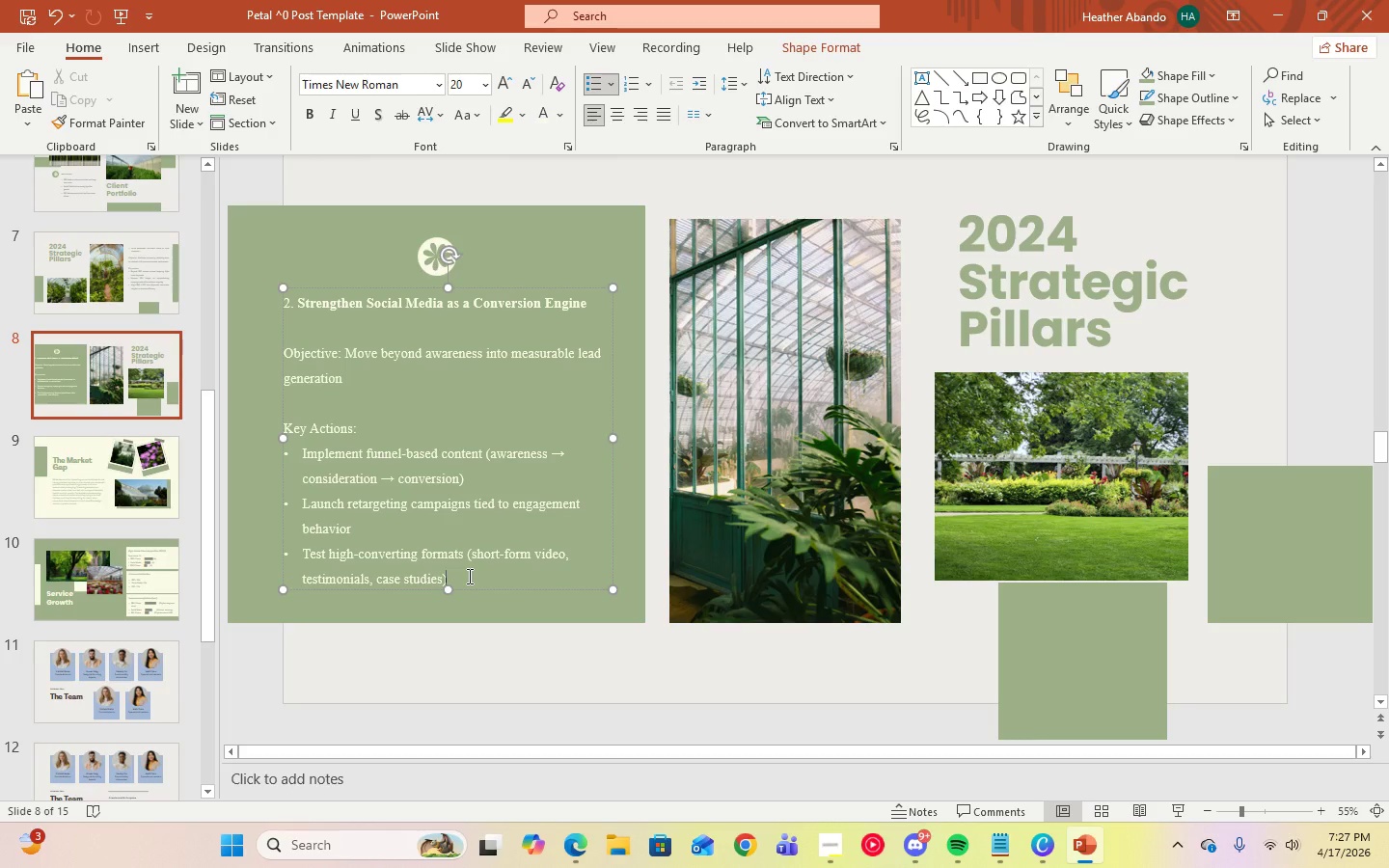 
key(Control+A)
 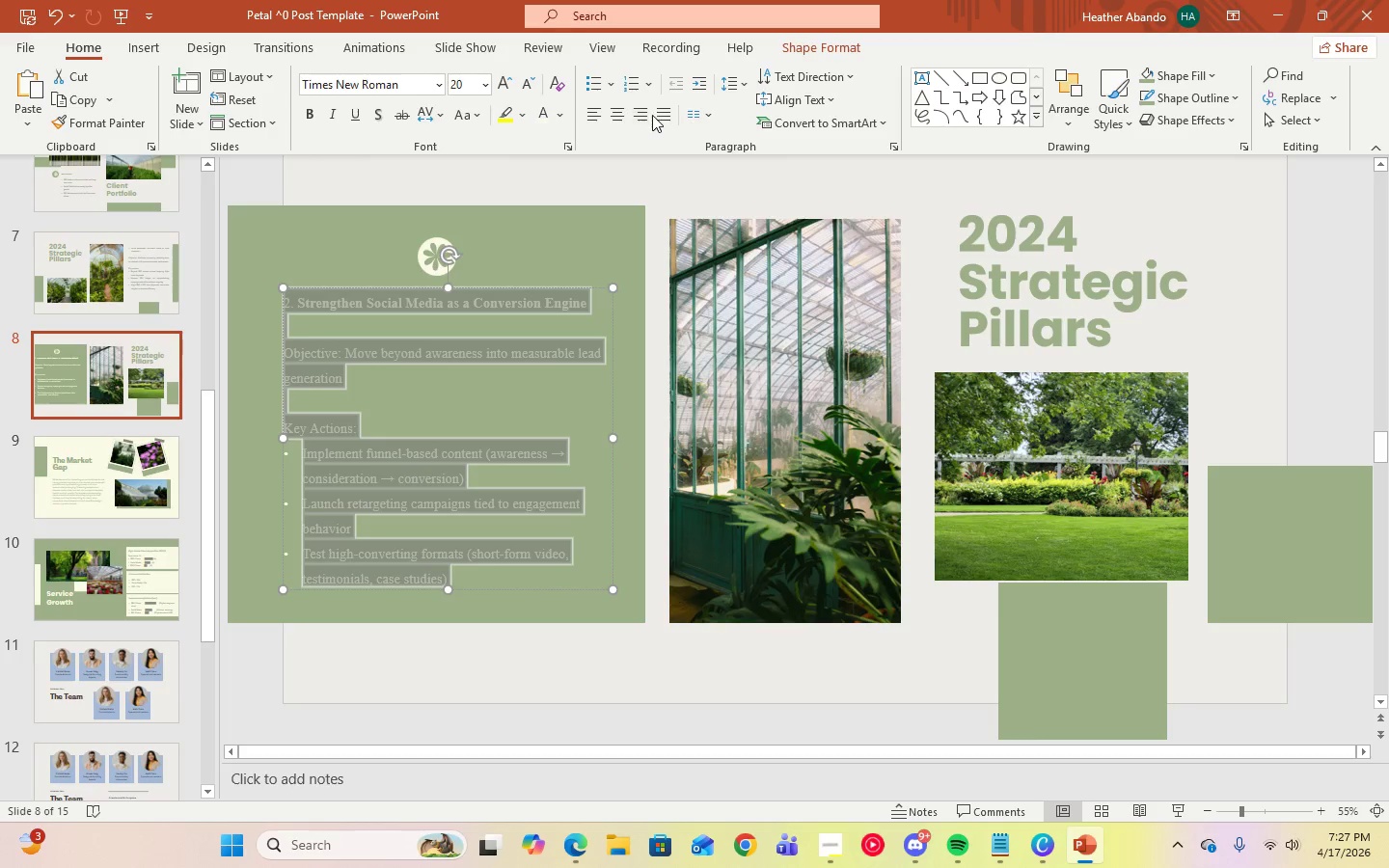 
left_click([655, 116])
 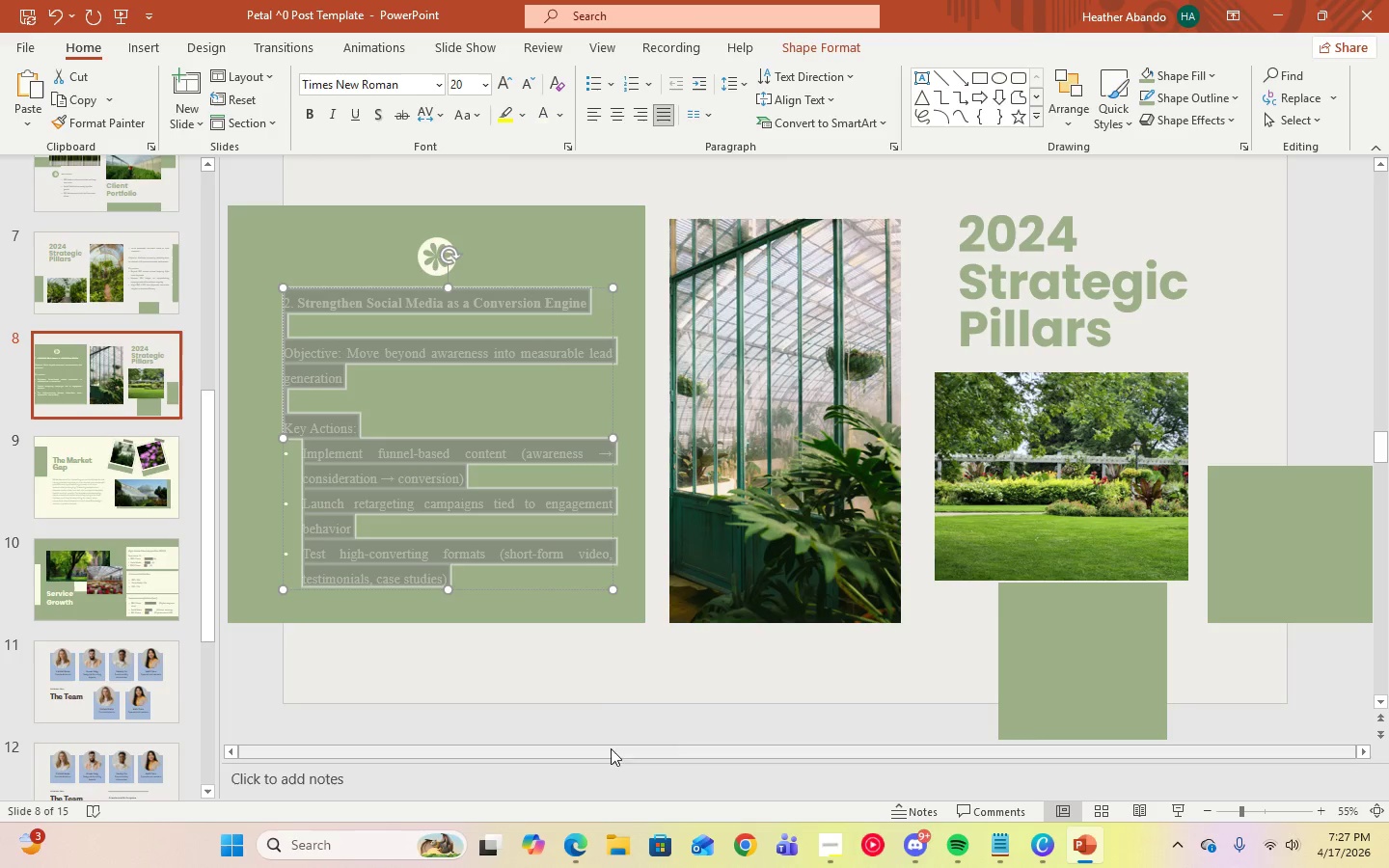 
left_click([589, 685])
 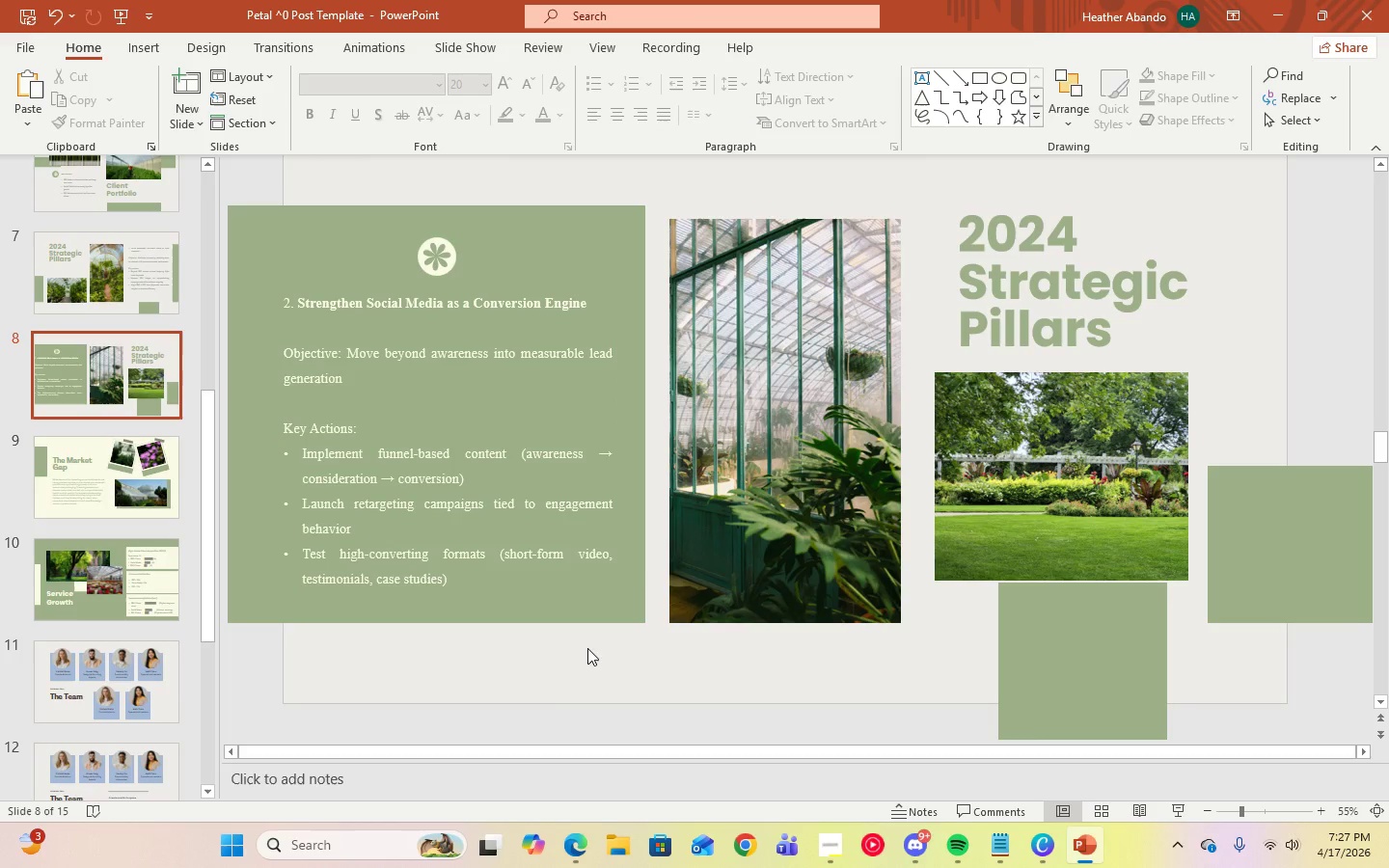 
left_click([377, 427])
 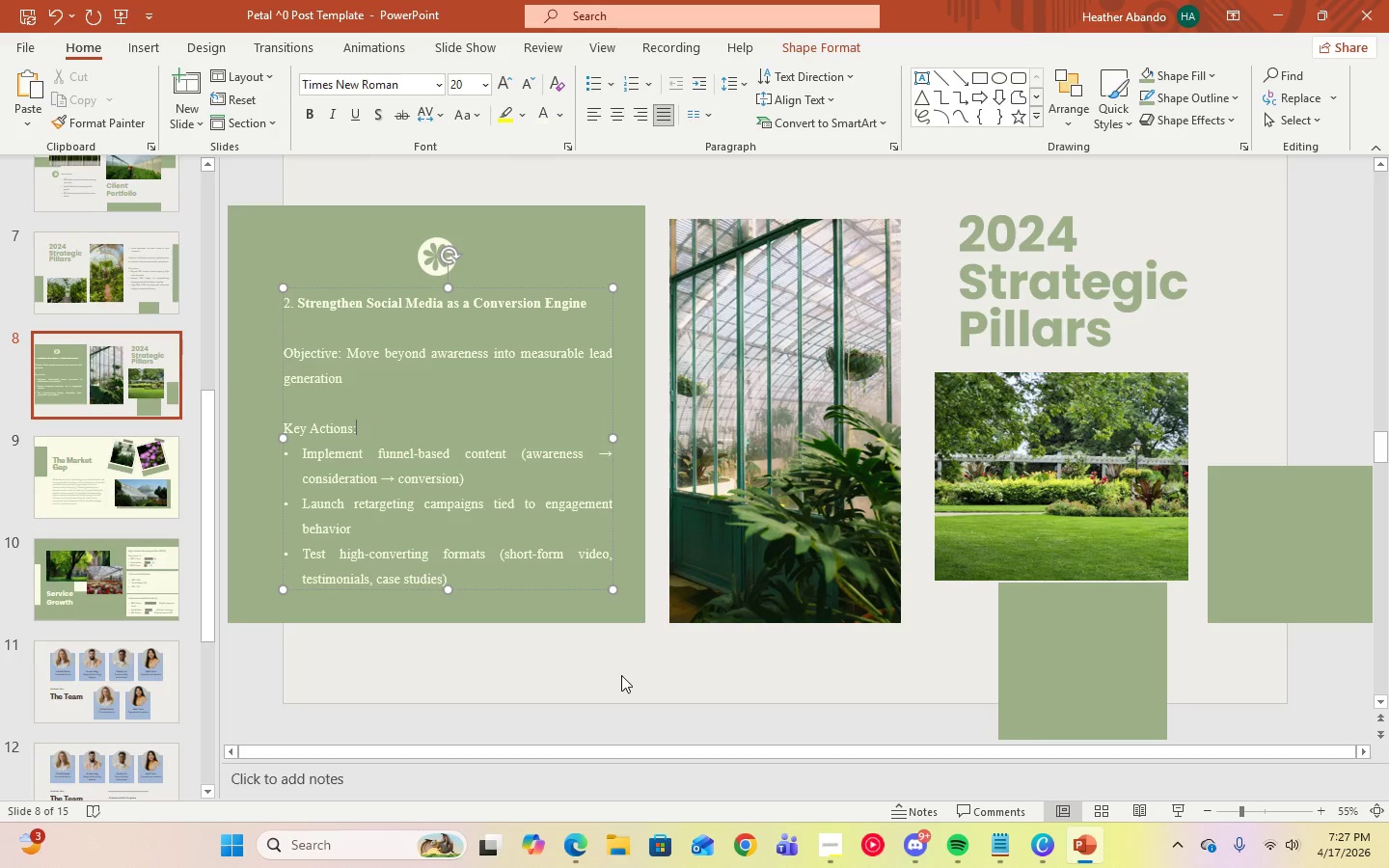 
left_click([621, 675])
 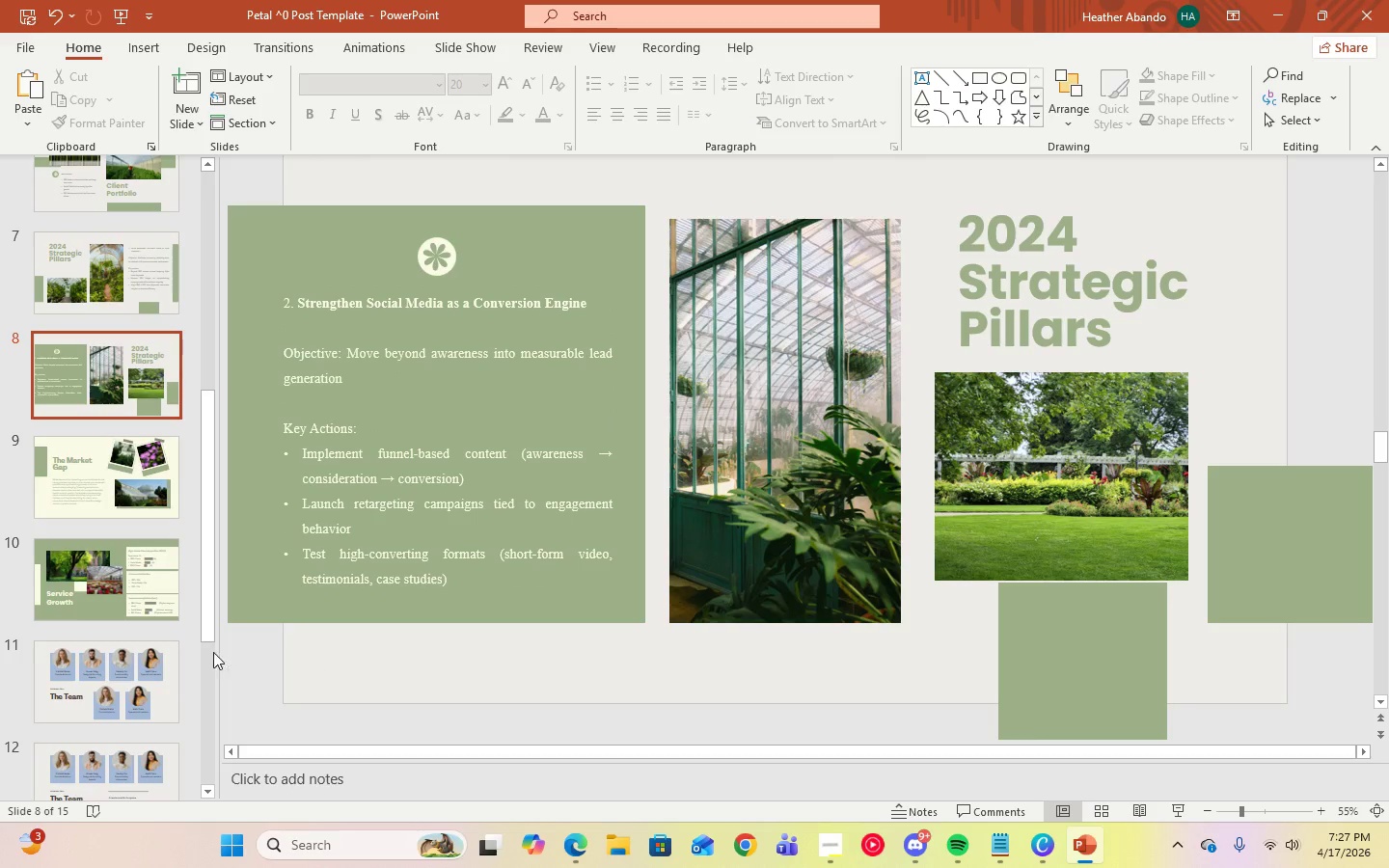 
scroll: coordinate [183, 667], scroll_direction: down, amount: 10.0
 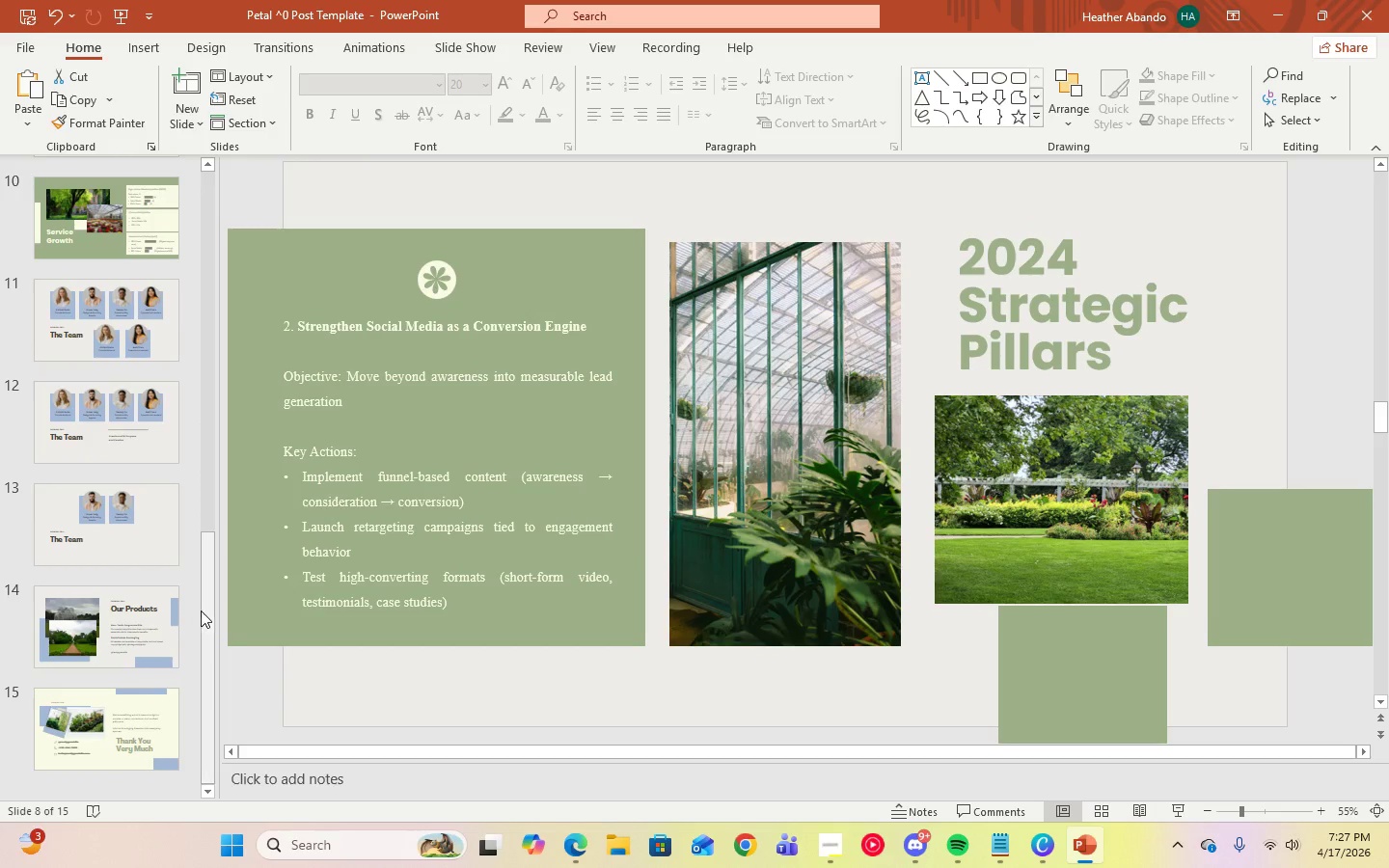 
left_click_drag(start_coordinate=[205, 613], to_coordinate=[200, 473])
 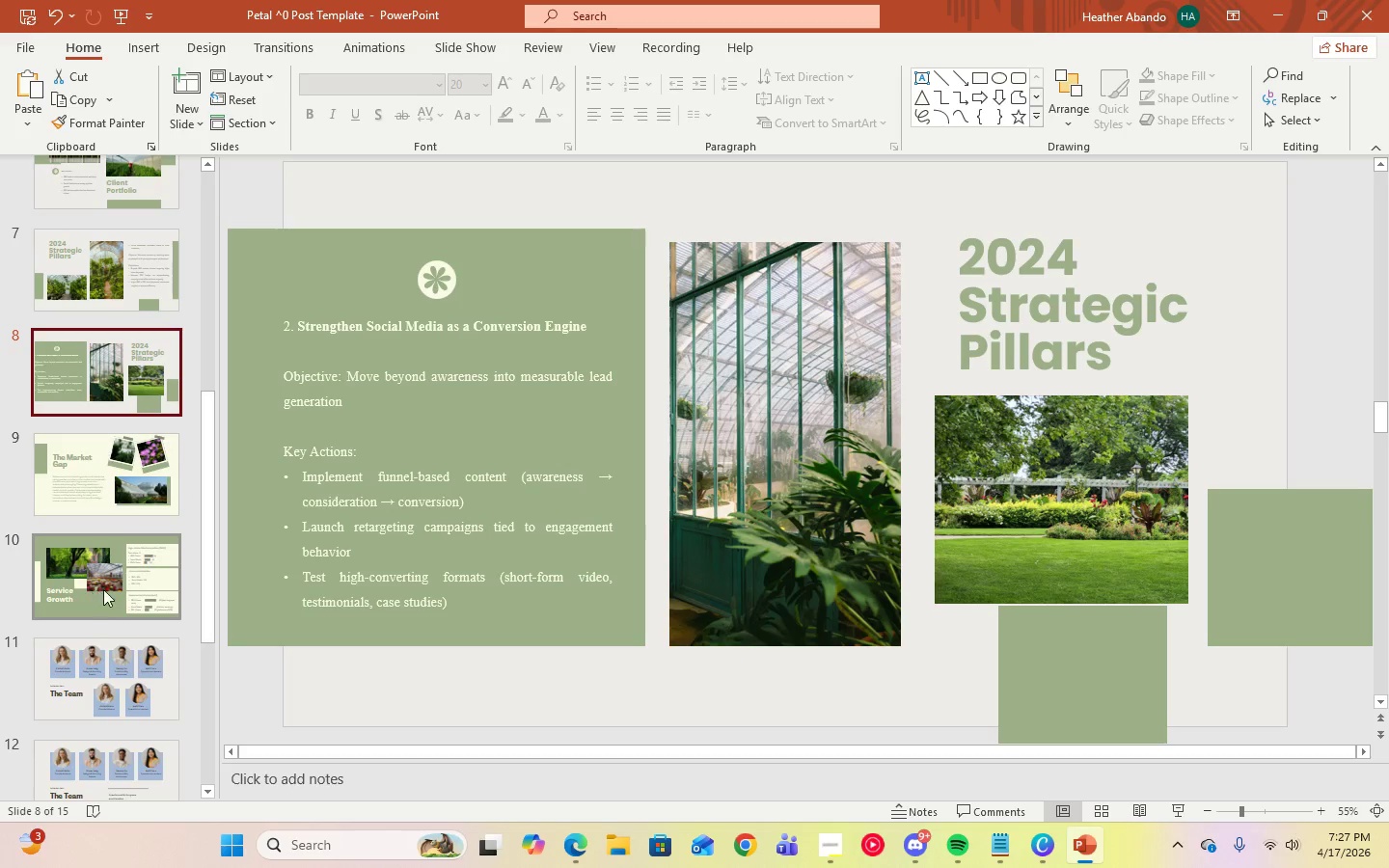 
scroll: coordinate [129, 640], scroll_direction: up, amount: 13.0
 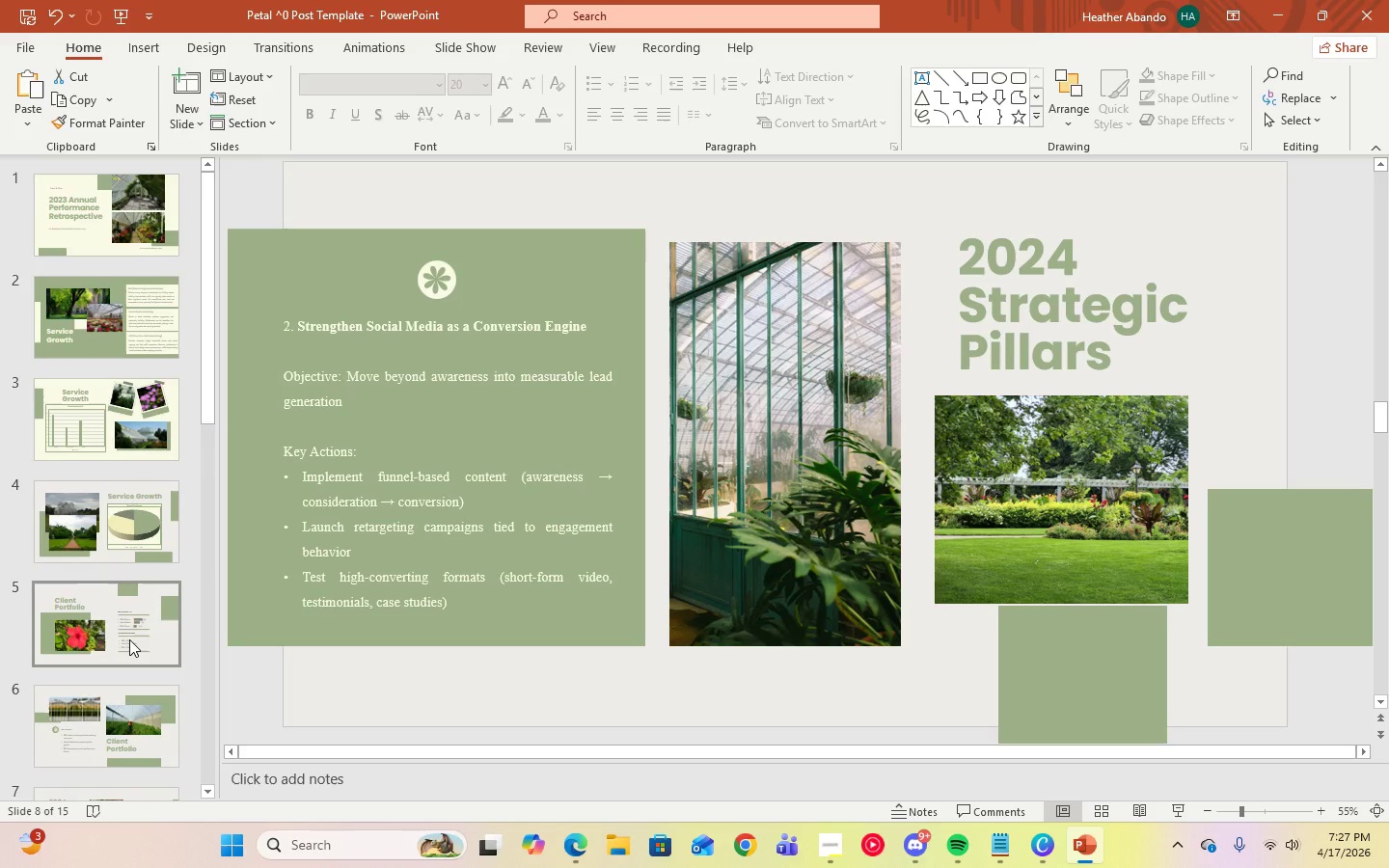 
scroll: coordinate [129, 639], scroll_direction: down, amount: 22.0
 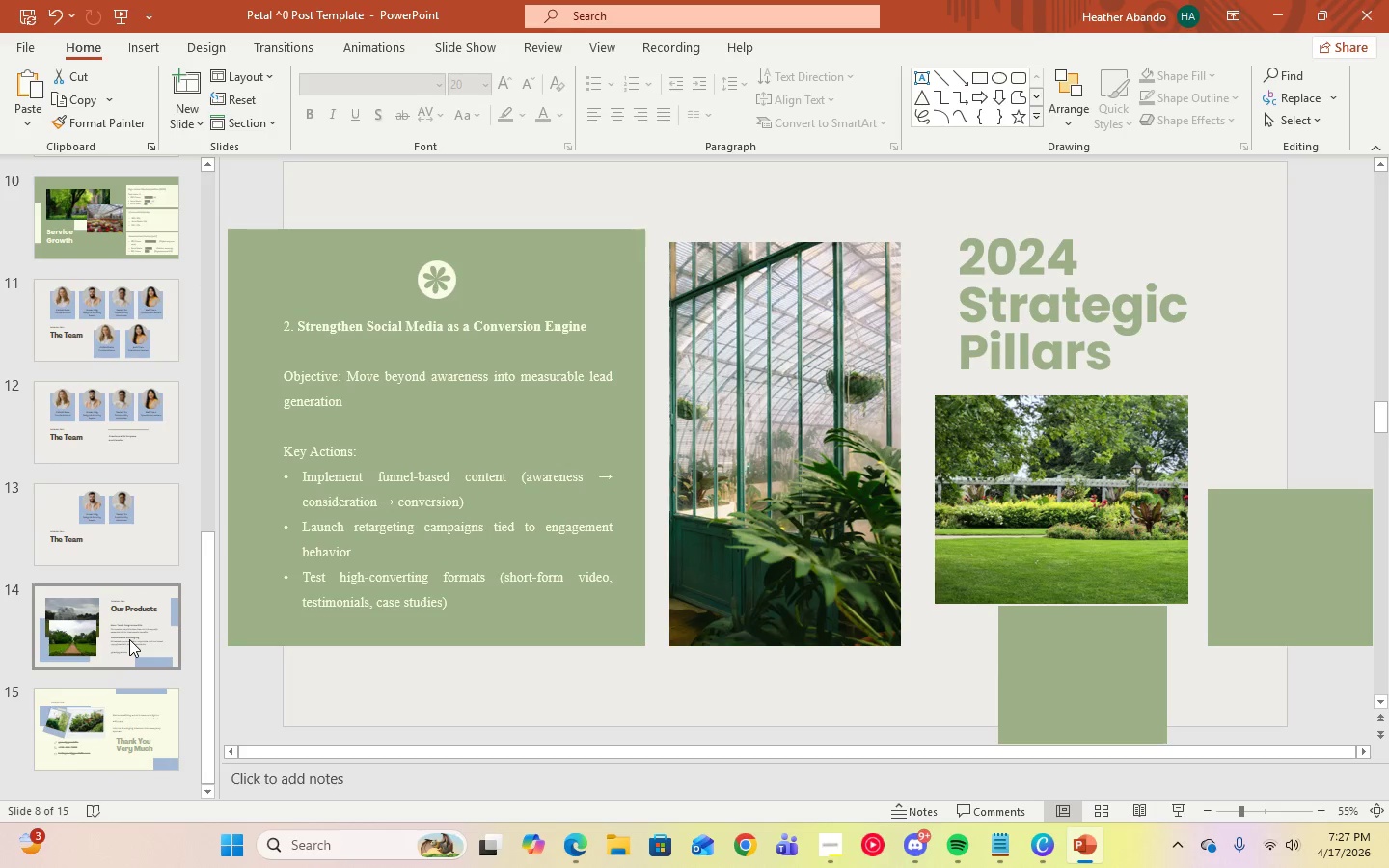 
scroll: coordinate [129, 638], scroll_direction: up, amount: 22.0
 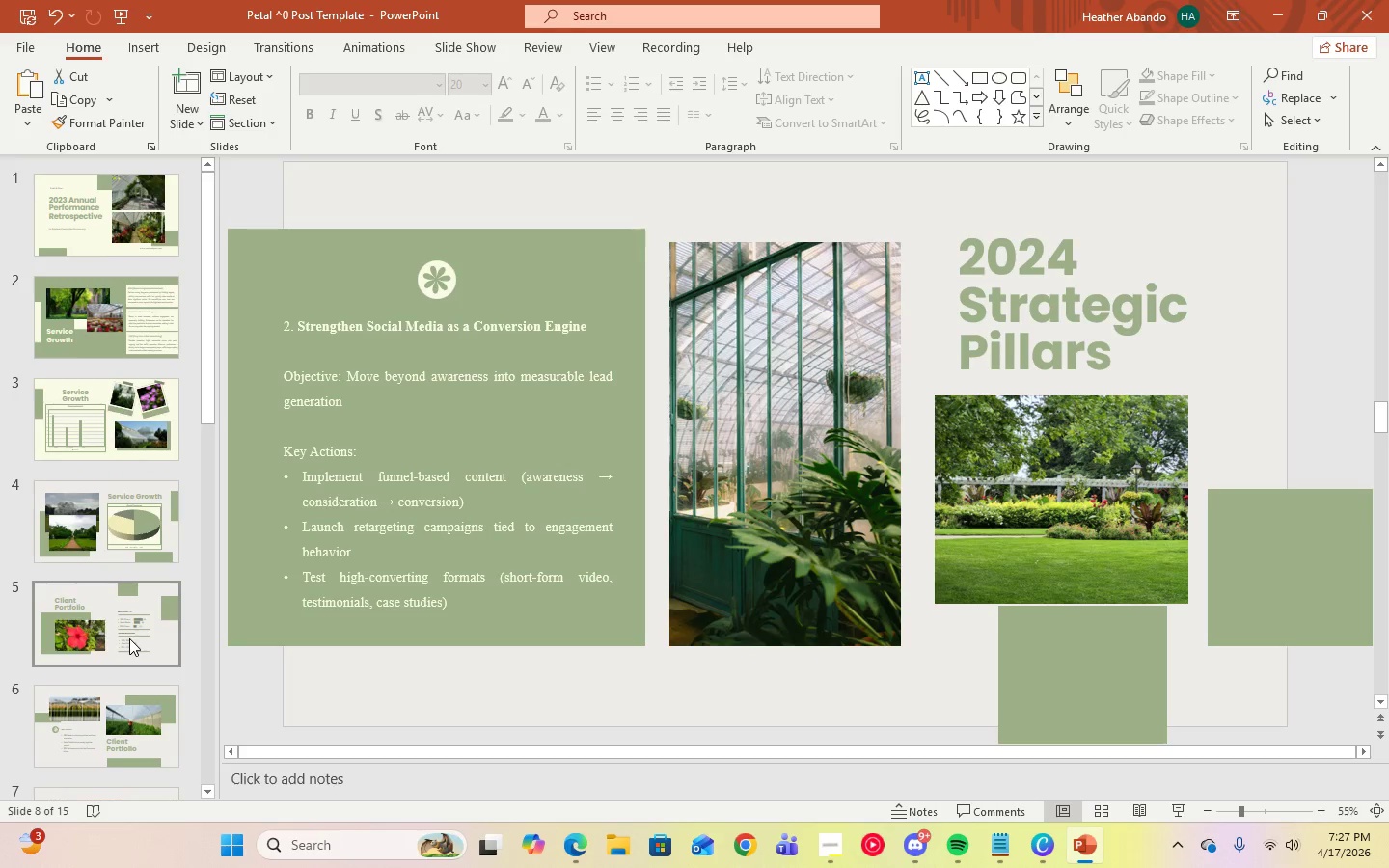 
scroll: coordinate [129, 638], scroll_direction: down, amount: 25.0
 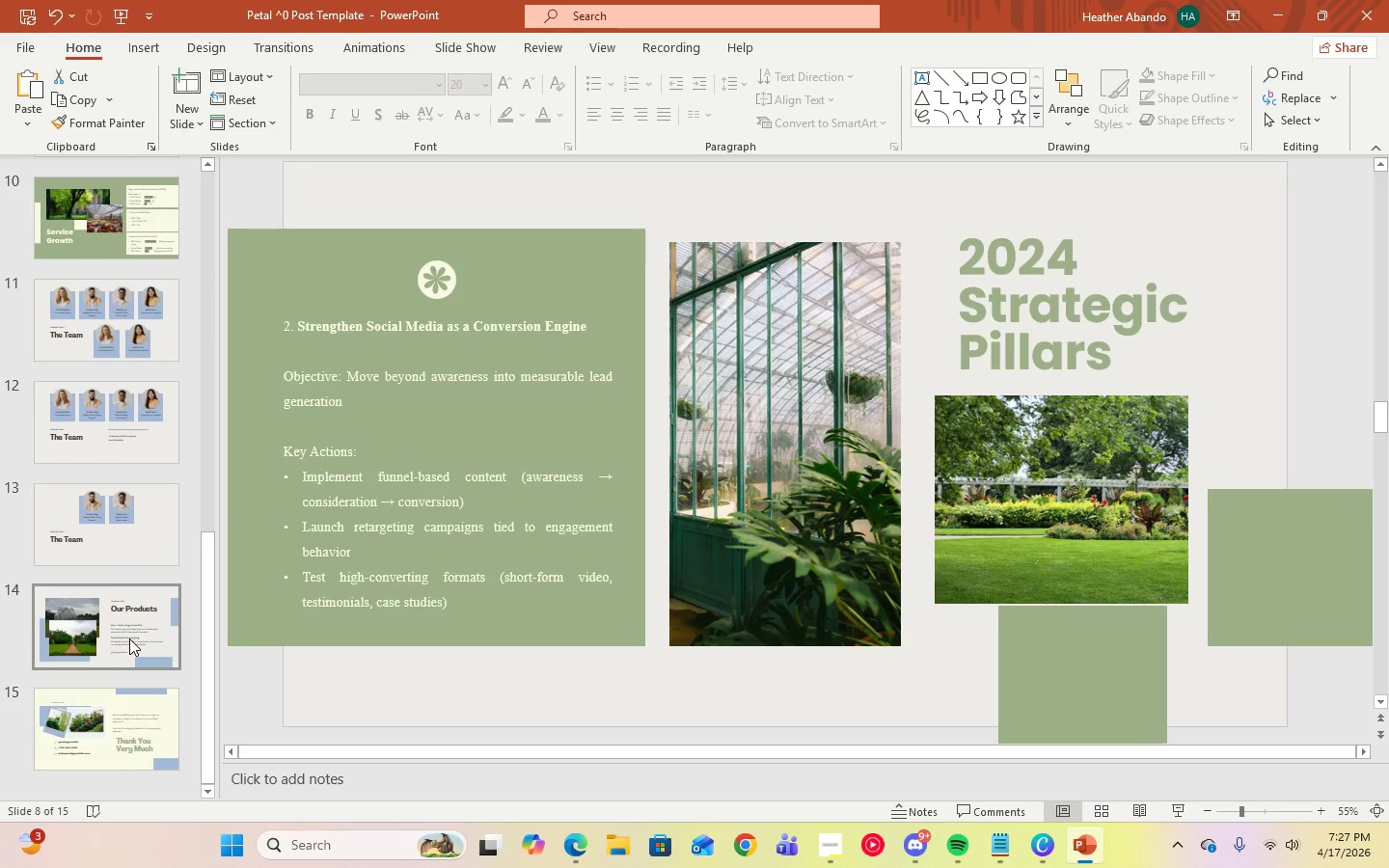 
scroll: coordinate [129, 638], scroll_direction: up, amount: 10.0
 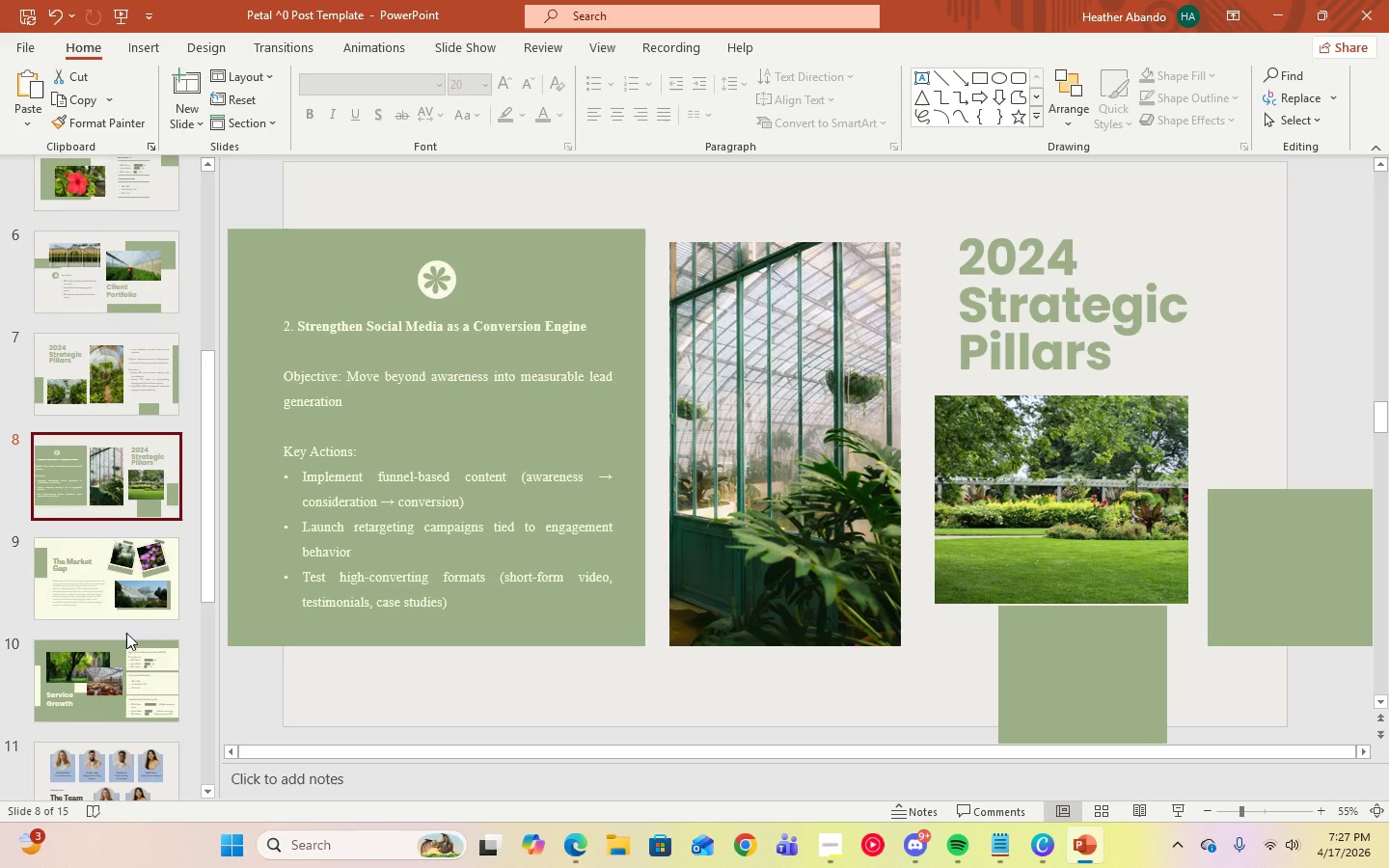 
left_click([120, 593])
 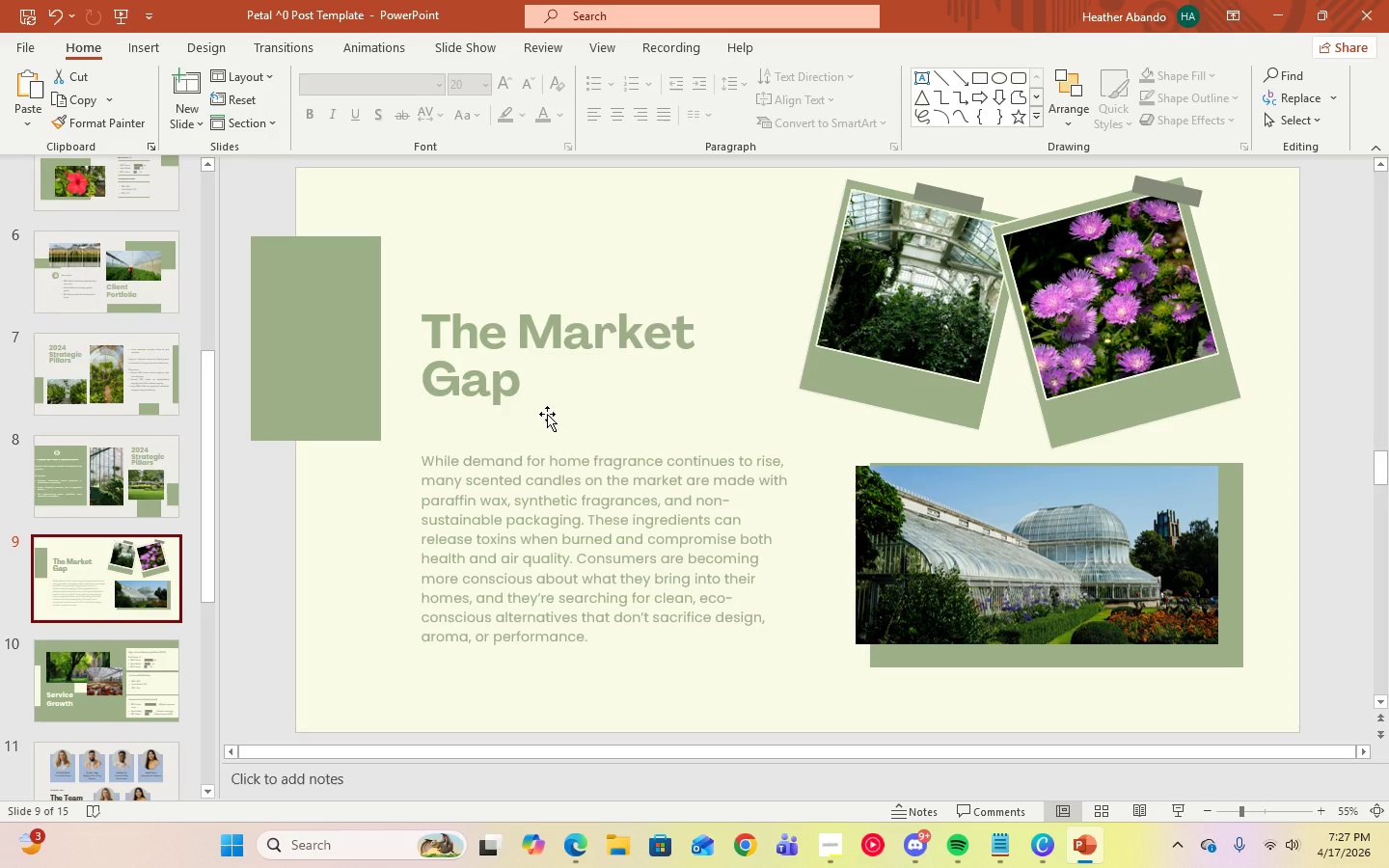 
left_click([97, 508])
 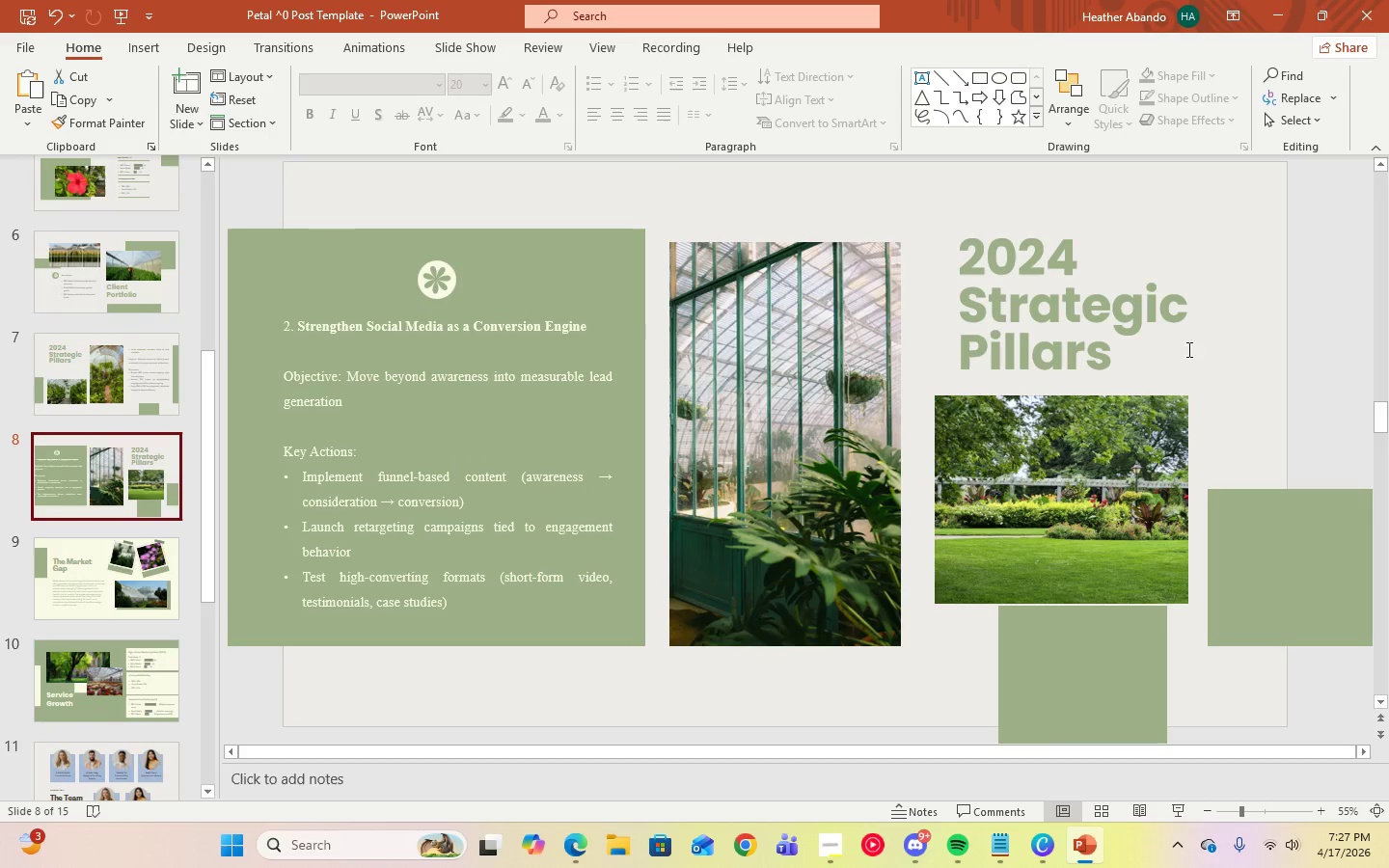 
left_click([1122, 352])
 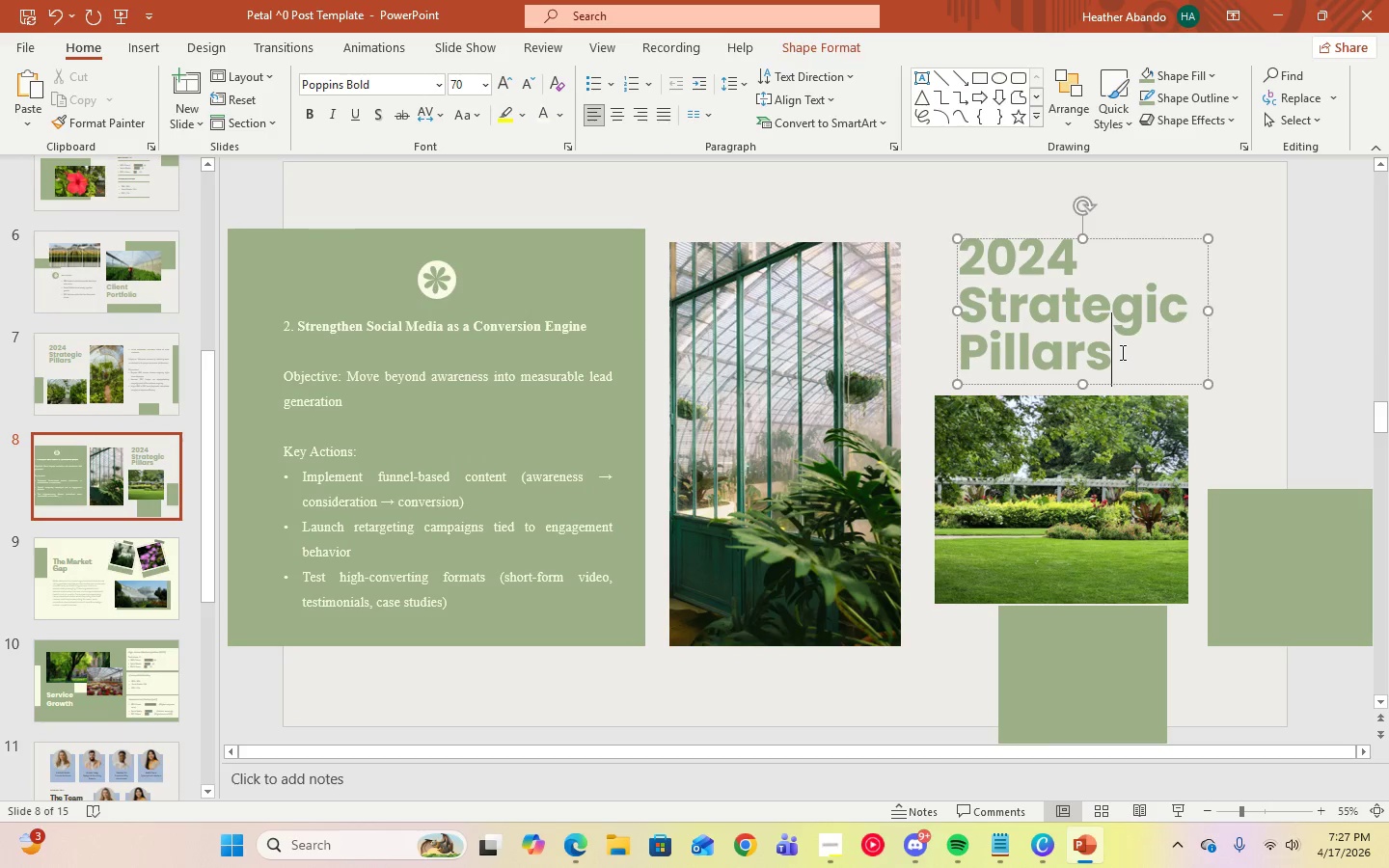 
left_click_drag(start_coordinate=[1121, 352], to_coordinate=[997, 264])
 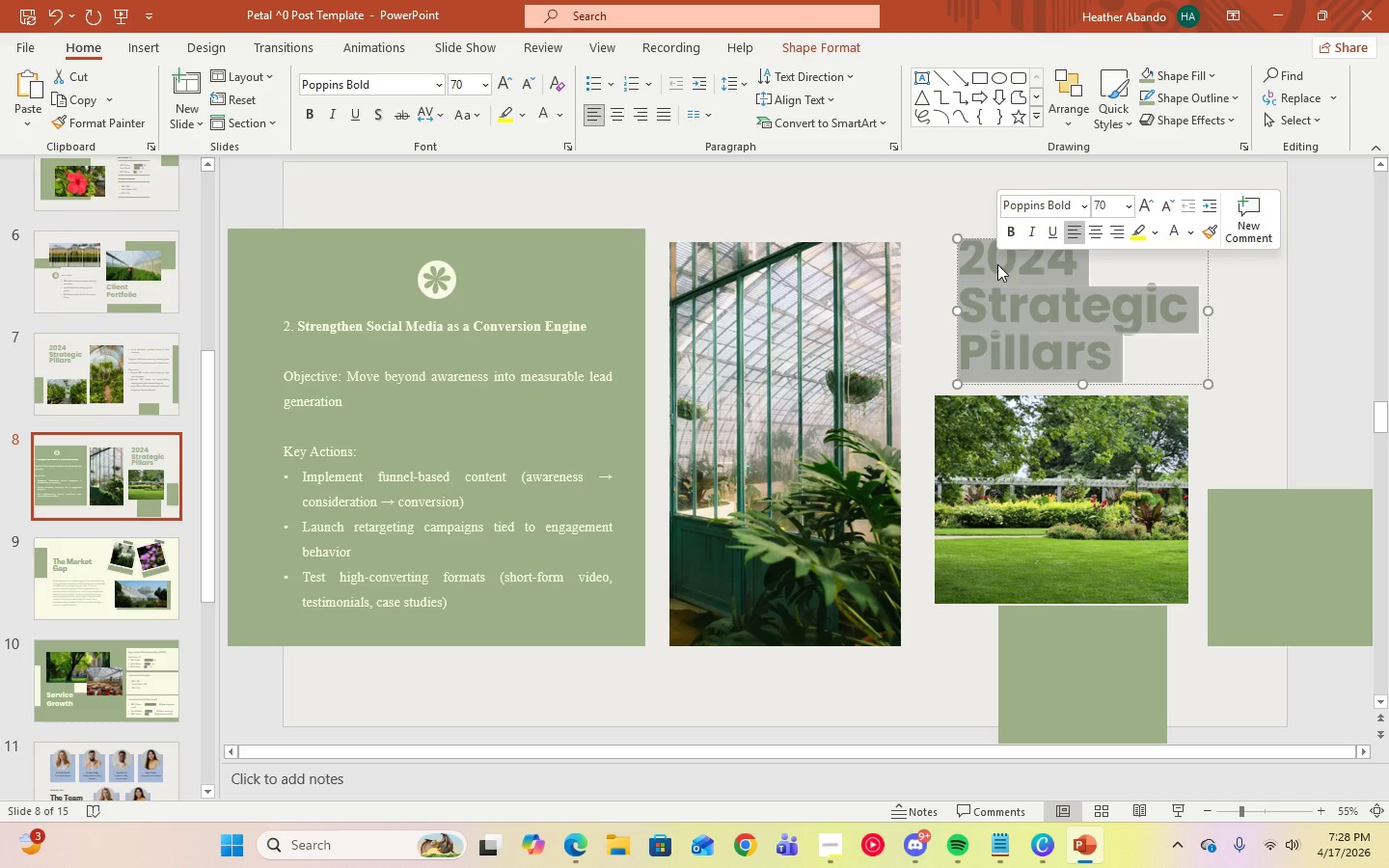 
key(Control+C)
 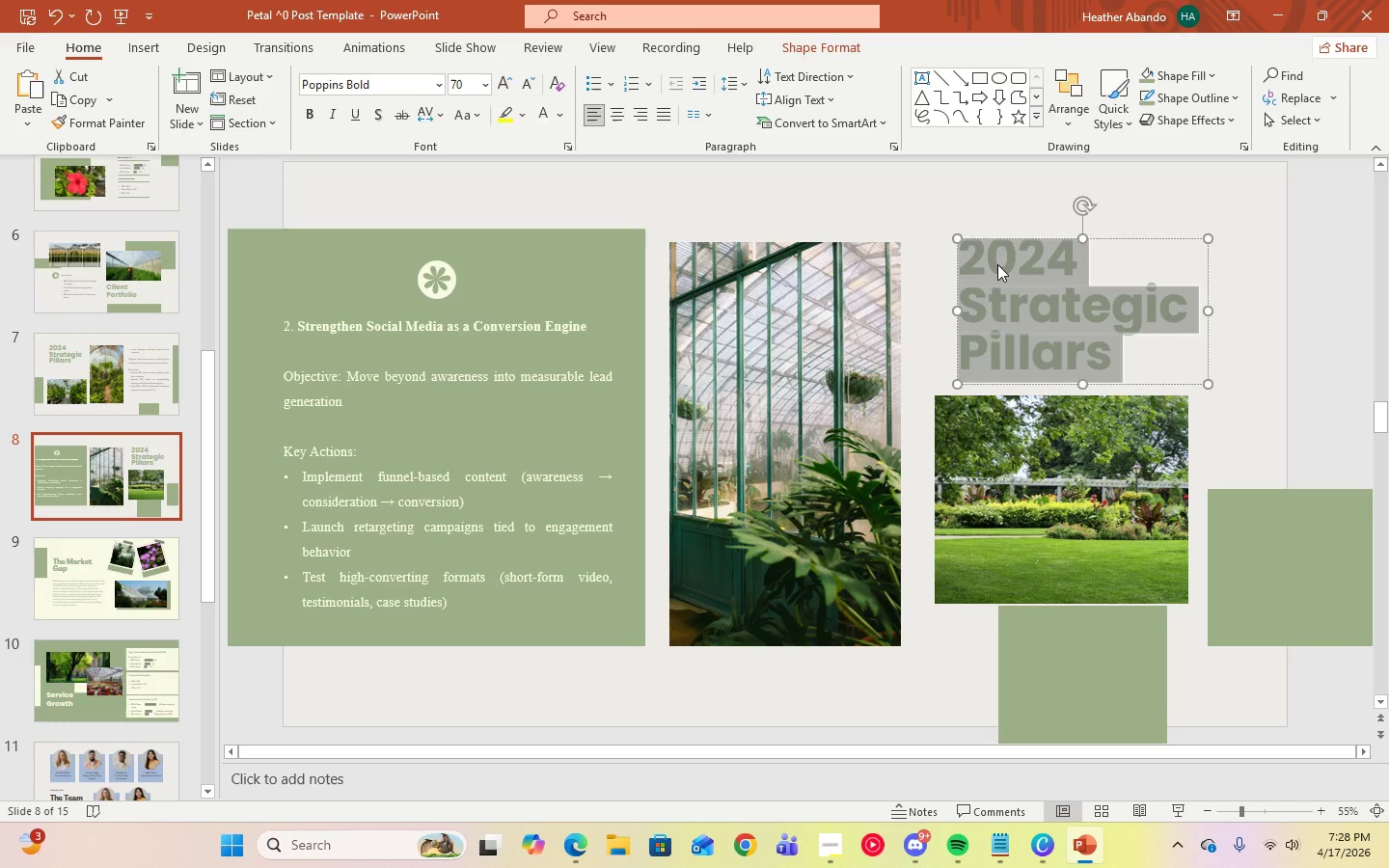 
key(Control+C)
 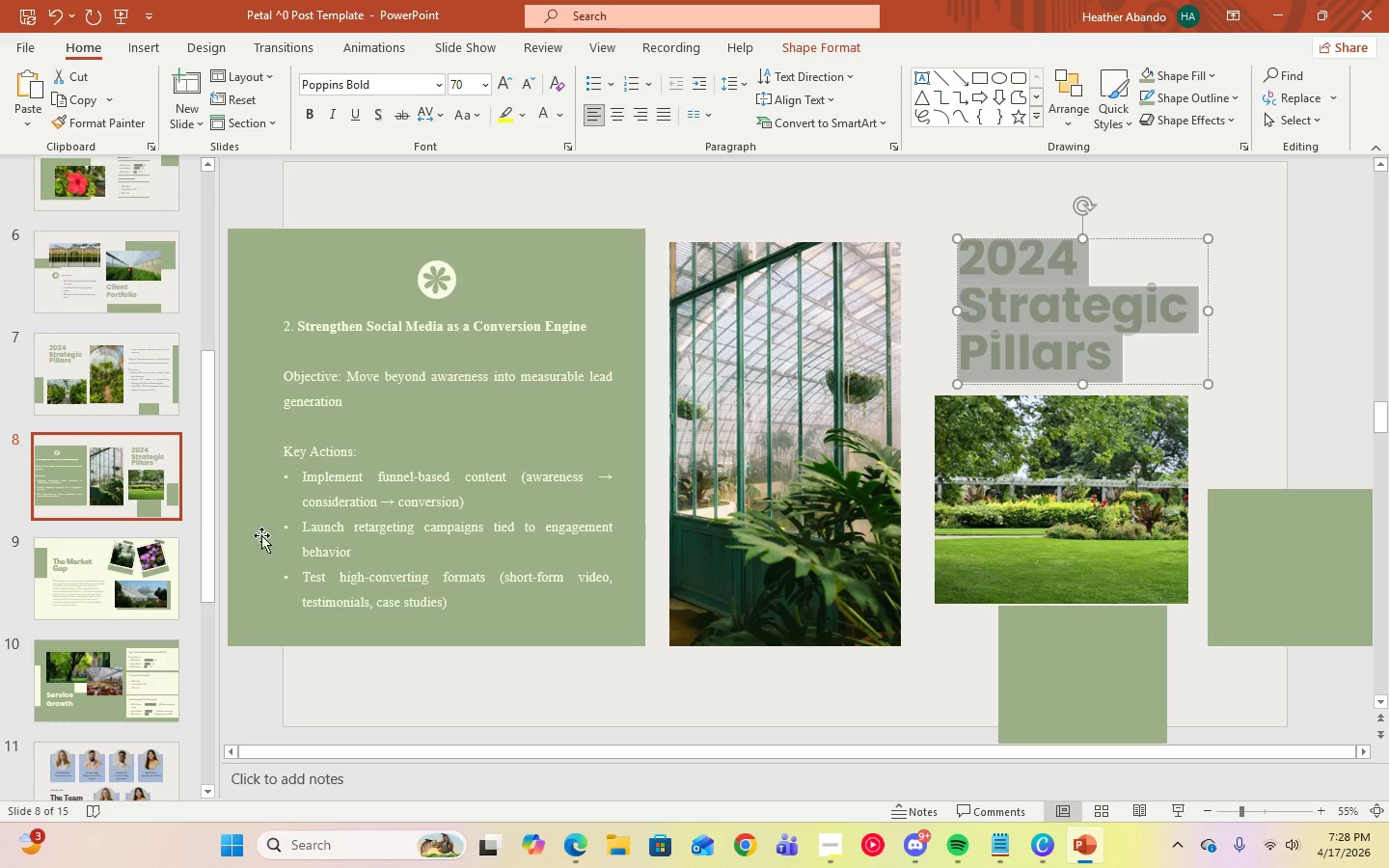 
left_click([115, 554])
 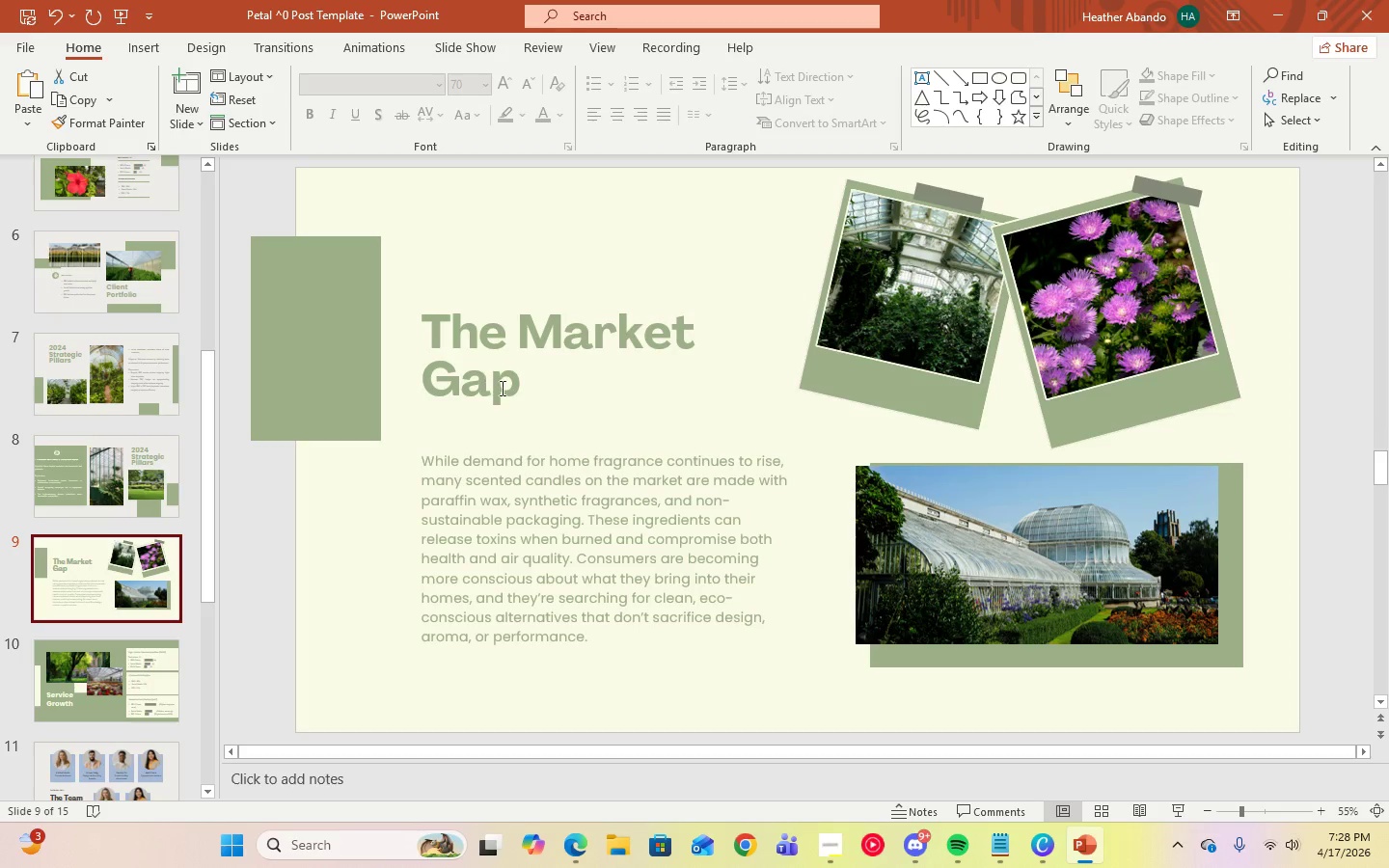 
left_click([531, 388])
 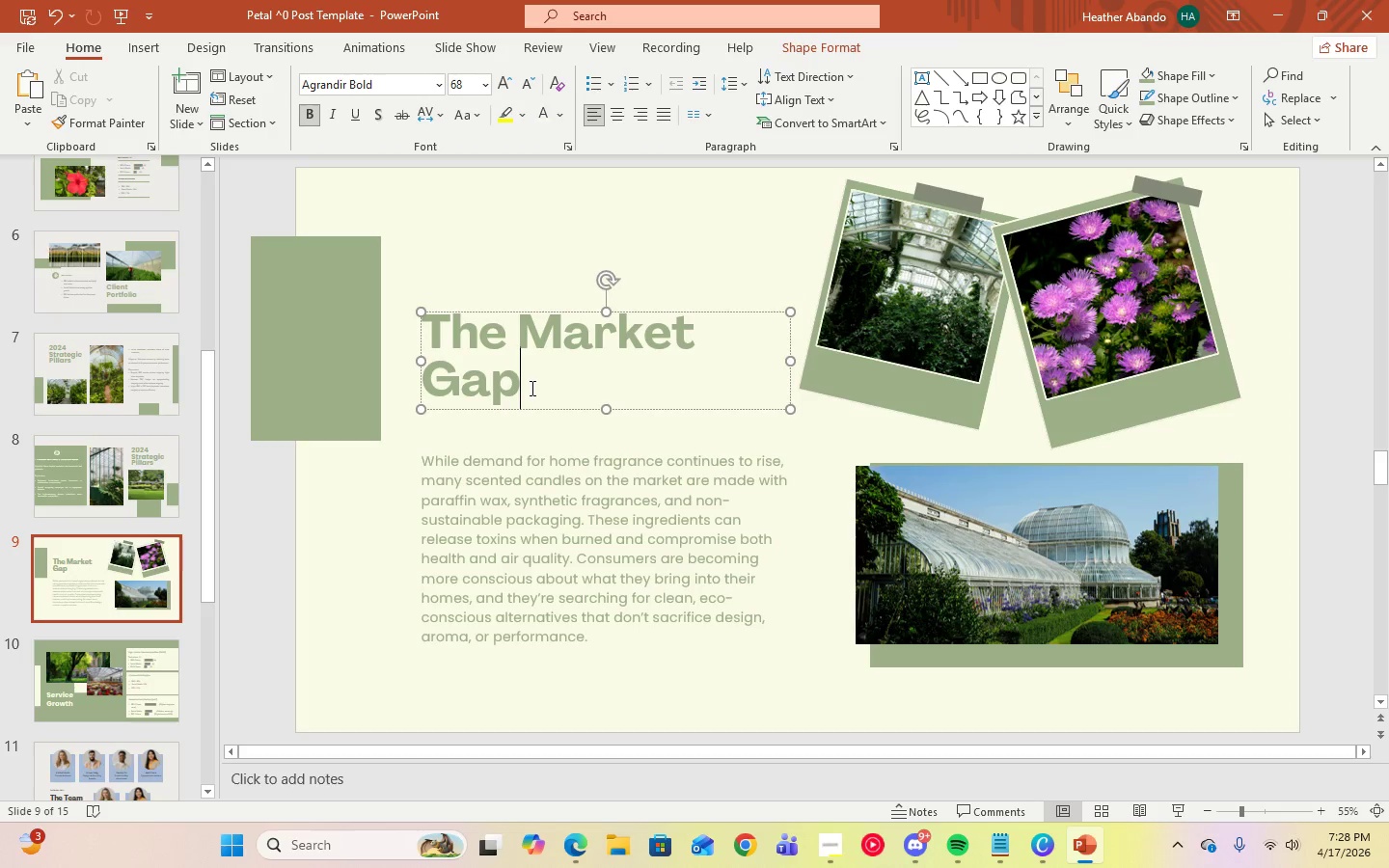 
key(Control+A)
 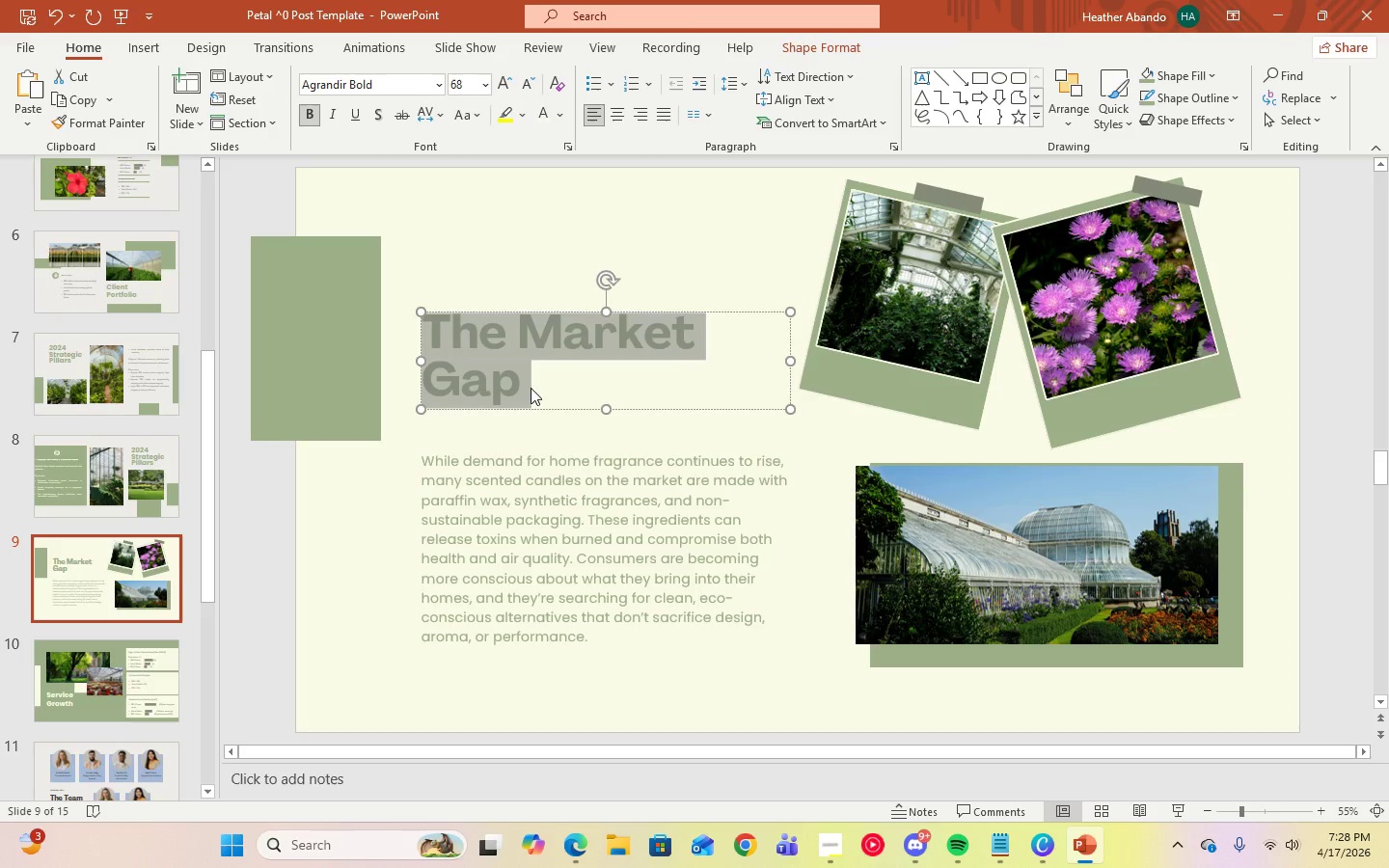 
key(Control+V)
 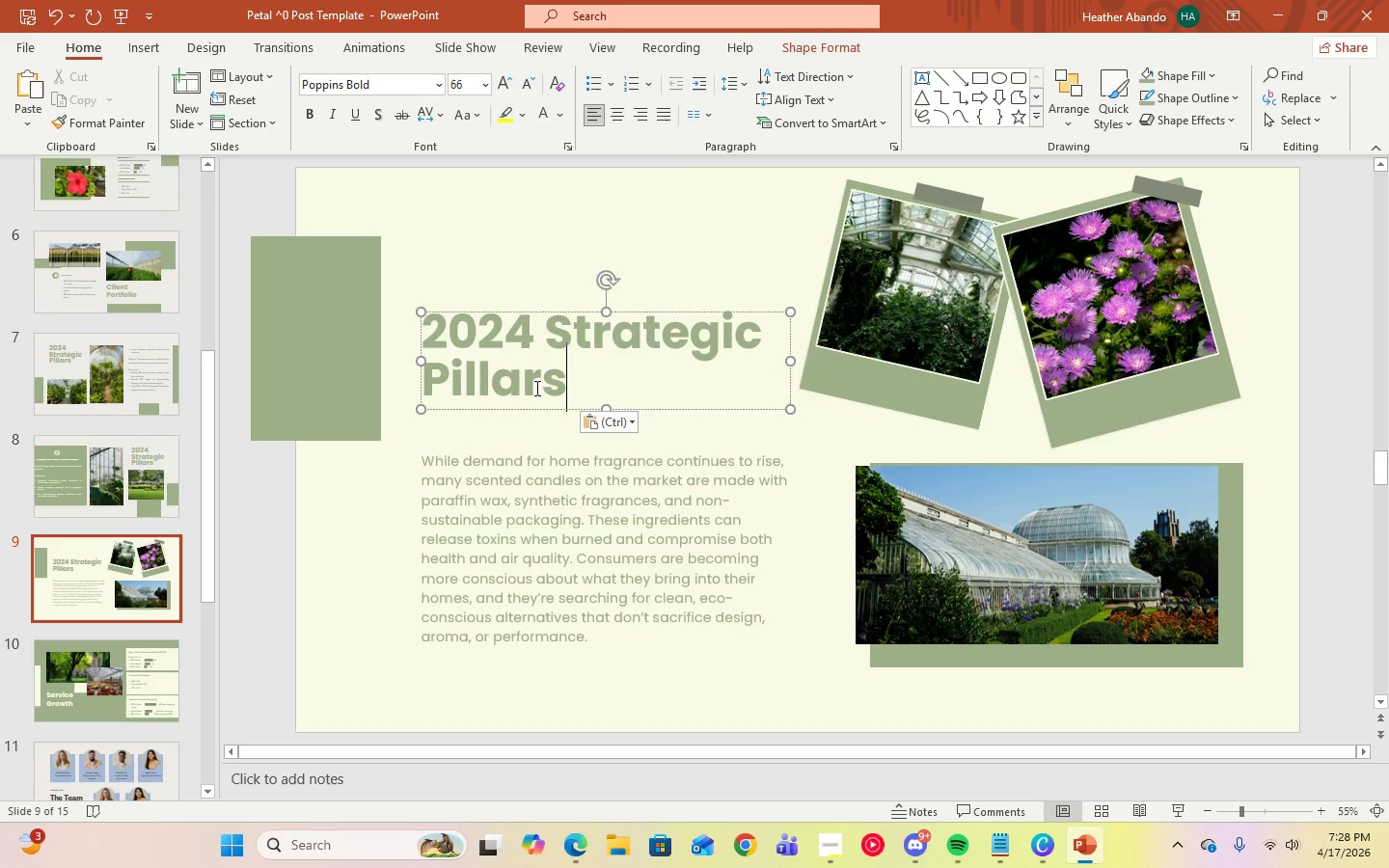 
key(Control+A)
 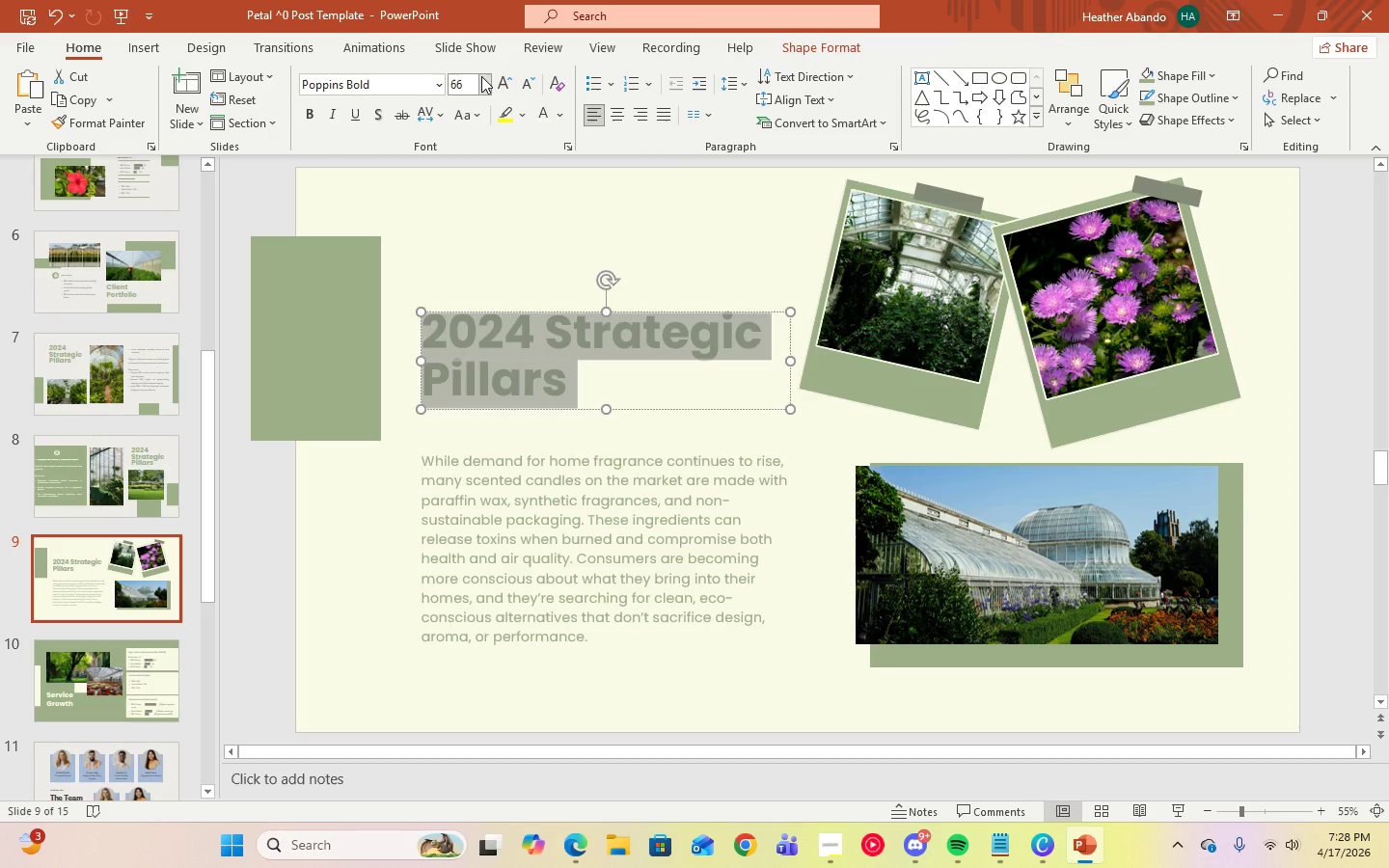 
left_click([470, 81])
 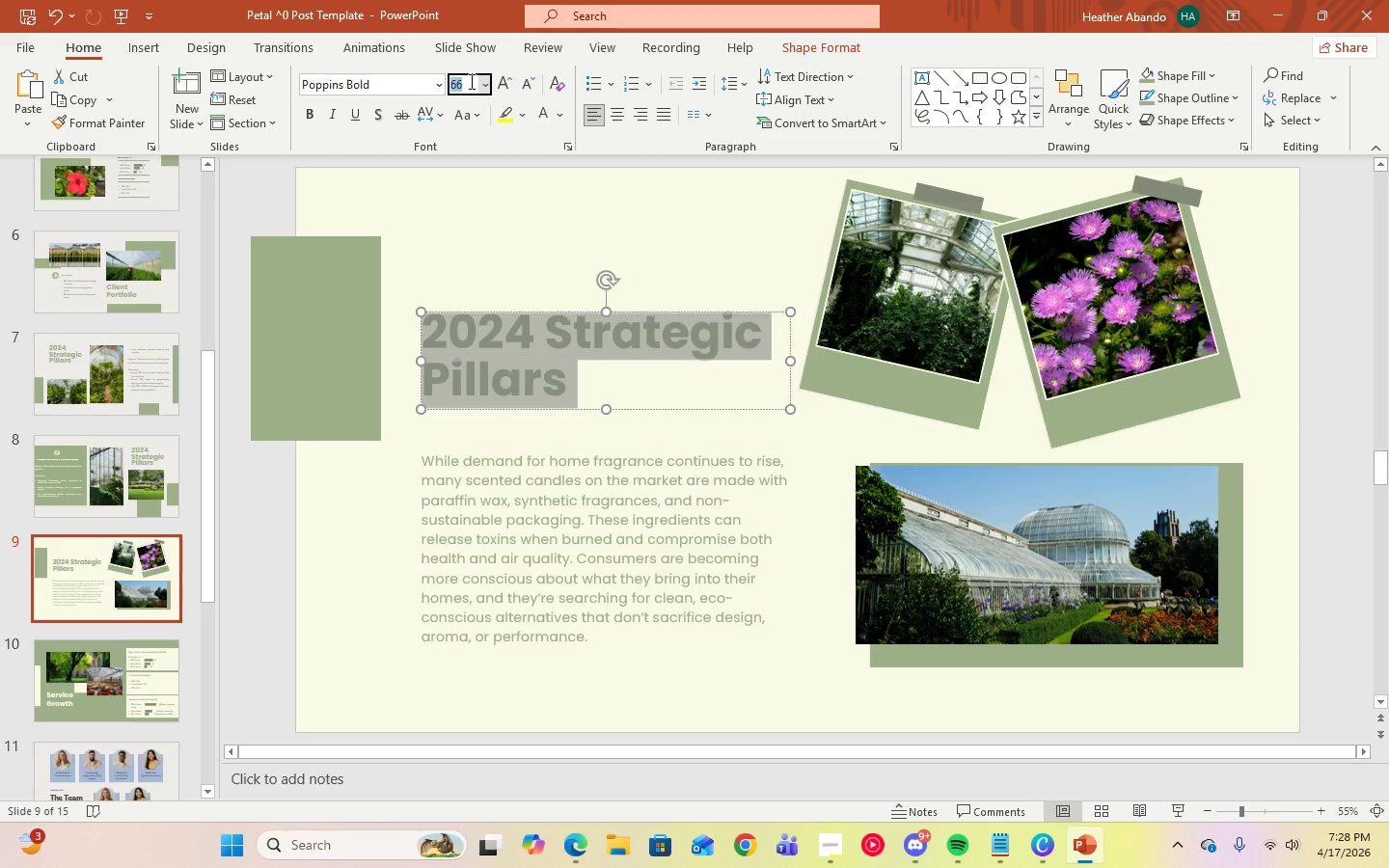 
key(Numpad7)
 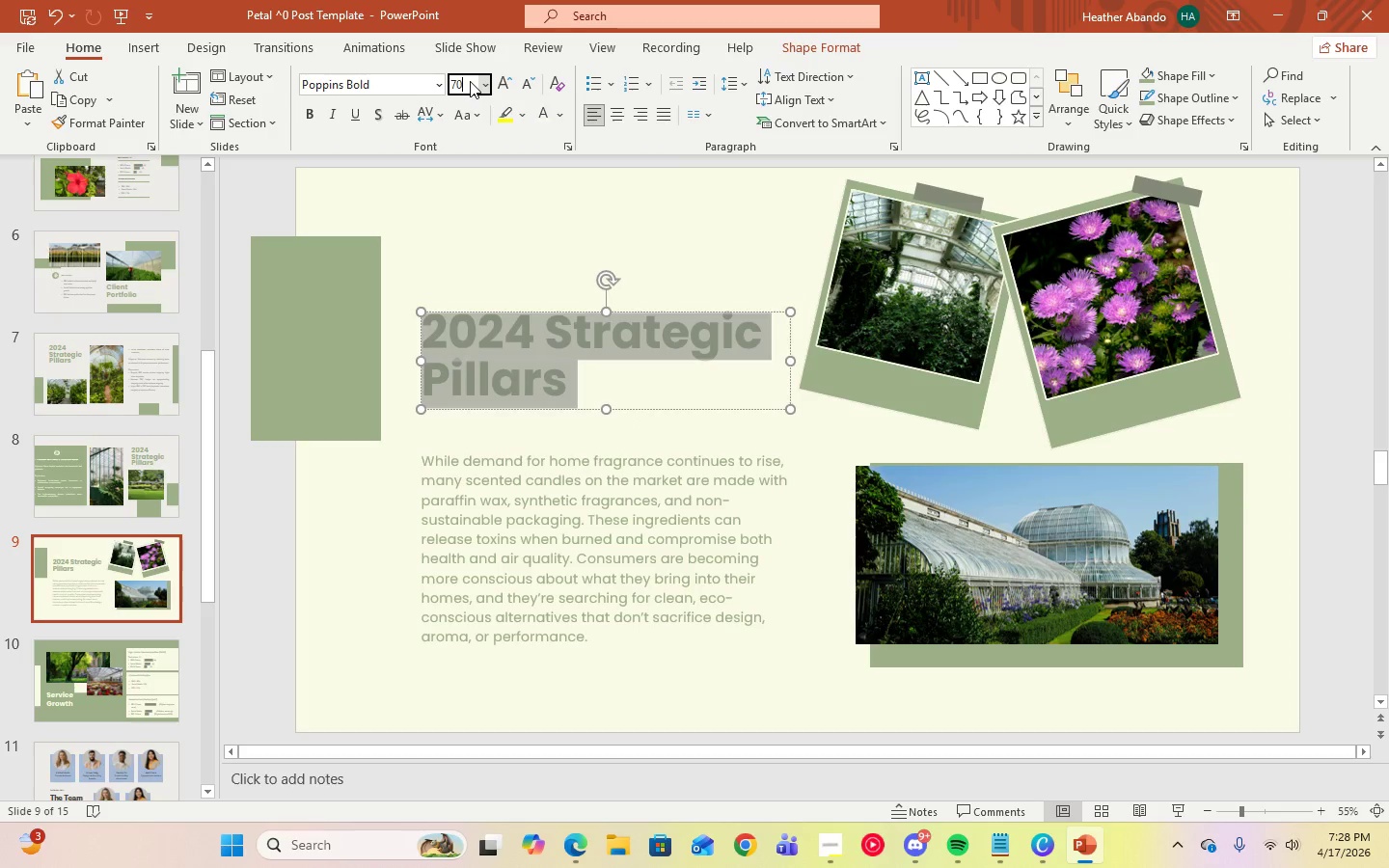 
key(Numpad0)
 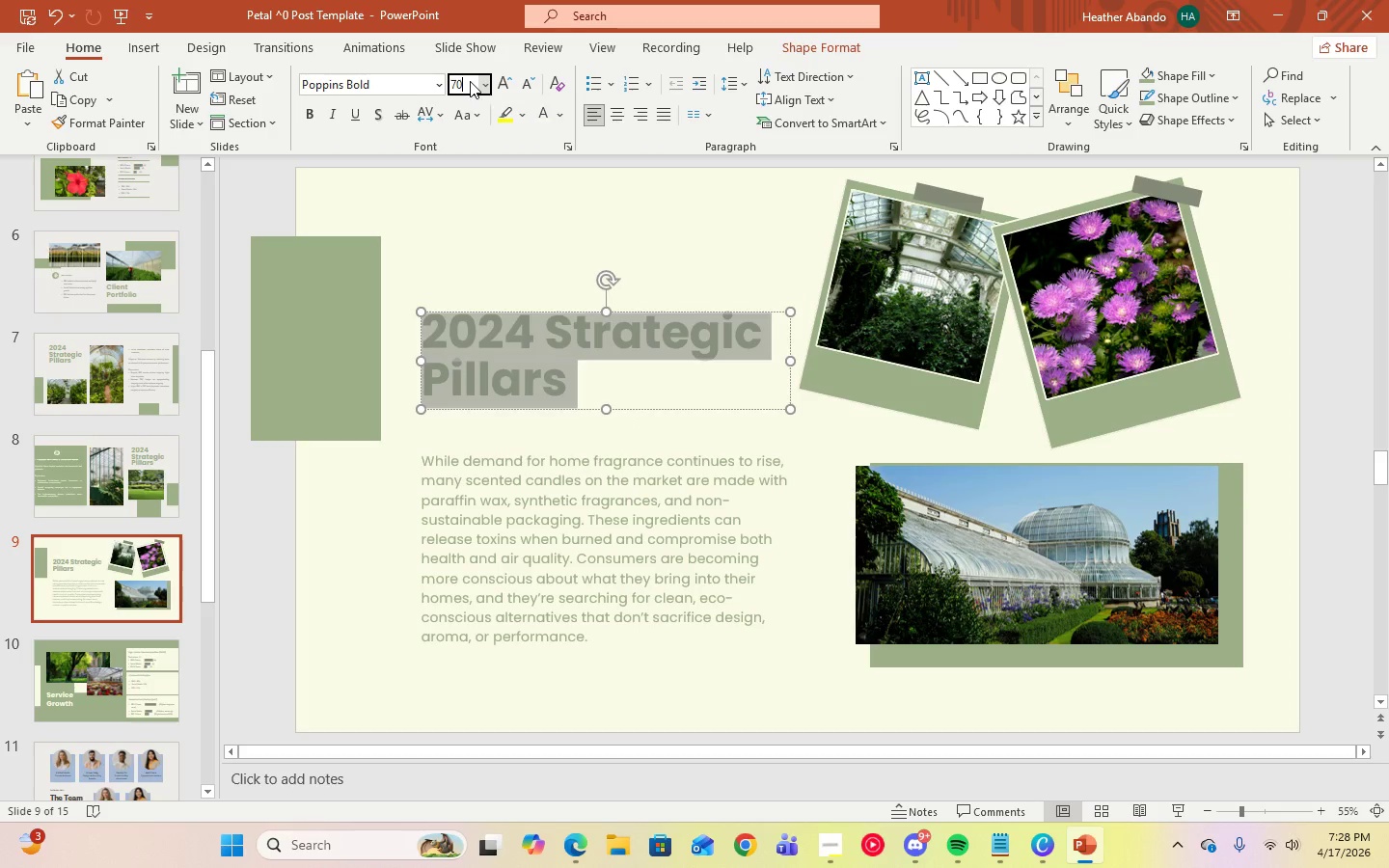 
key(Enter)
 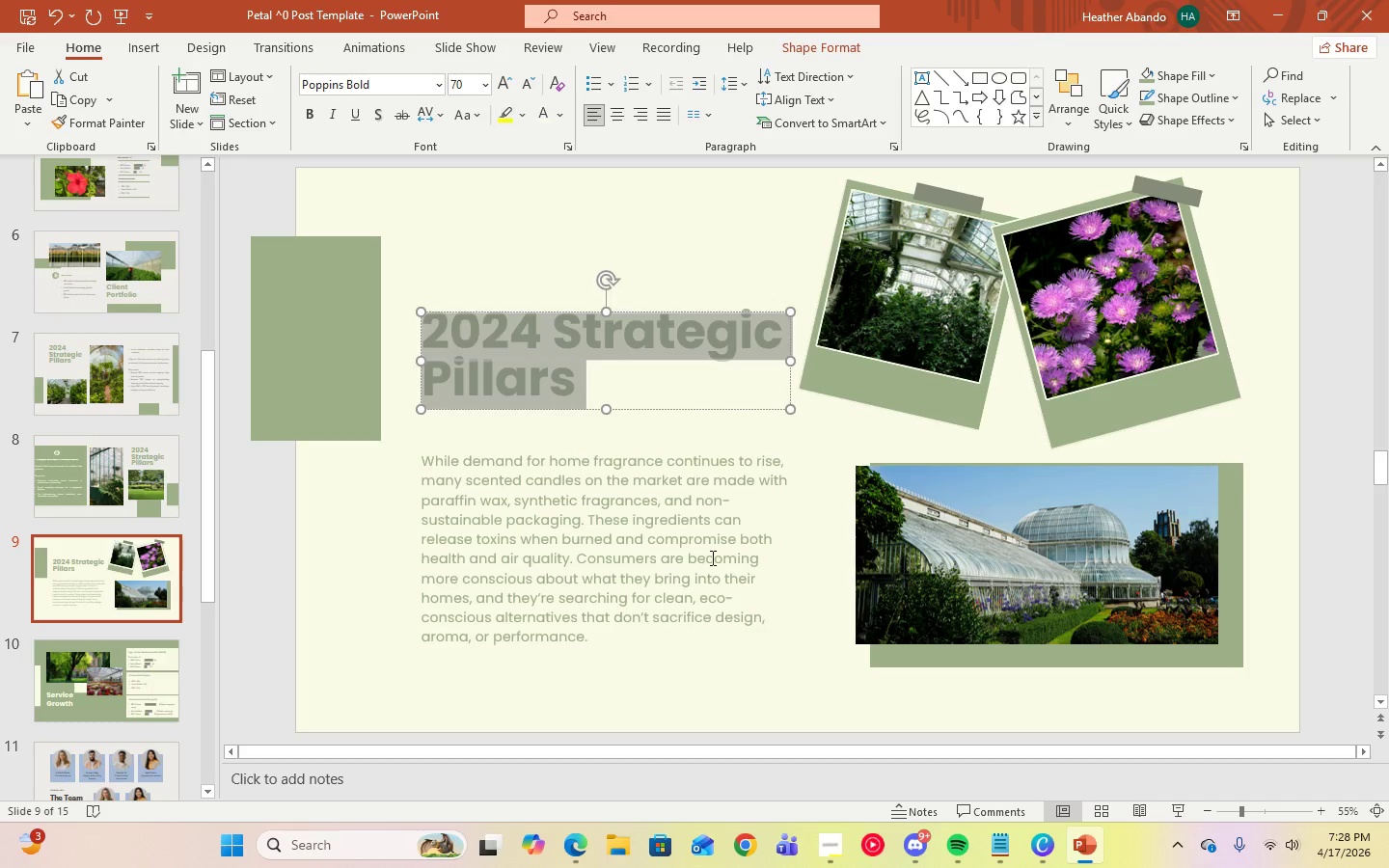 
left_click([716, 700])
 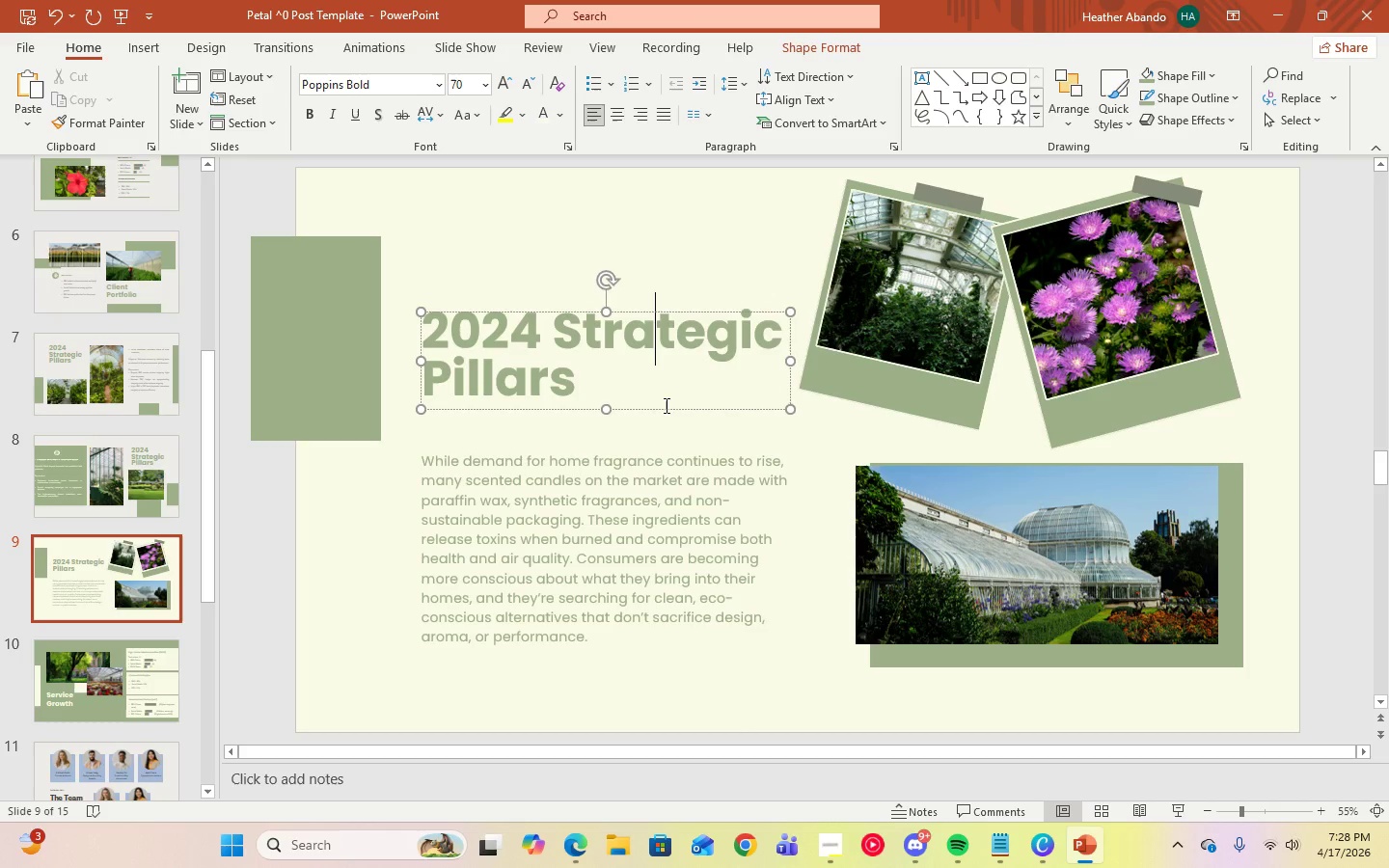 
left_click_drag(start_coordinate=[665, 410], to_coordinate=[655, 395])
 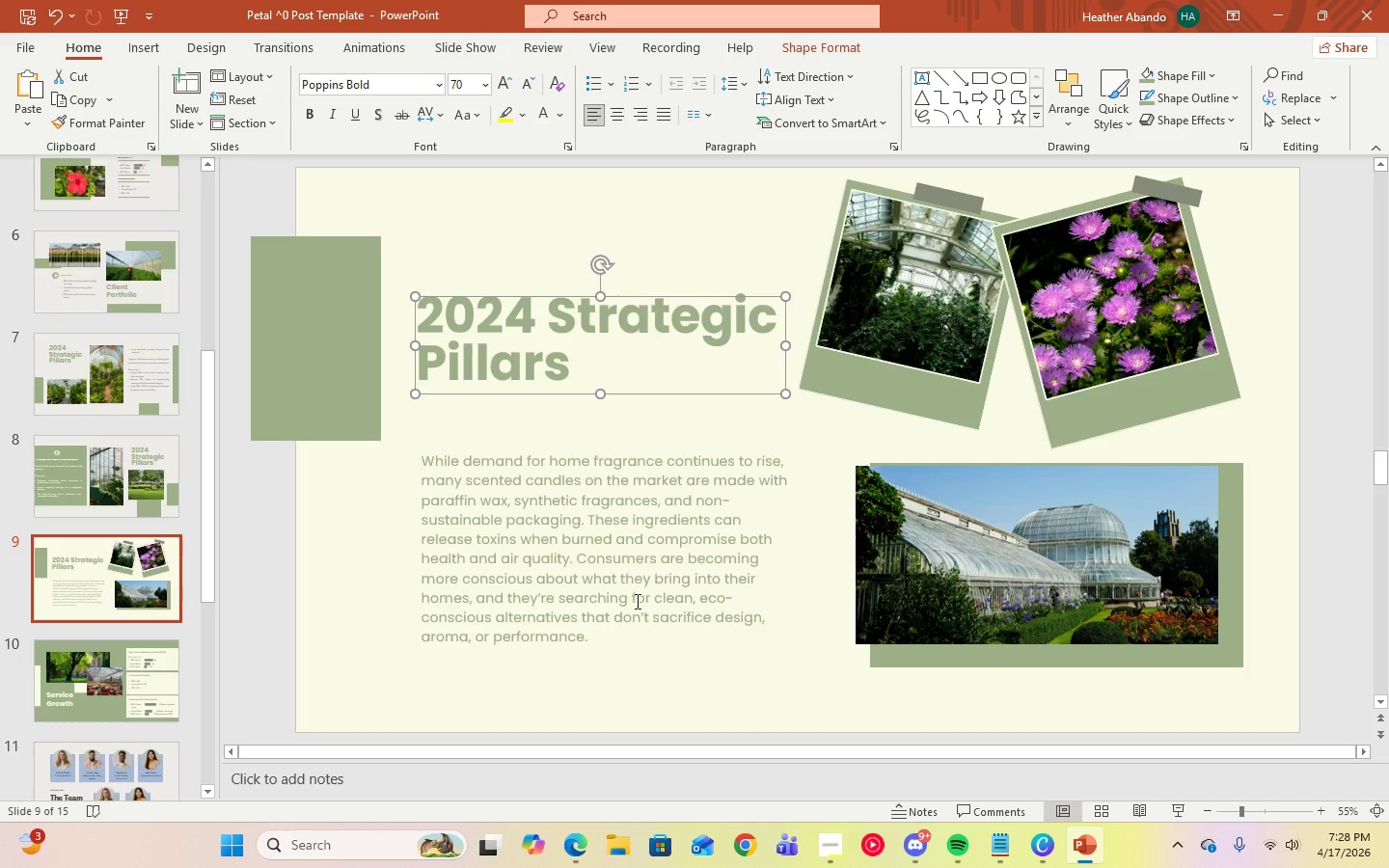 
left_click([626, 645])
 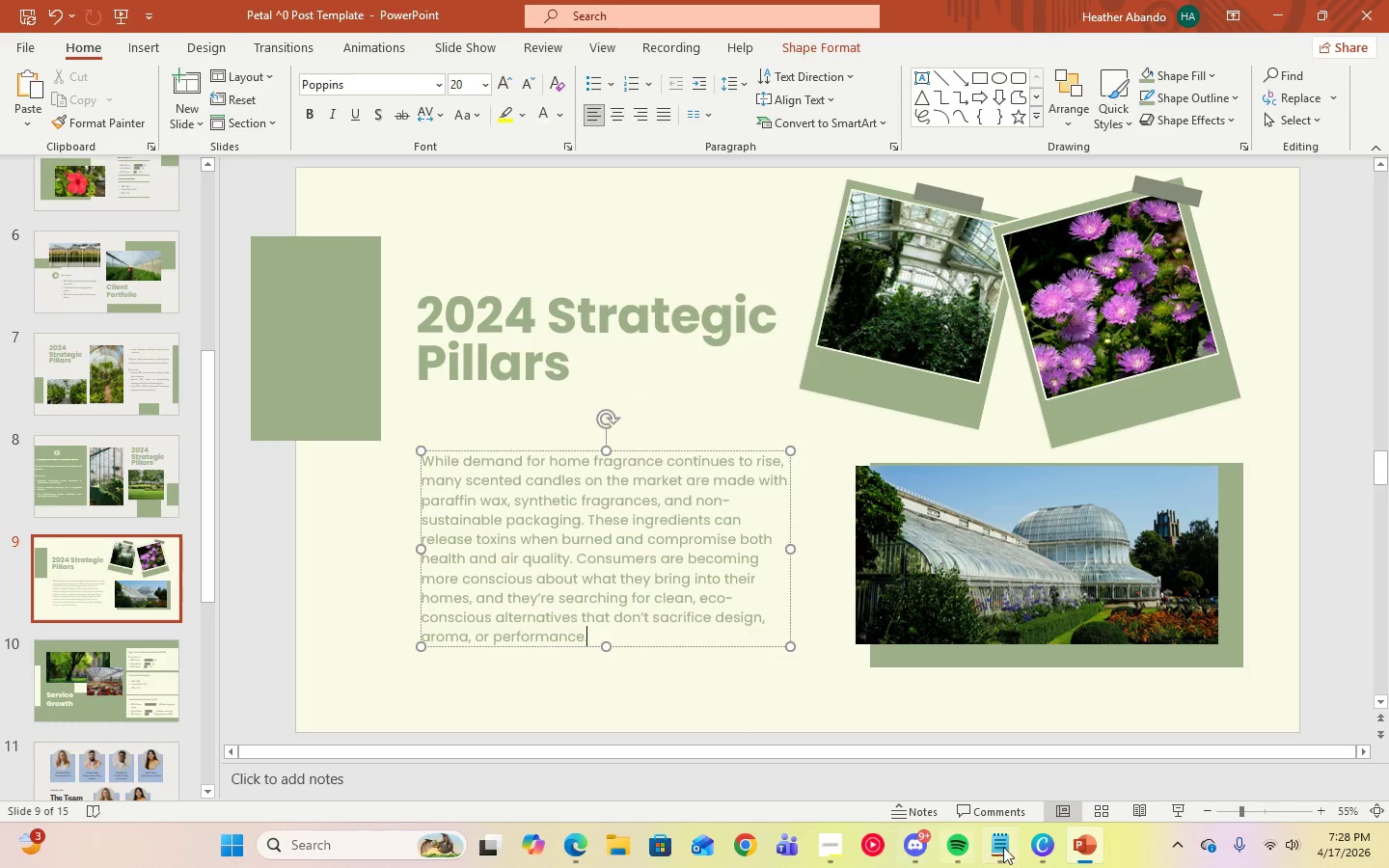 
left_click([1020, 847])
 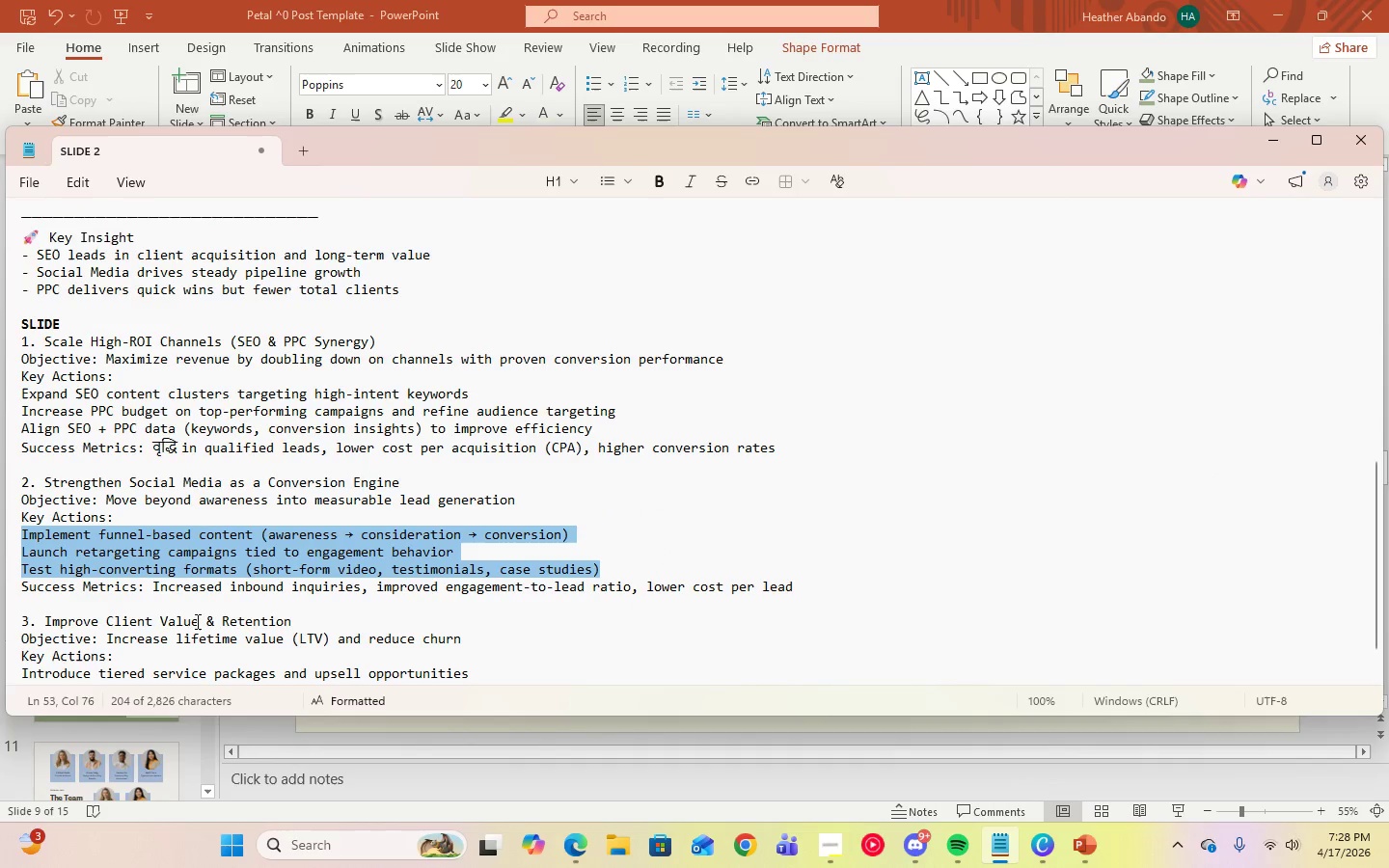 
scroll: coordinate [65, 548], scroll_direction: down, amount: 4.0
 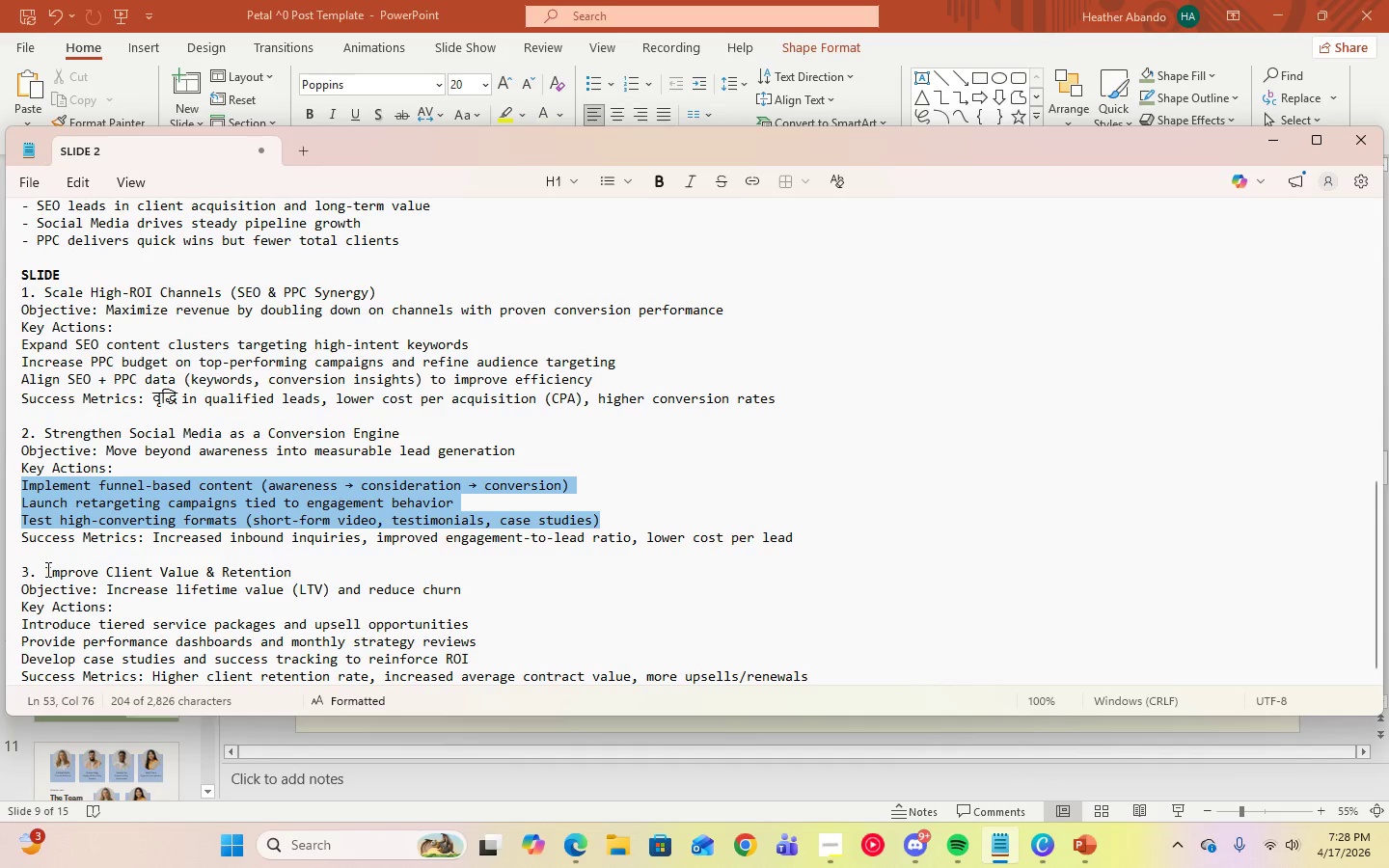 
left_click_drag(start_coordinate=[43, 568], to_coordinate=[313, 573])
 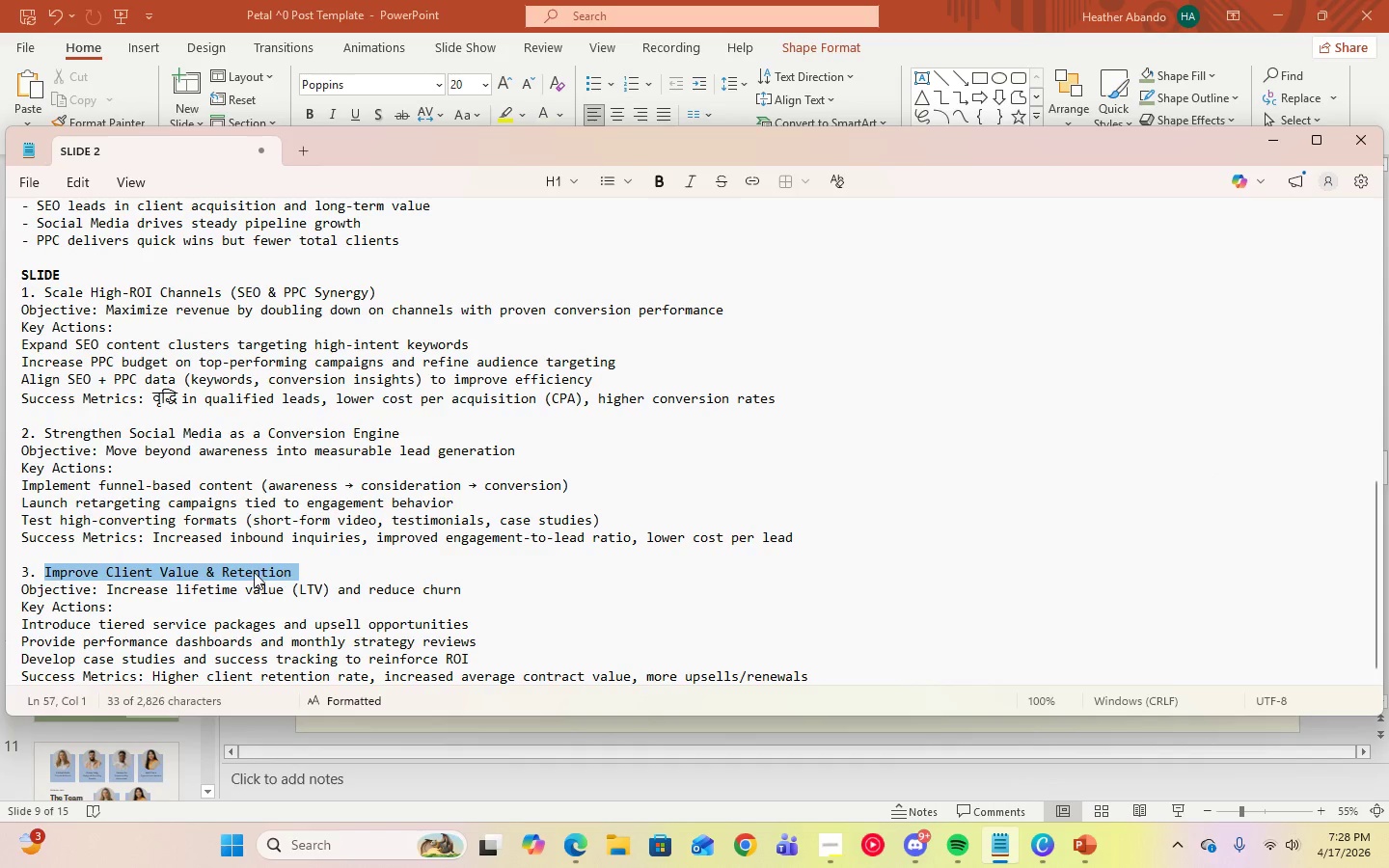 
right_click([254, 572])
 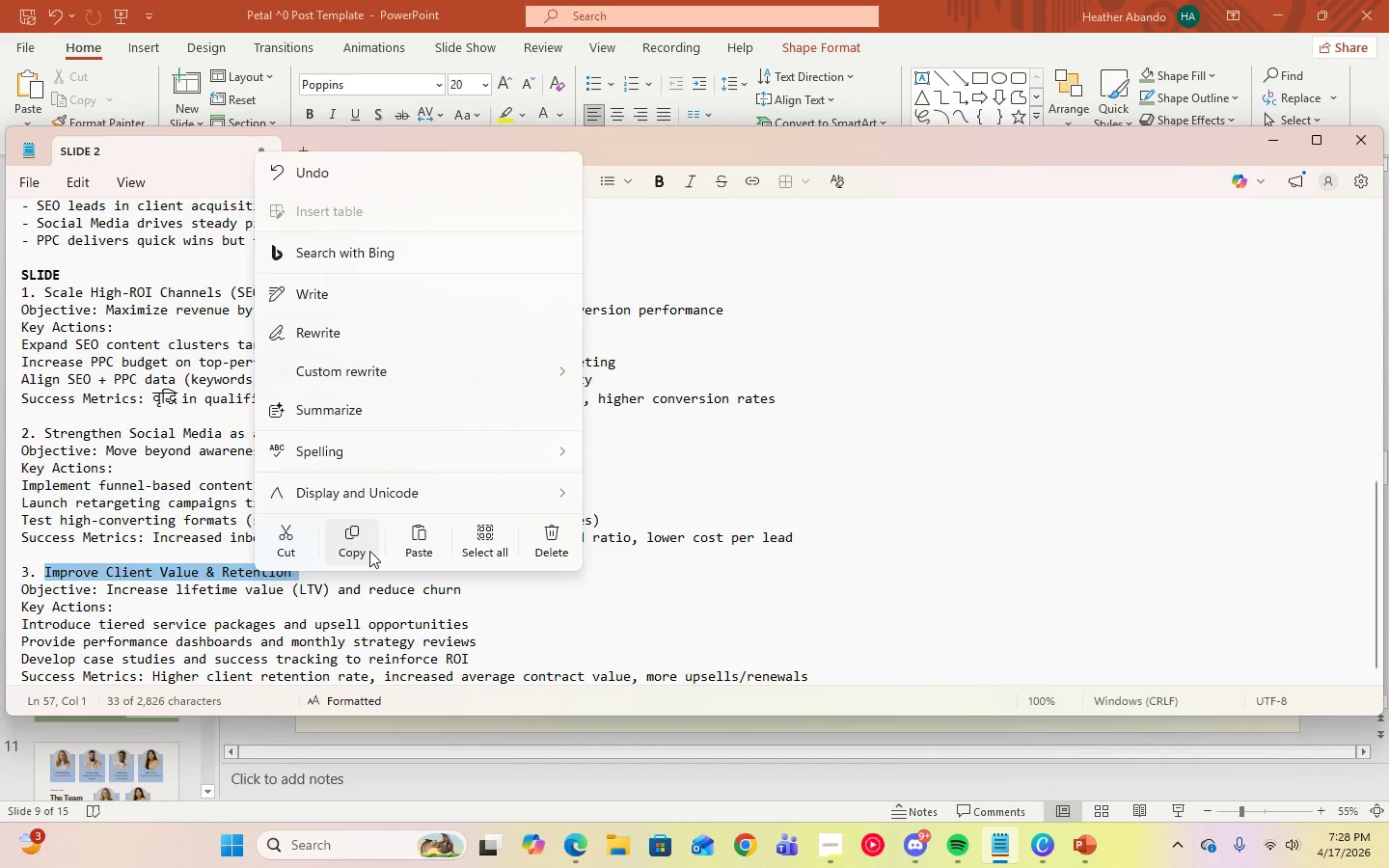 
left_click([369, 551])
 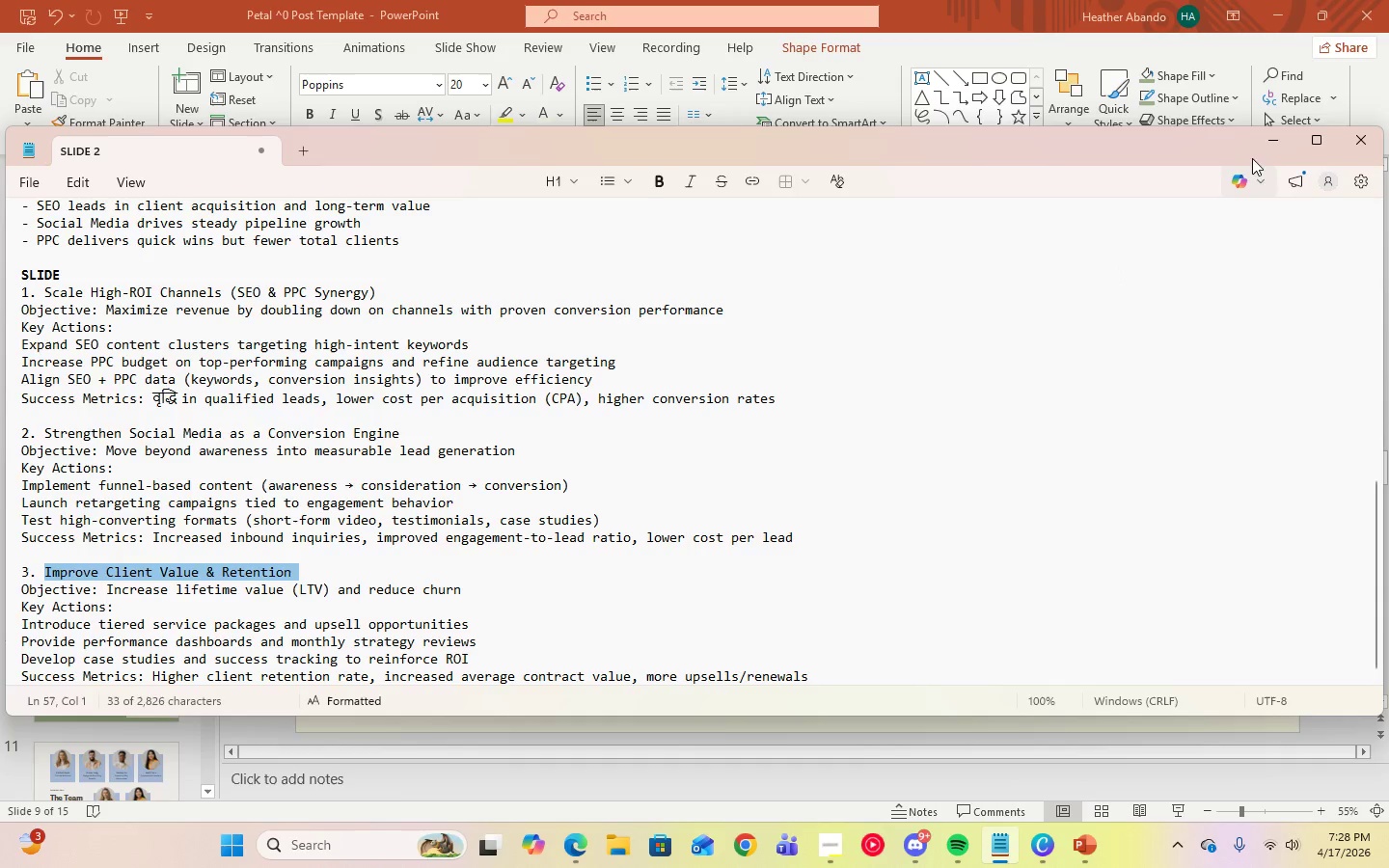 
left_click([1261, 146])
 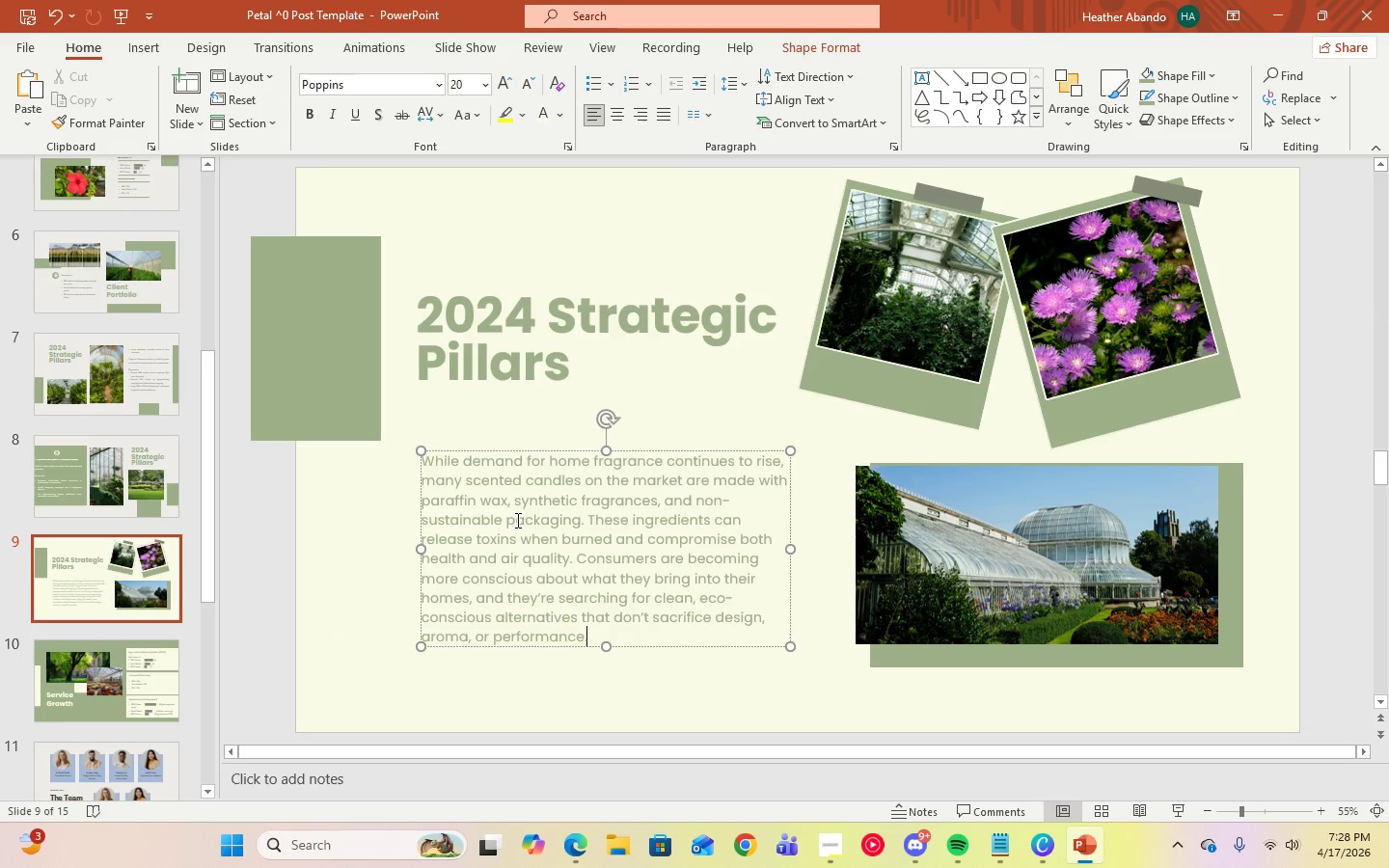 
key(Control+A)
 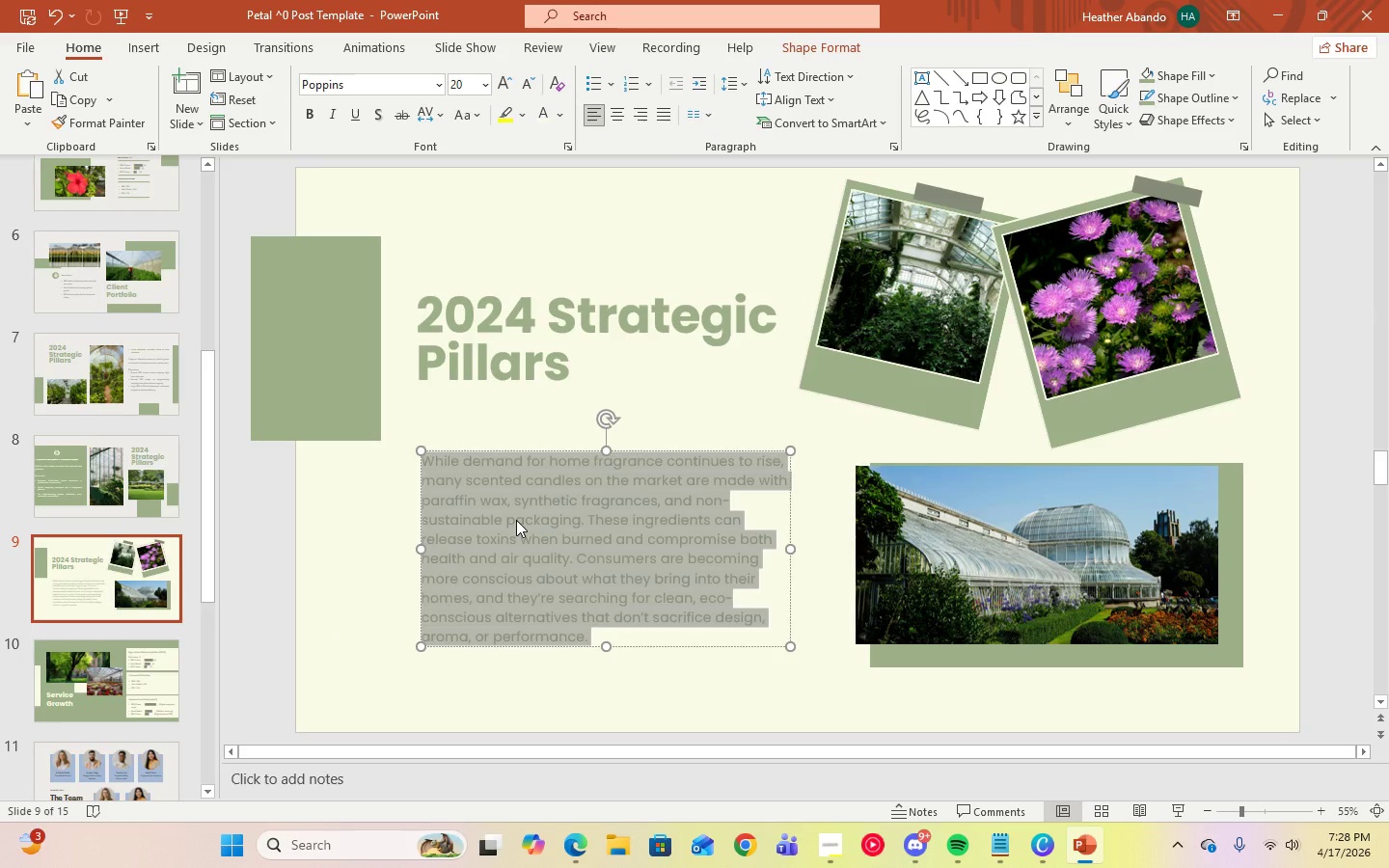 
key(3)
 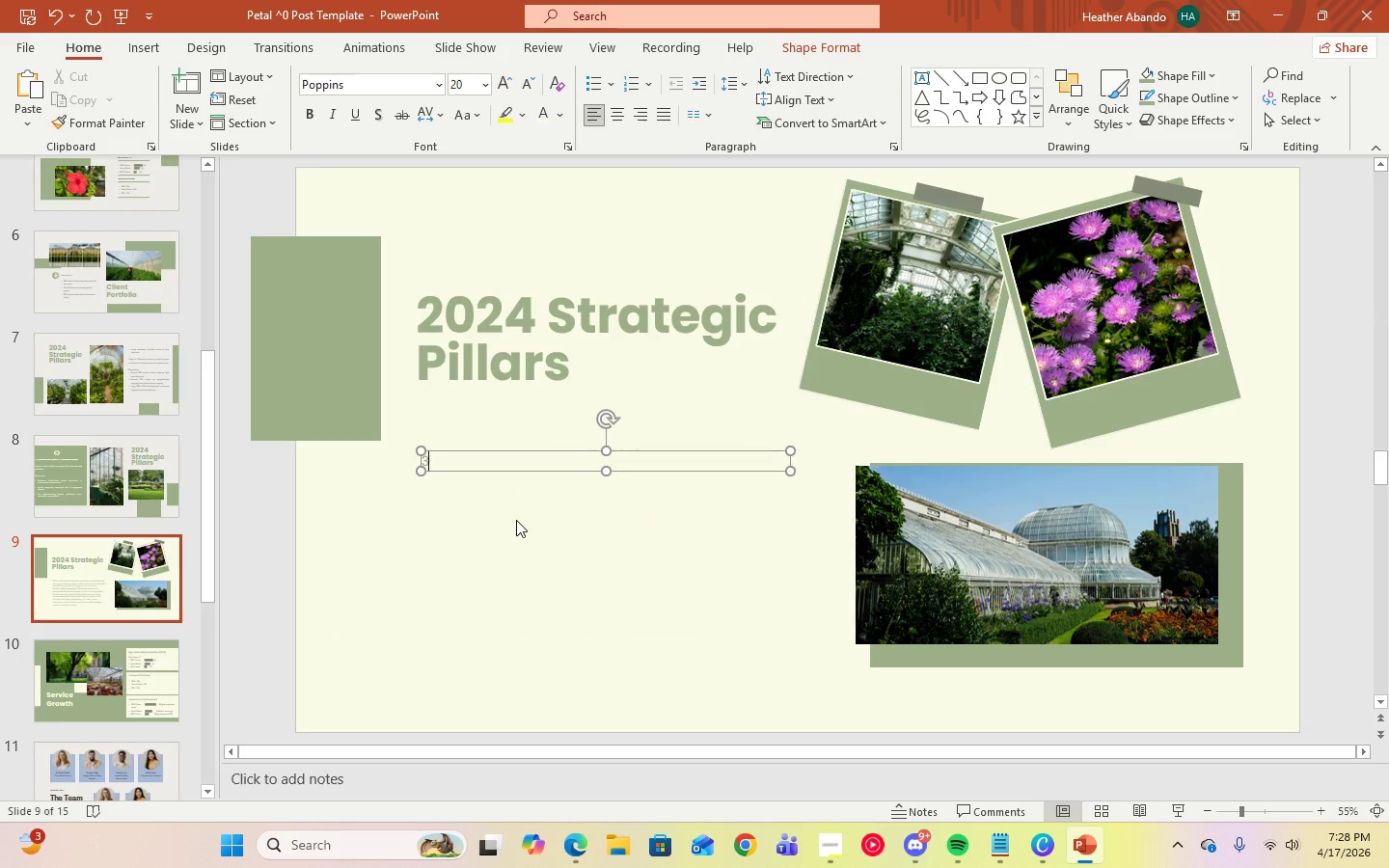 
key(Period)
 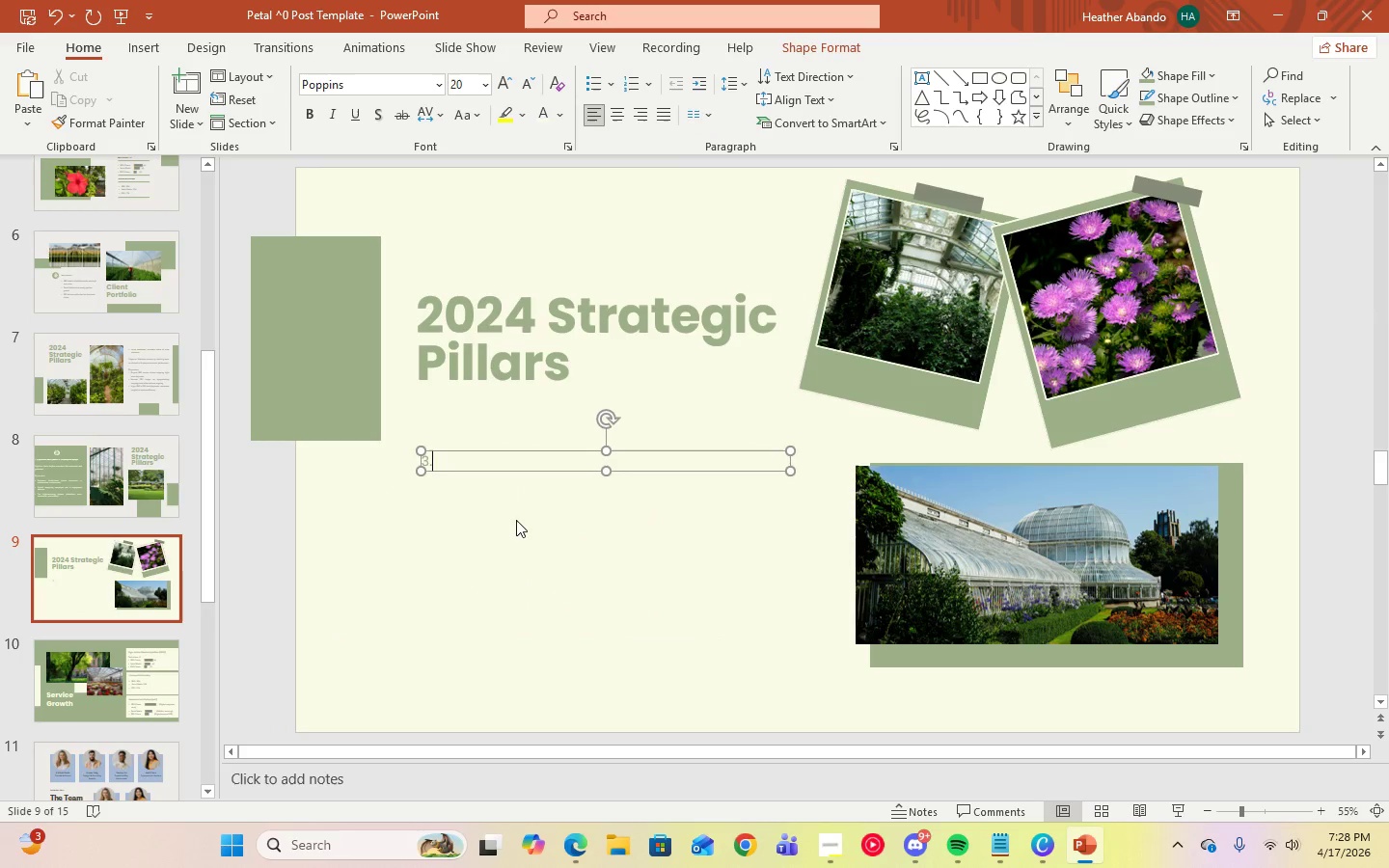 
key(Space)
 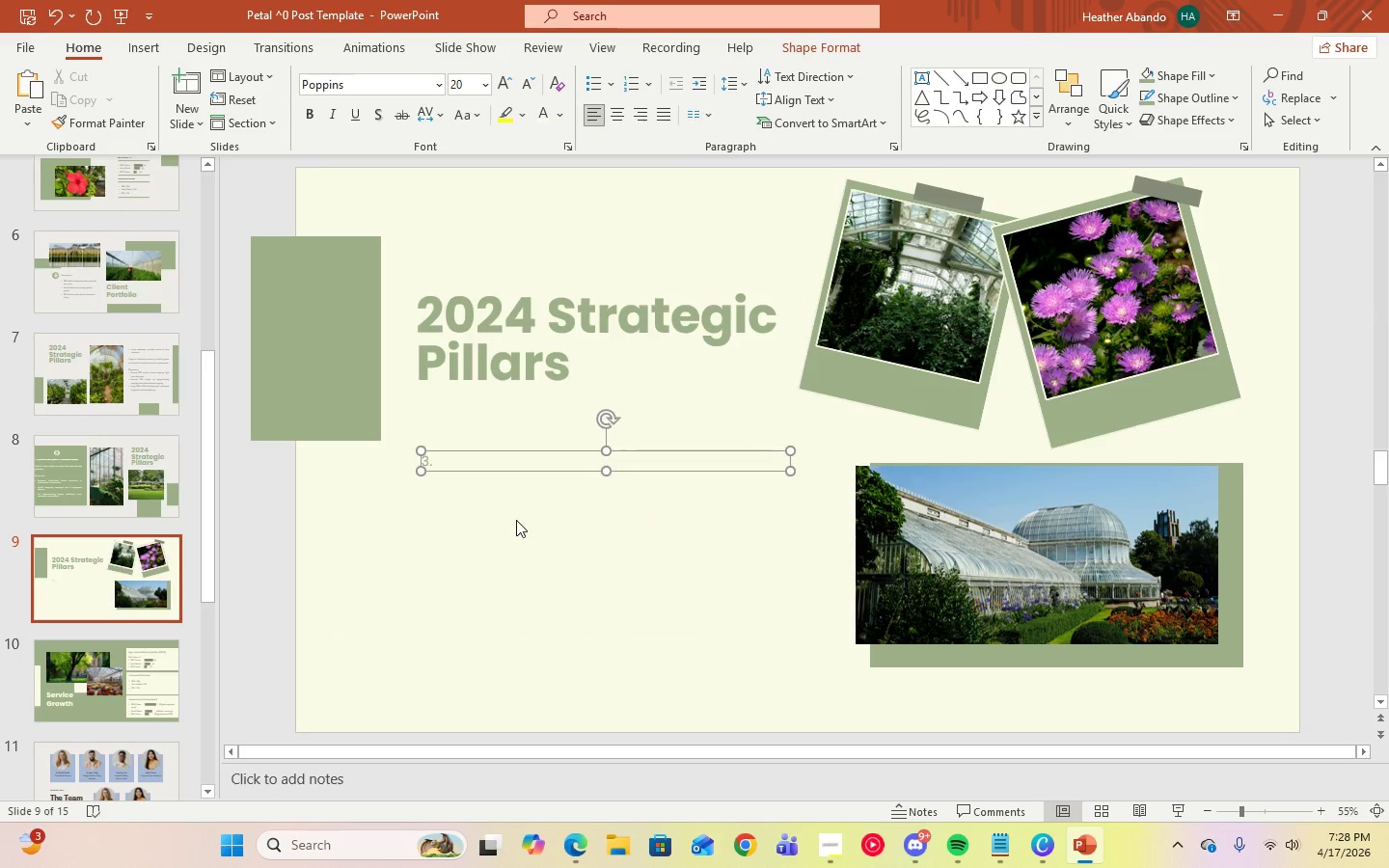 
key(Control+ControlLeft)
 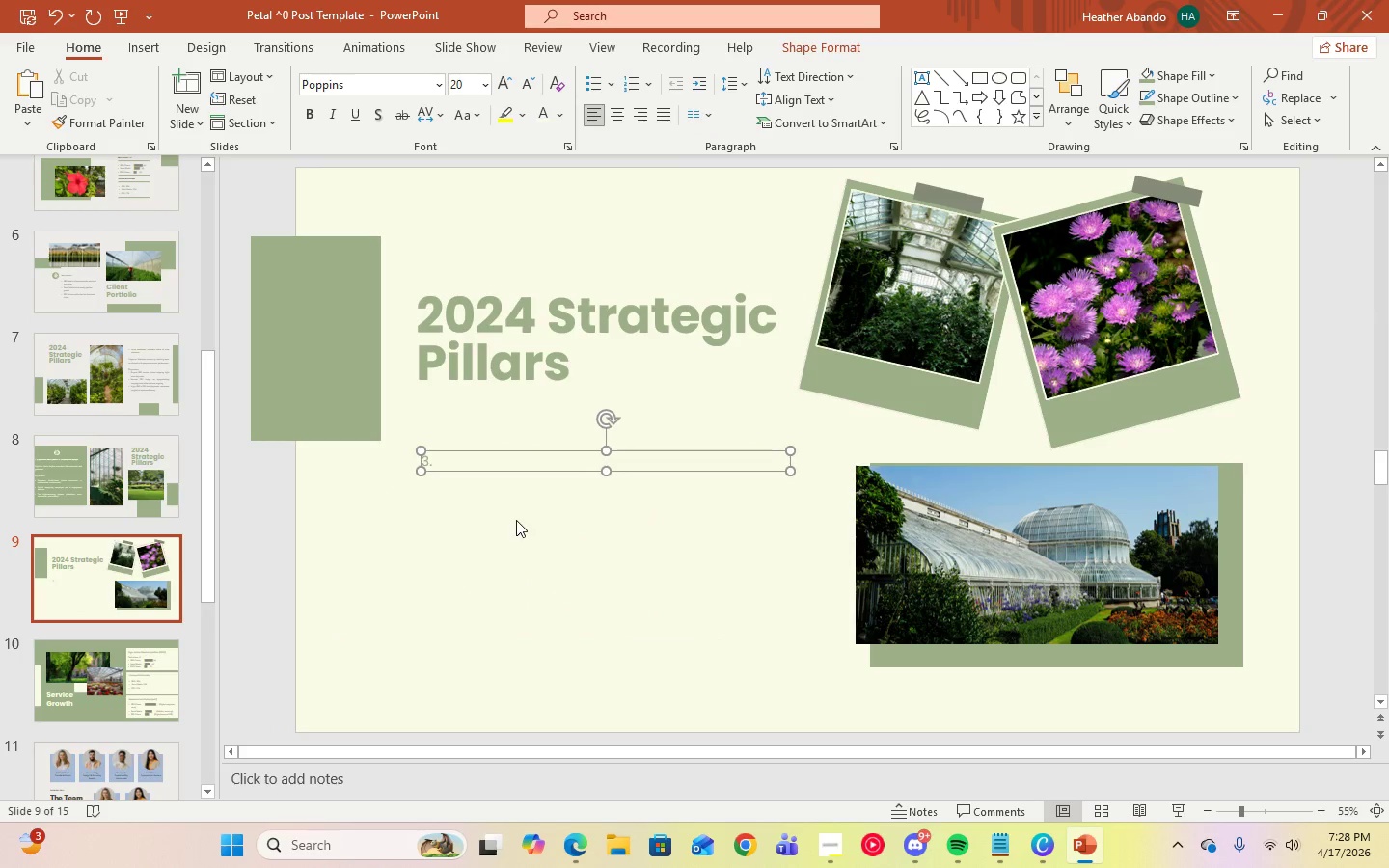 
key(Control+V)
 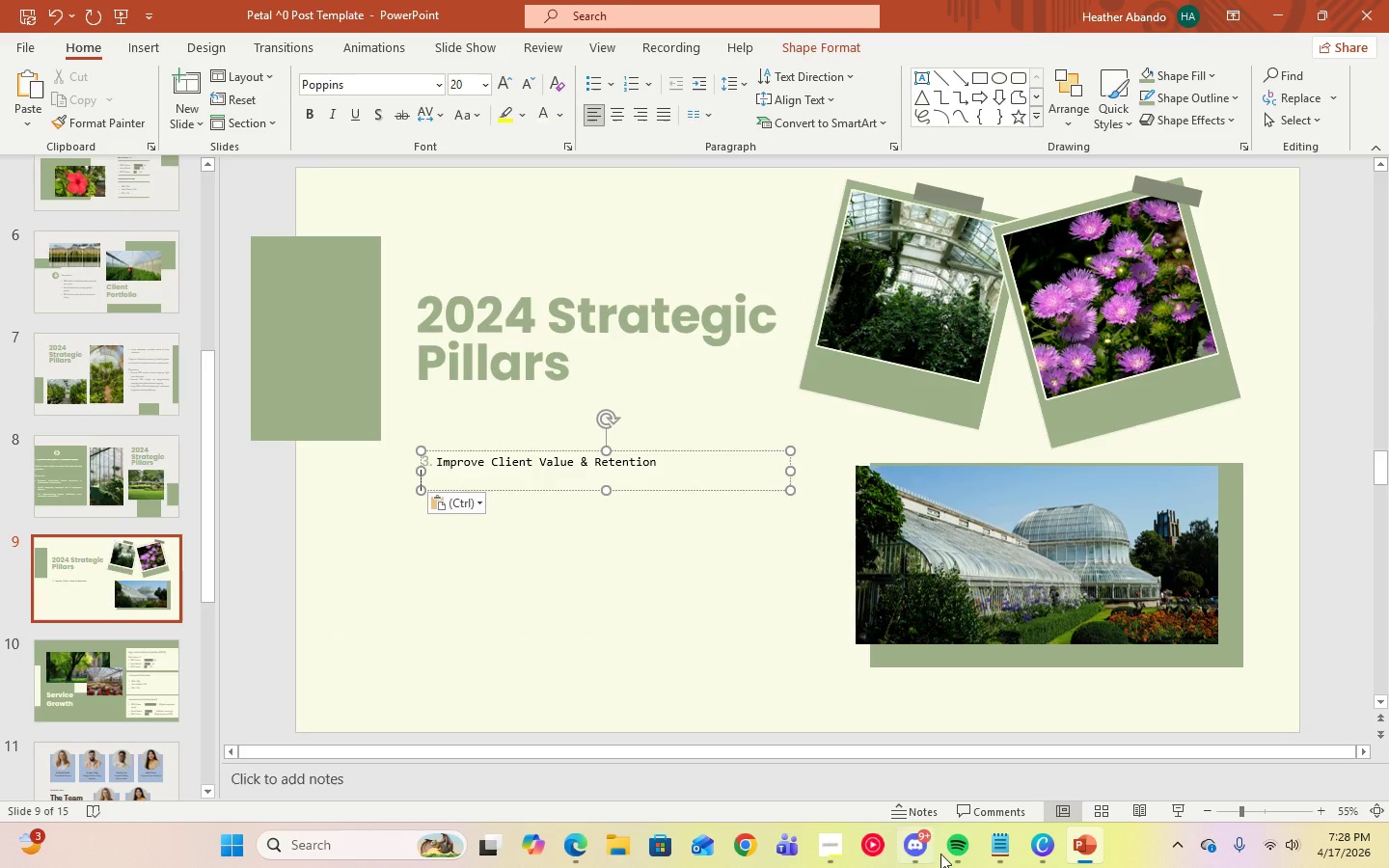 
left_click([991, 860])
 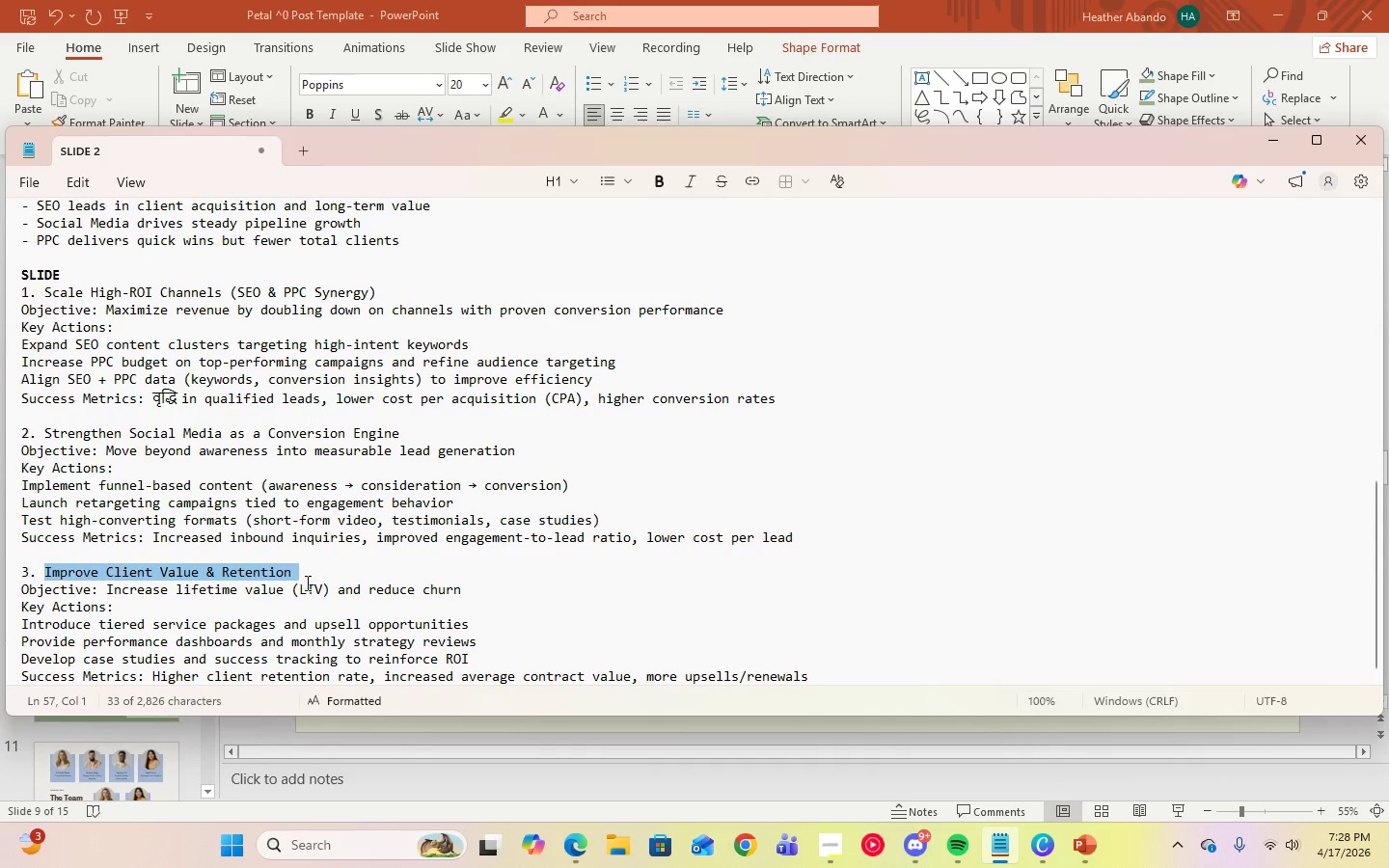 
double_click([309, 591])
 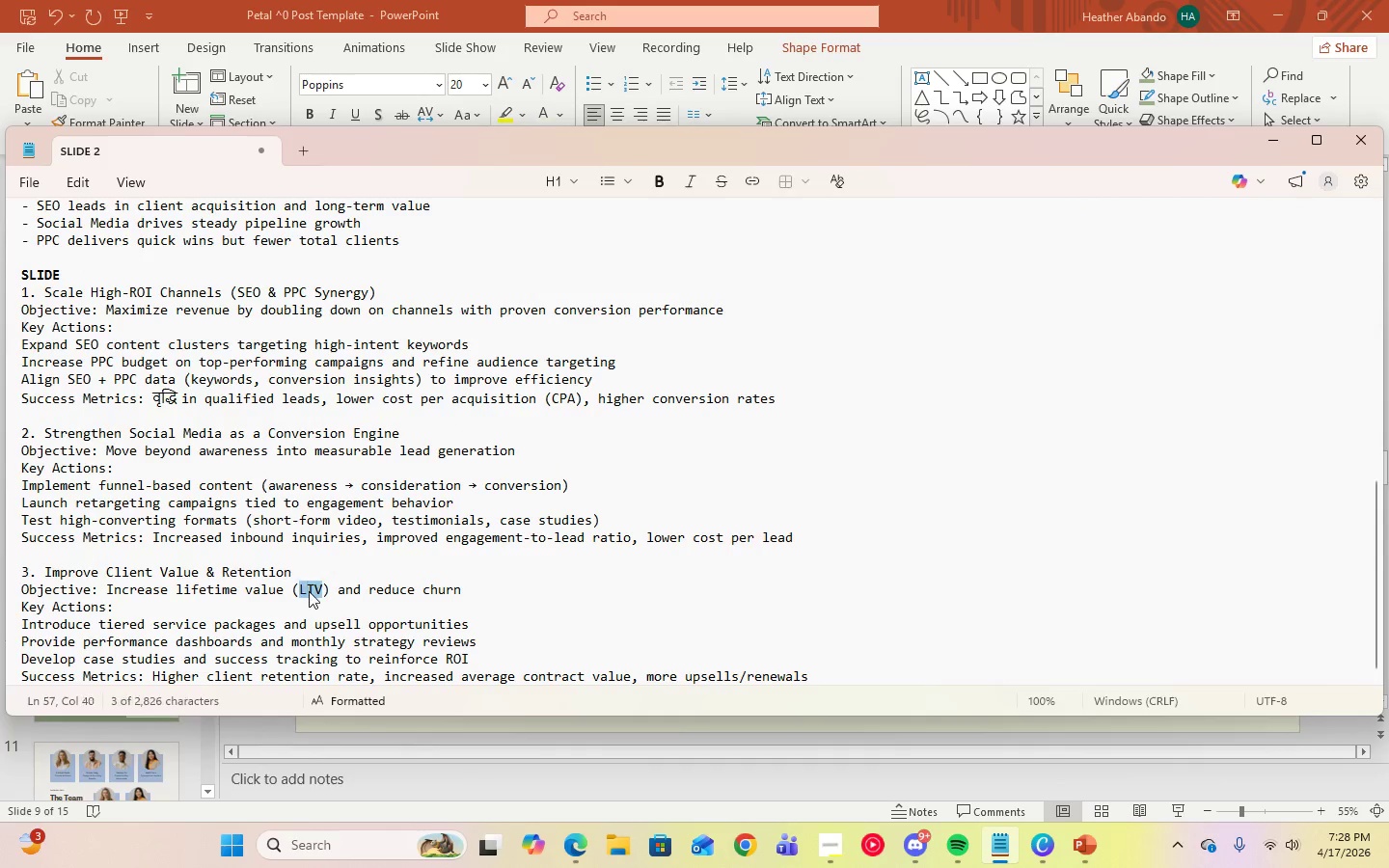 
triple_click([309, 591])
 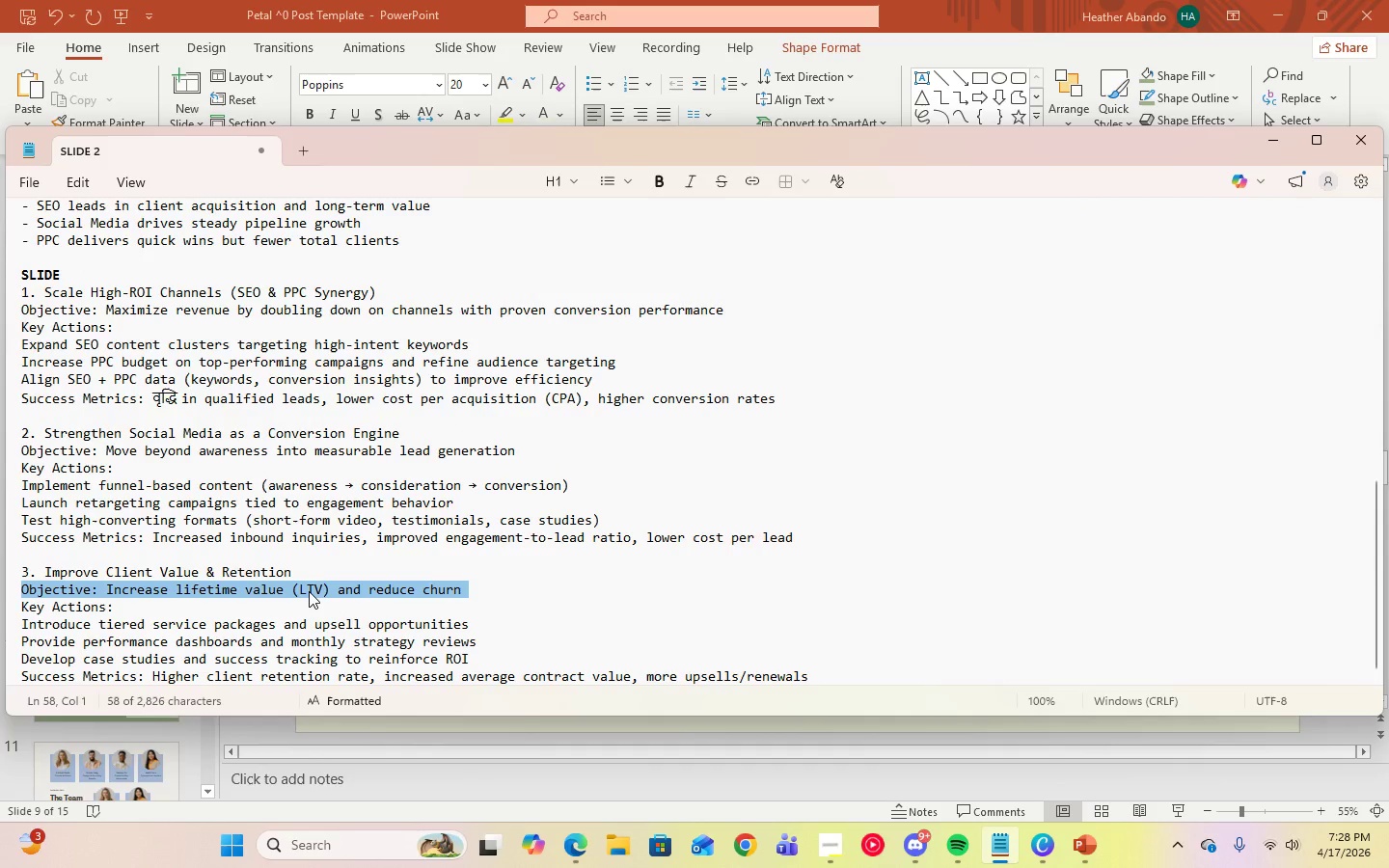 
right_click([309, 591])
 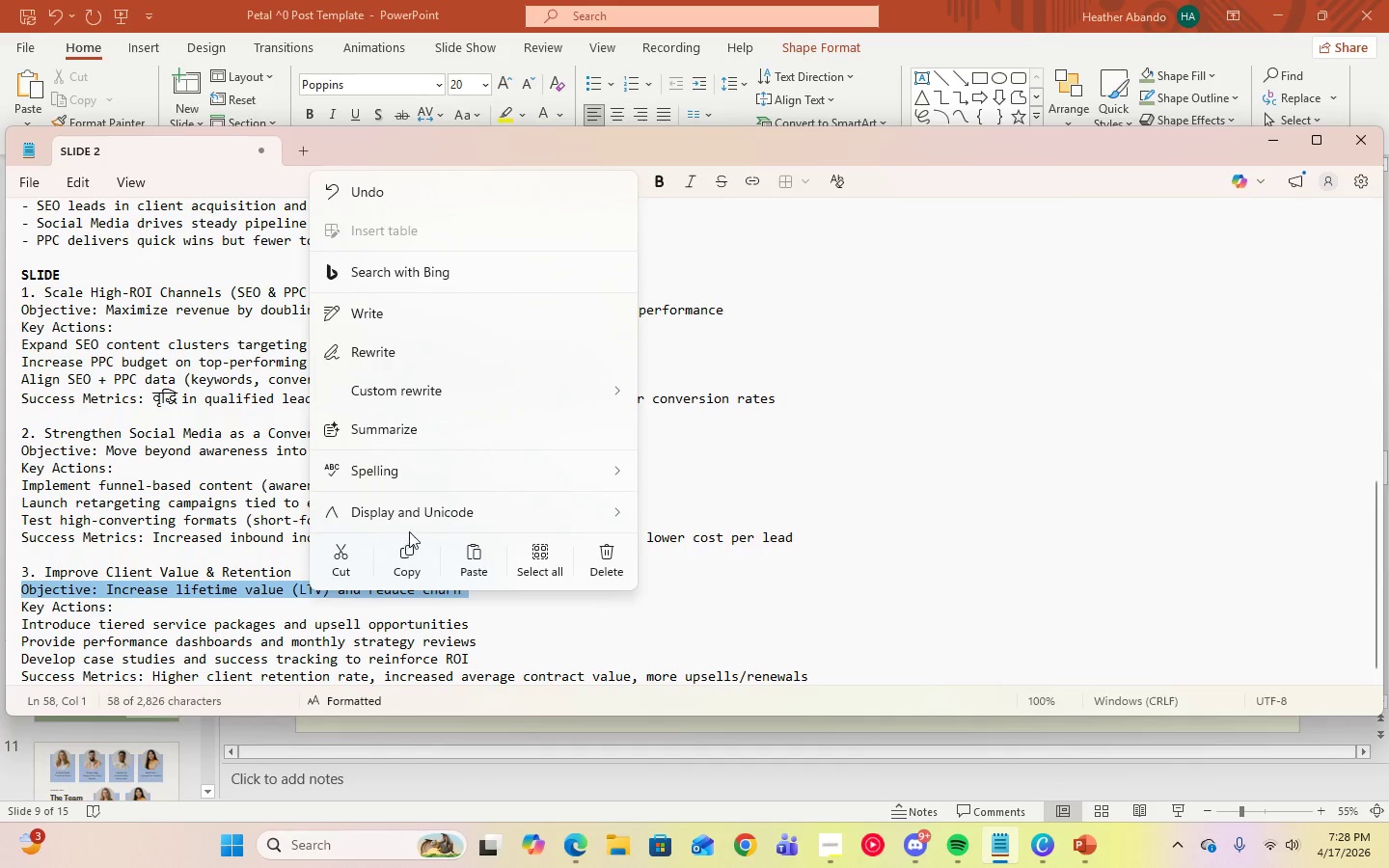 
left_click([410, 552])
 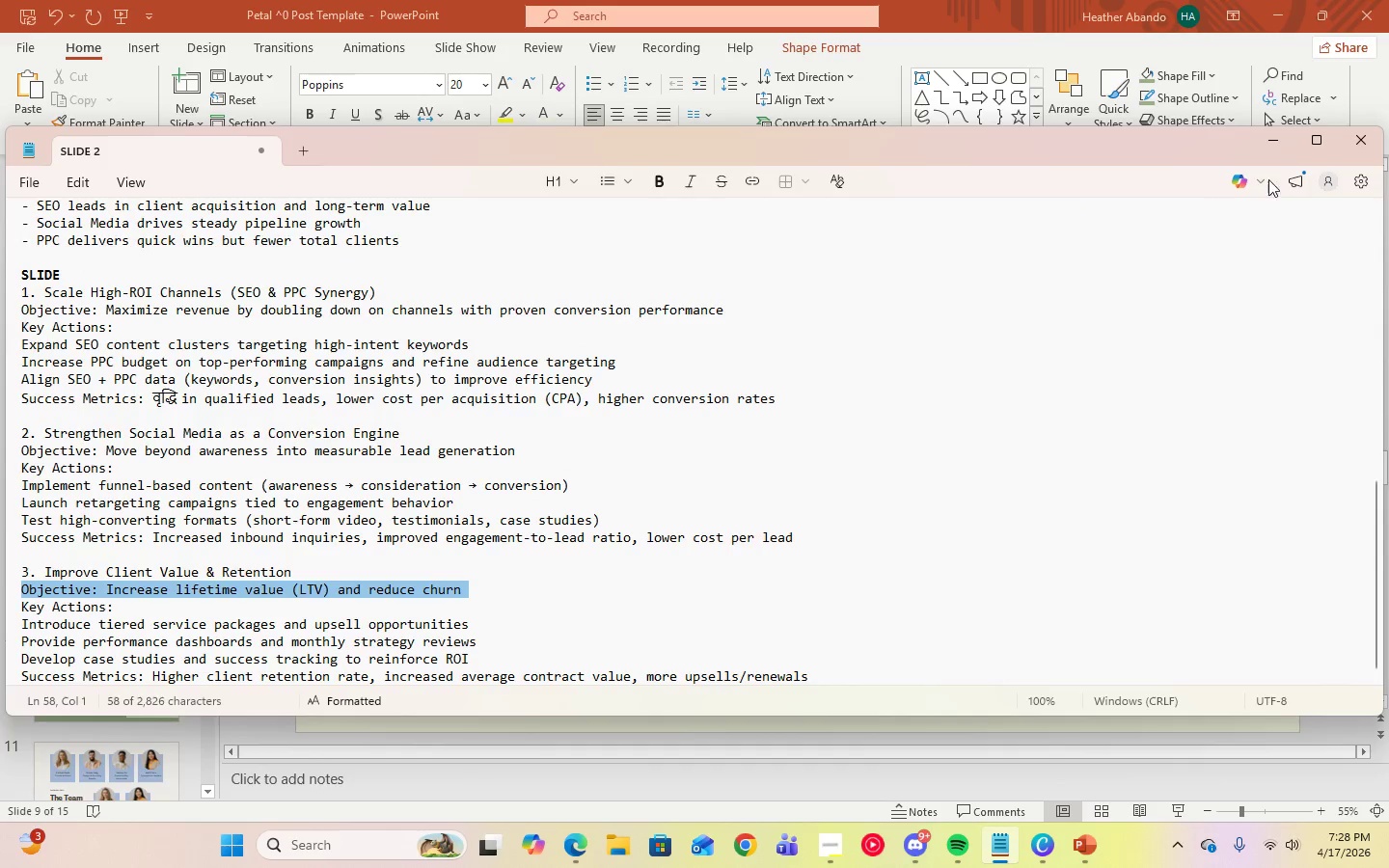 
left_click([1286, 145])
 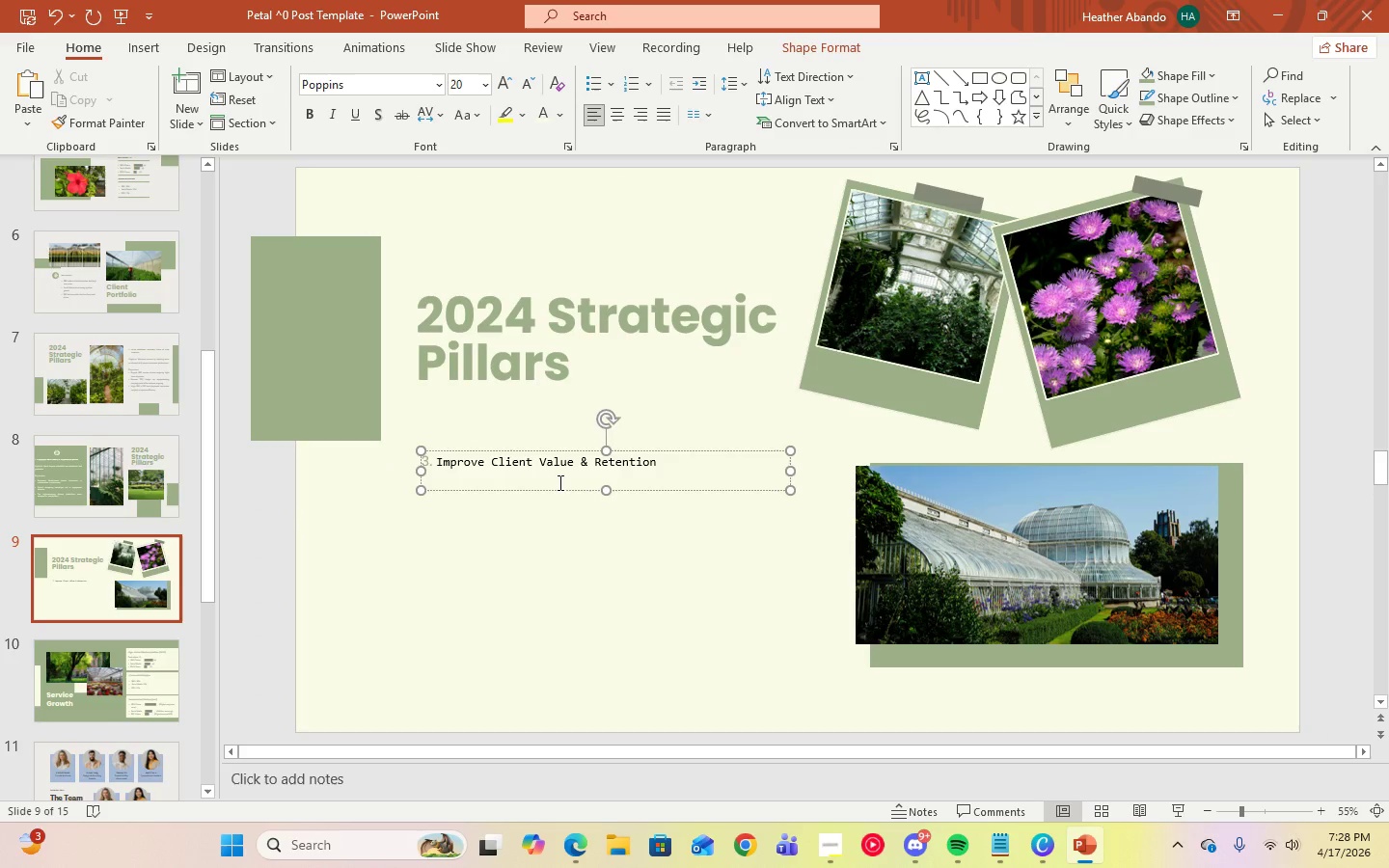 
key(Control+V)
 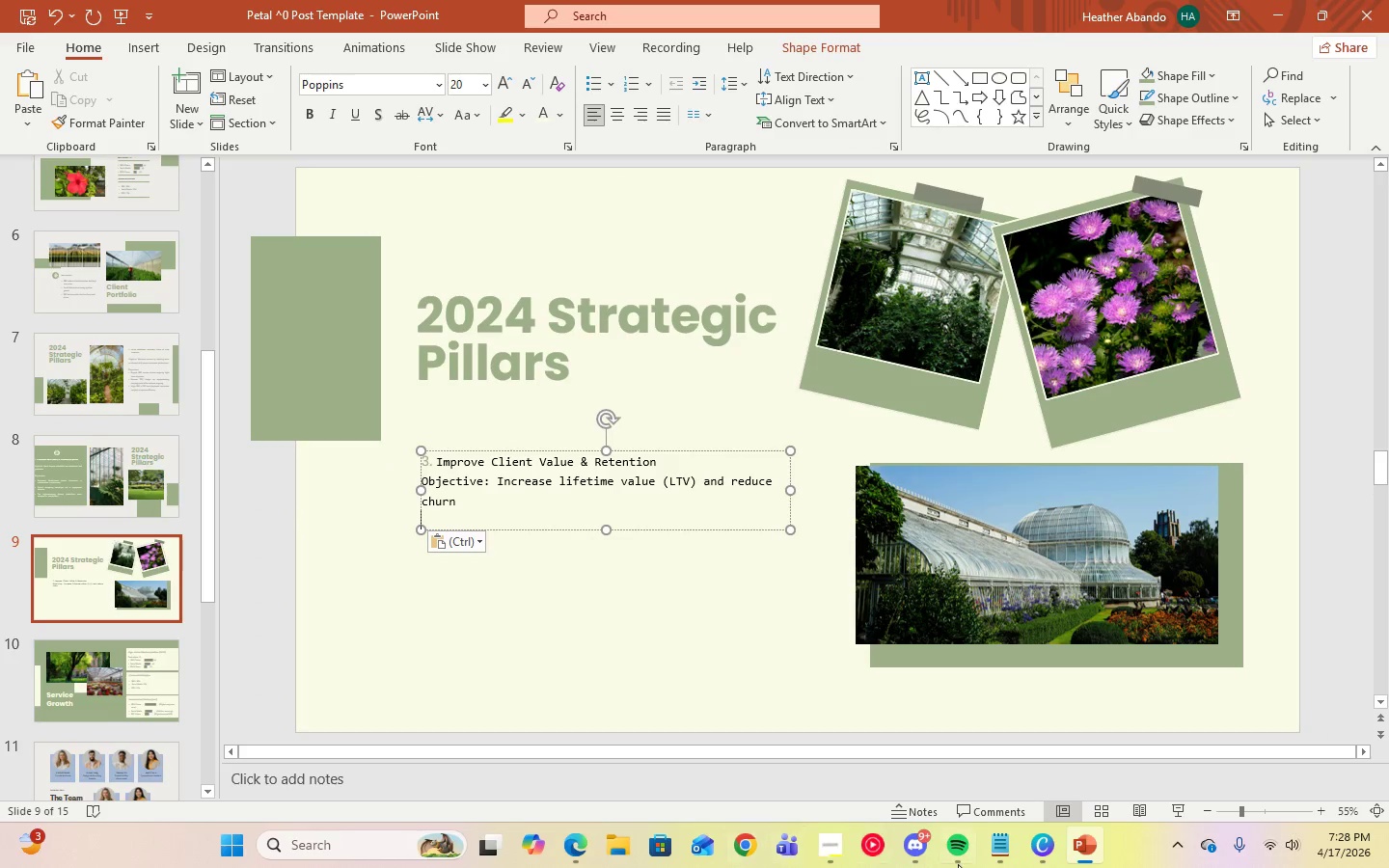 
left_click([1000, 851])
 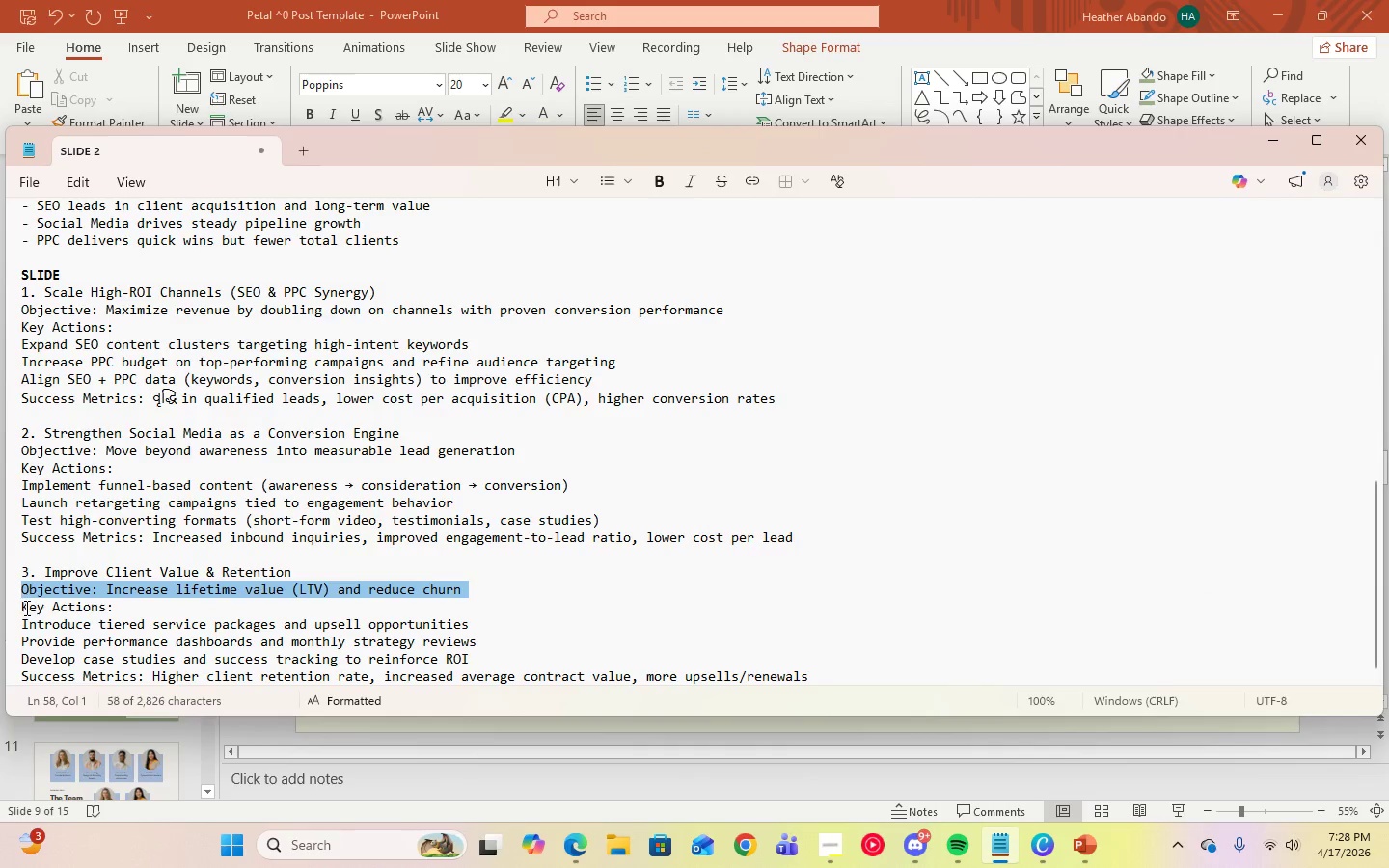 
left_click_drag(start_coordinate=[23, 608], to_coordinate=[495, 653])
 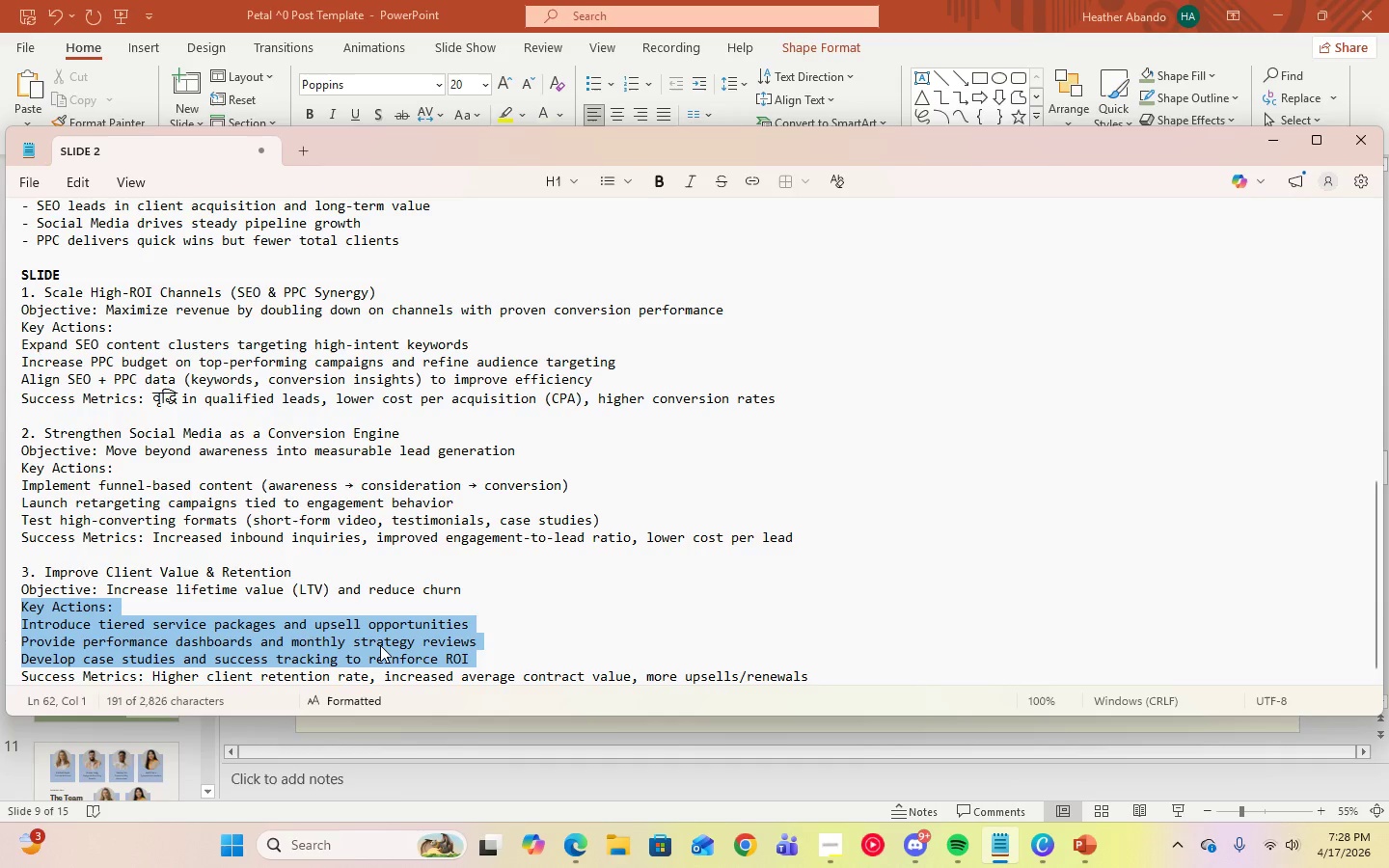 
right_click([380, 645])
 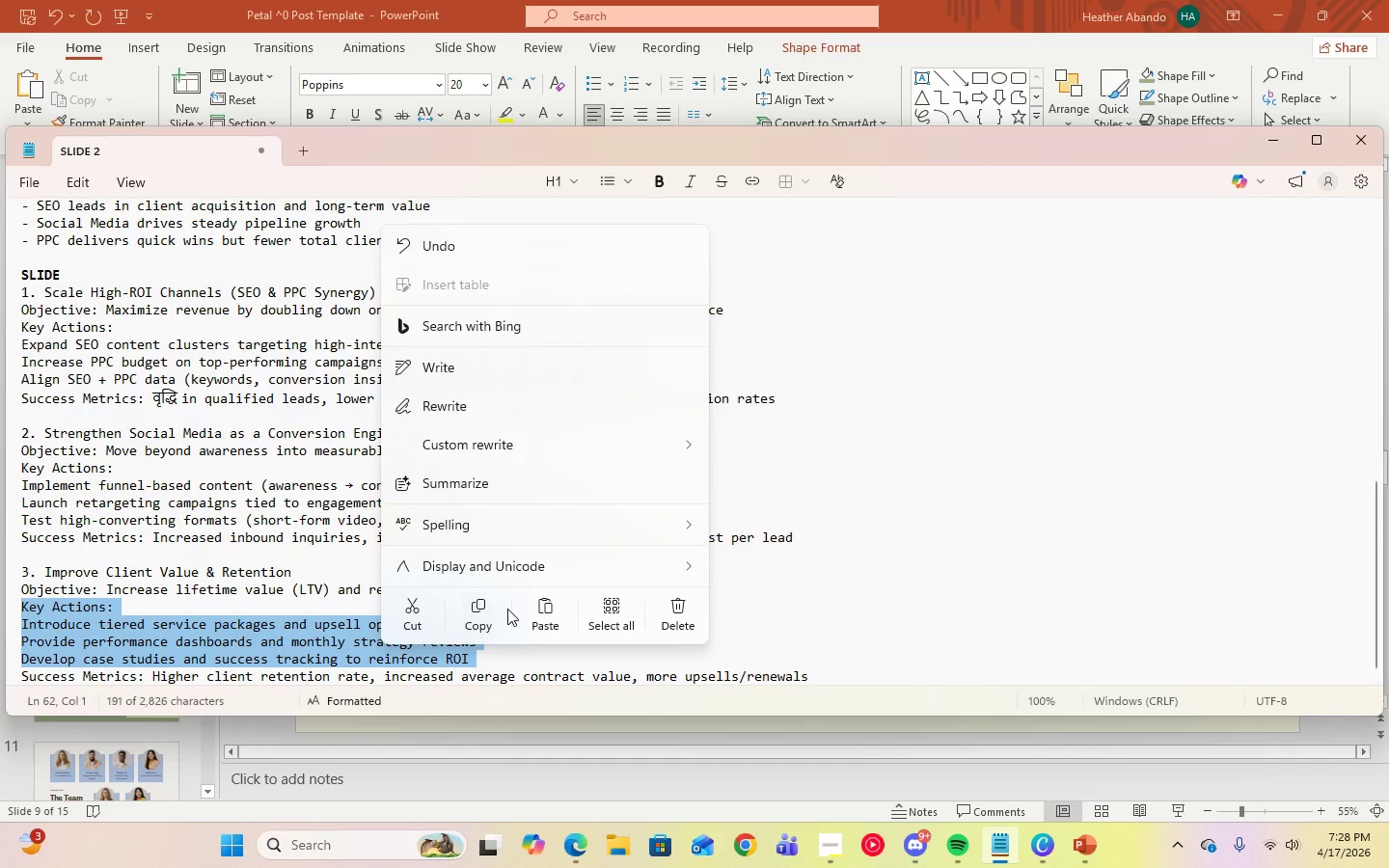 
left_click([488, 609])
 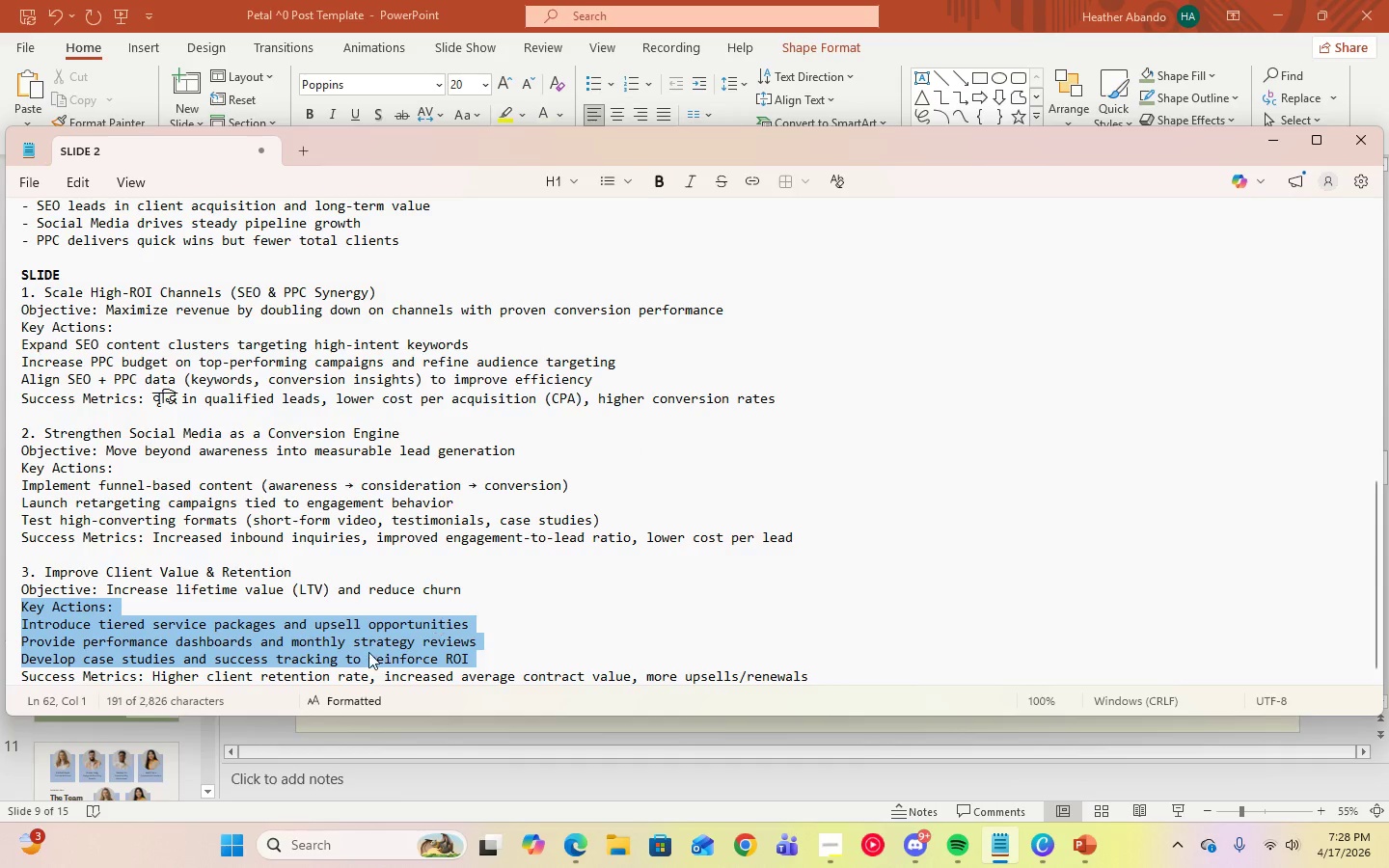 
right_click([370, 652])
 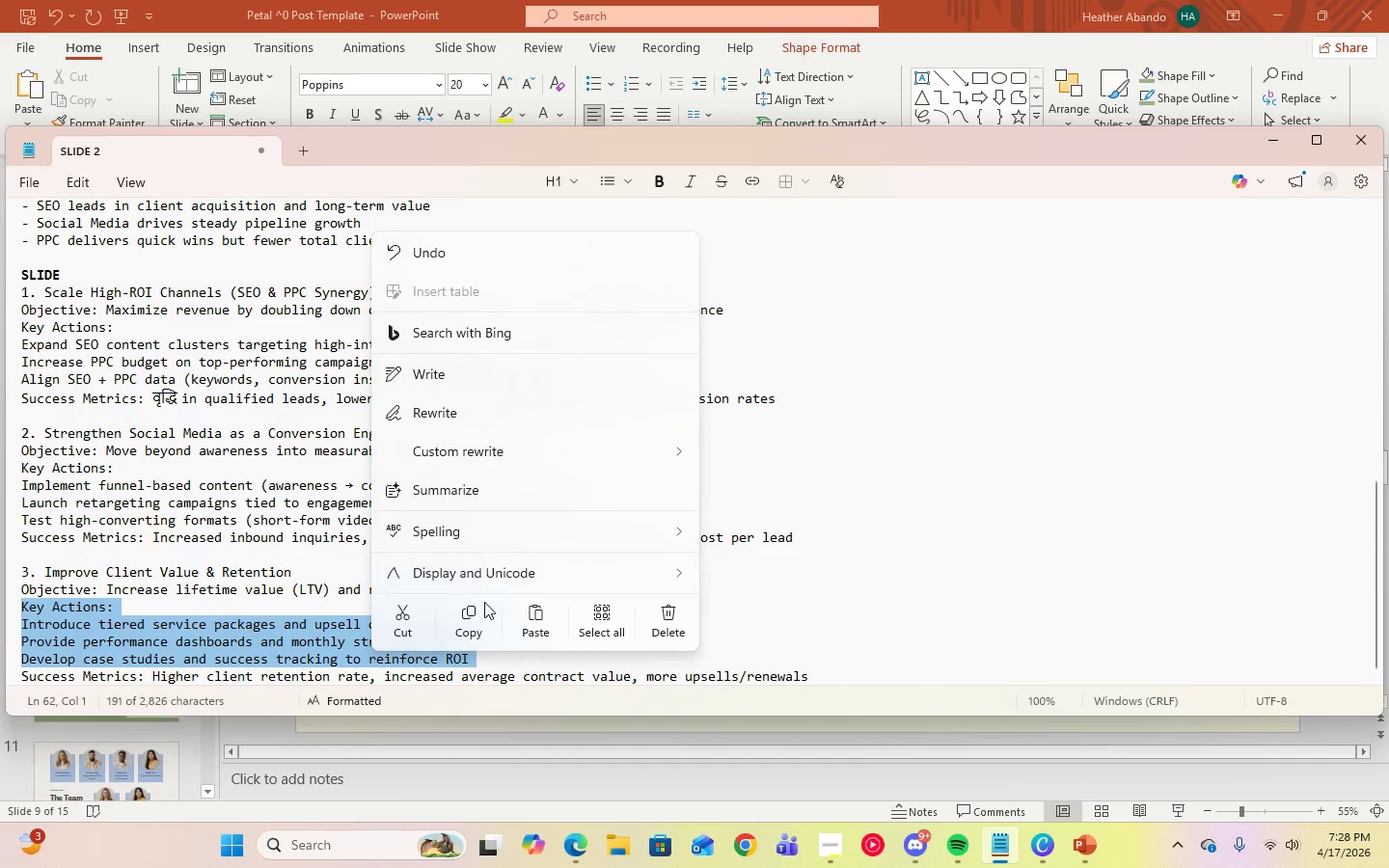 
left_click([482, 610])
 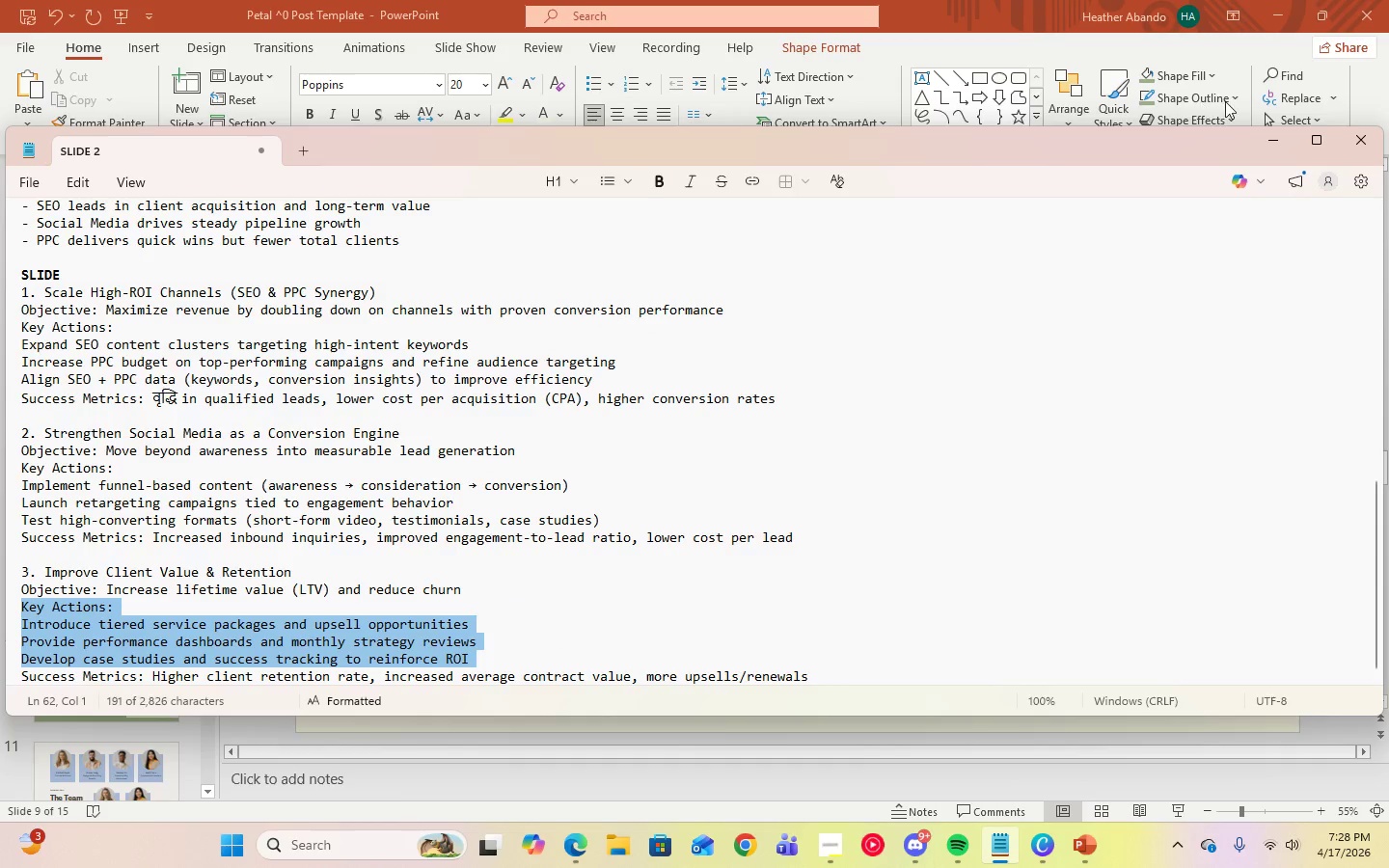 
left_click([1277, 139])
 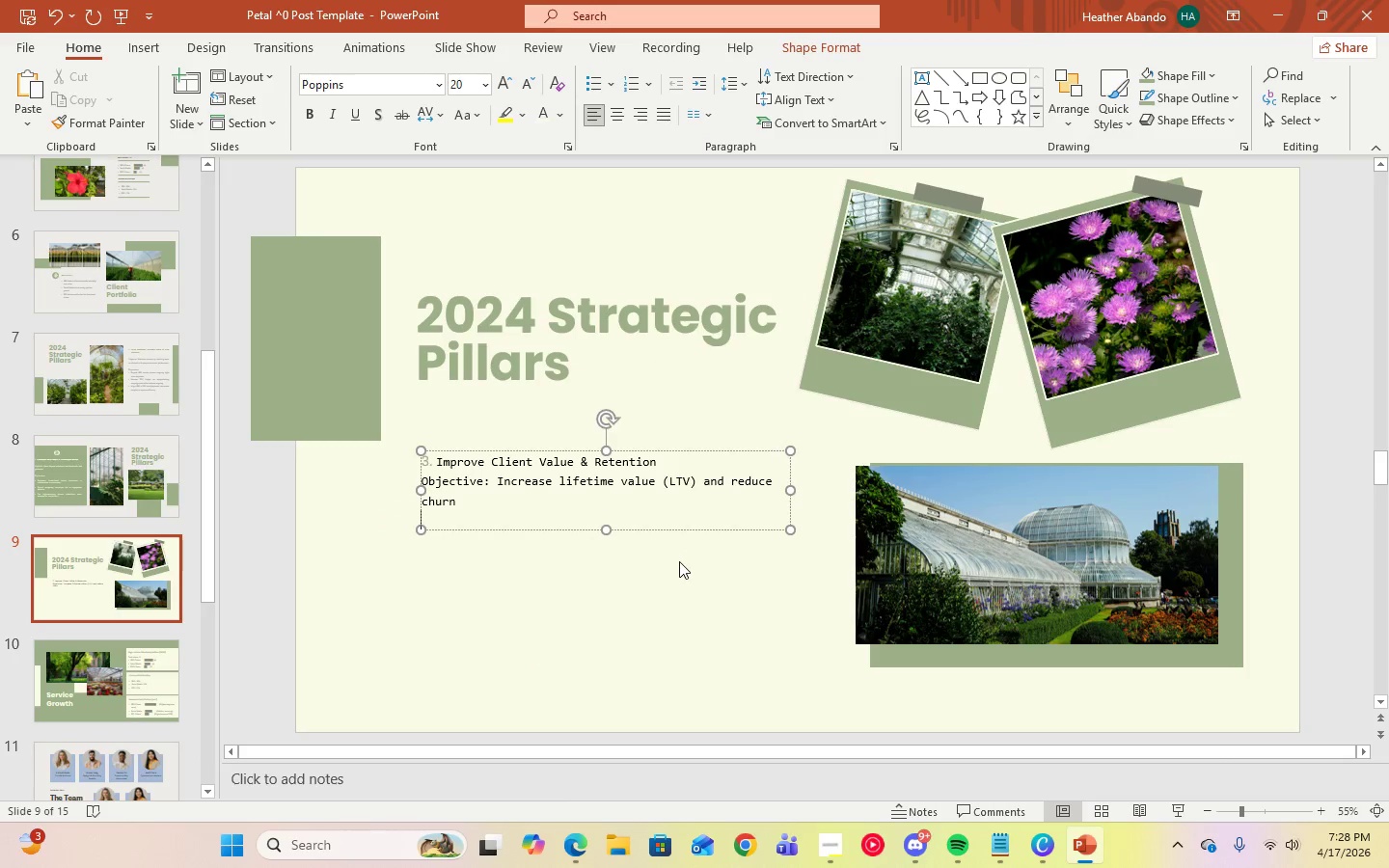 
key(Control+V)
 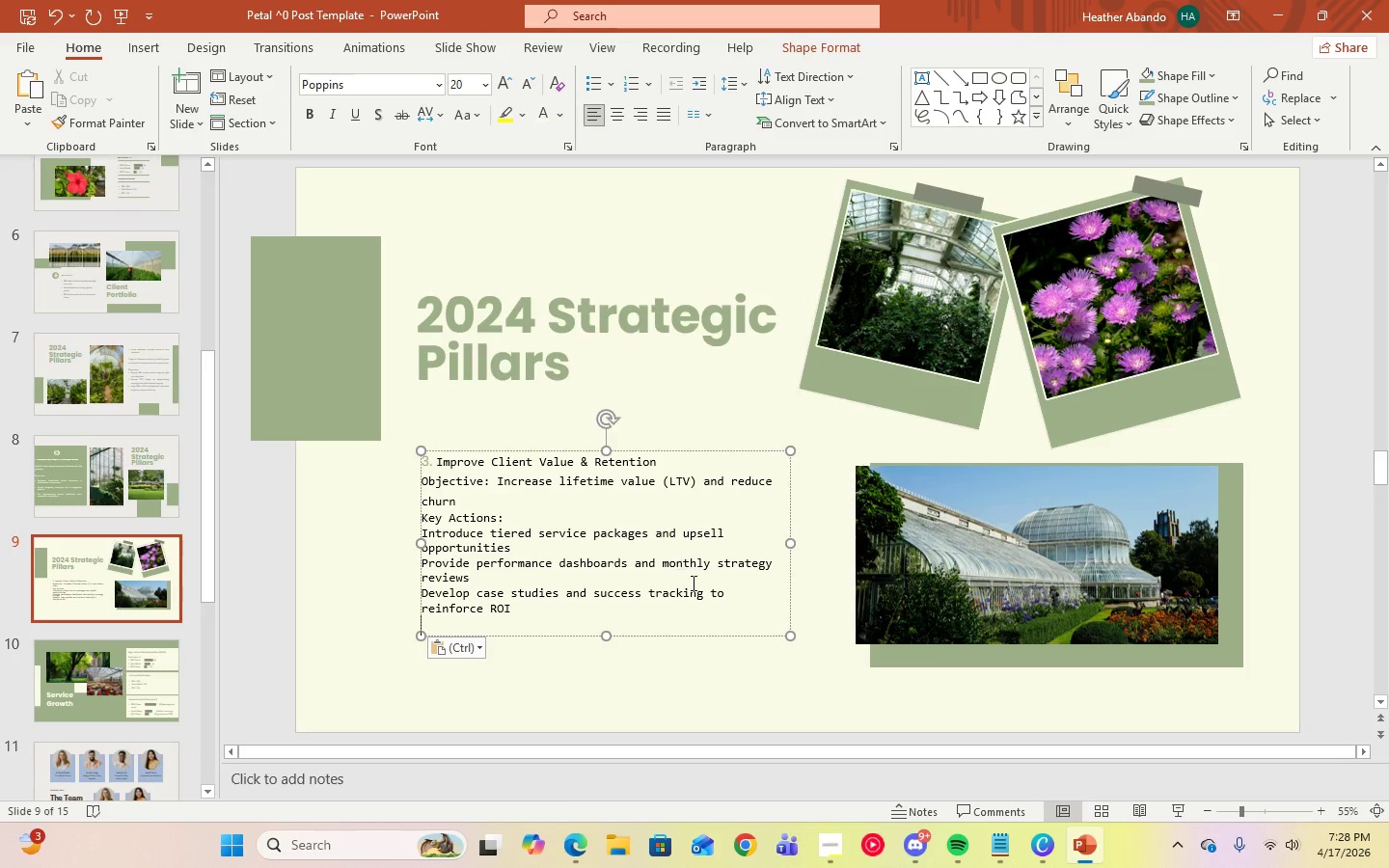 
key(Backspace)
 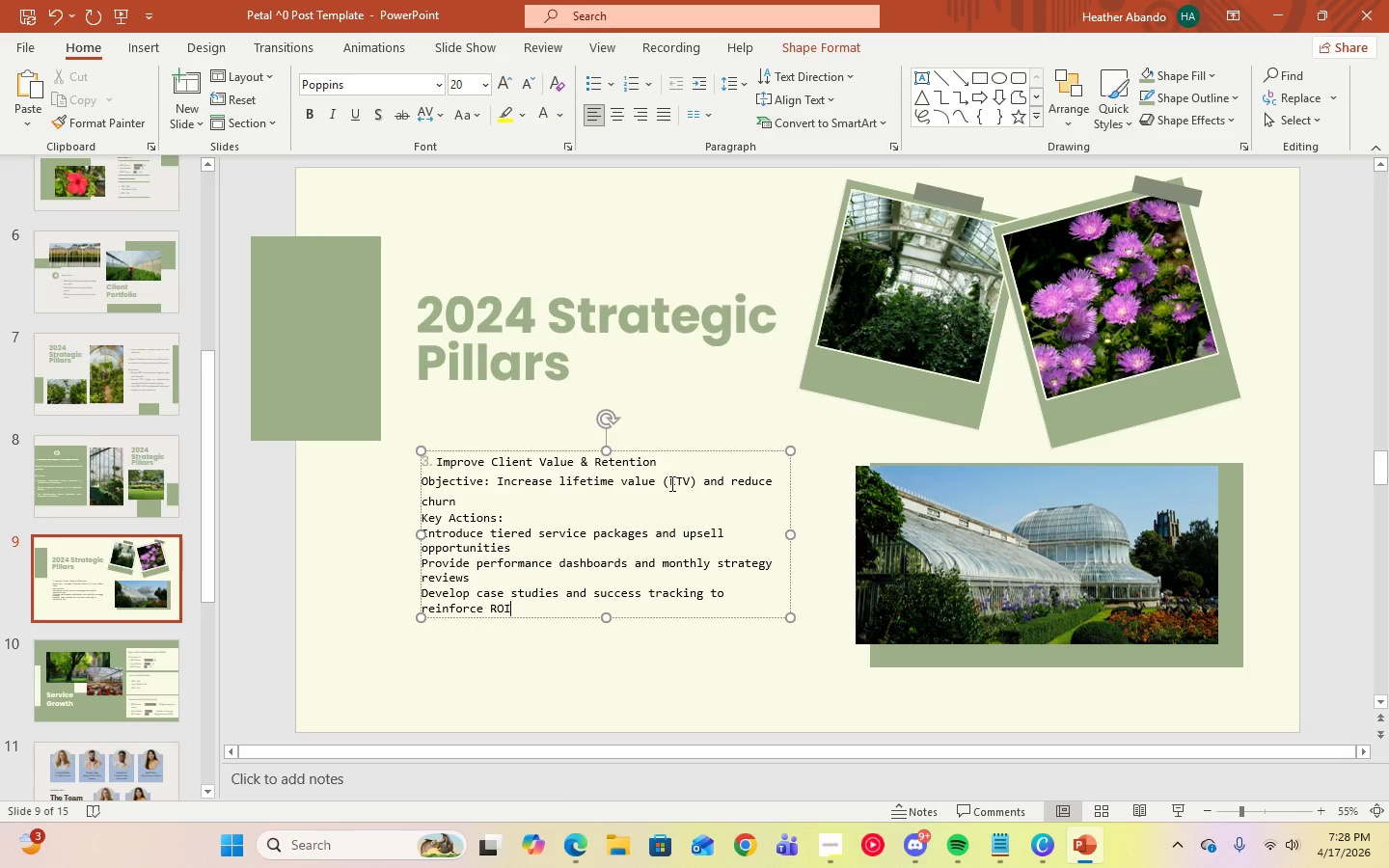 
left_click([662, 467])
 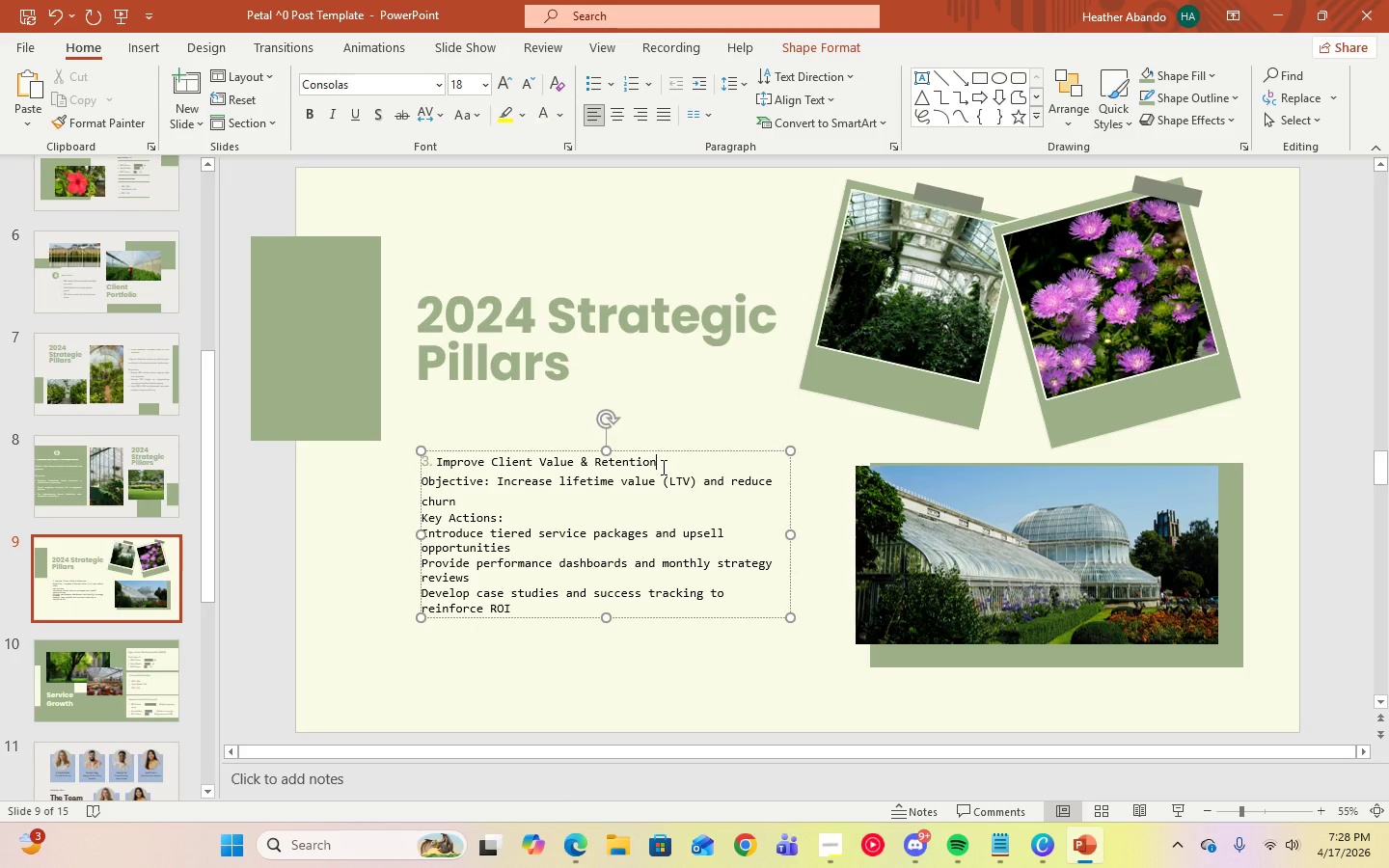 
key(Enter)
 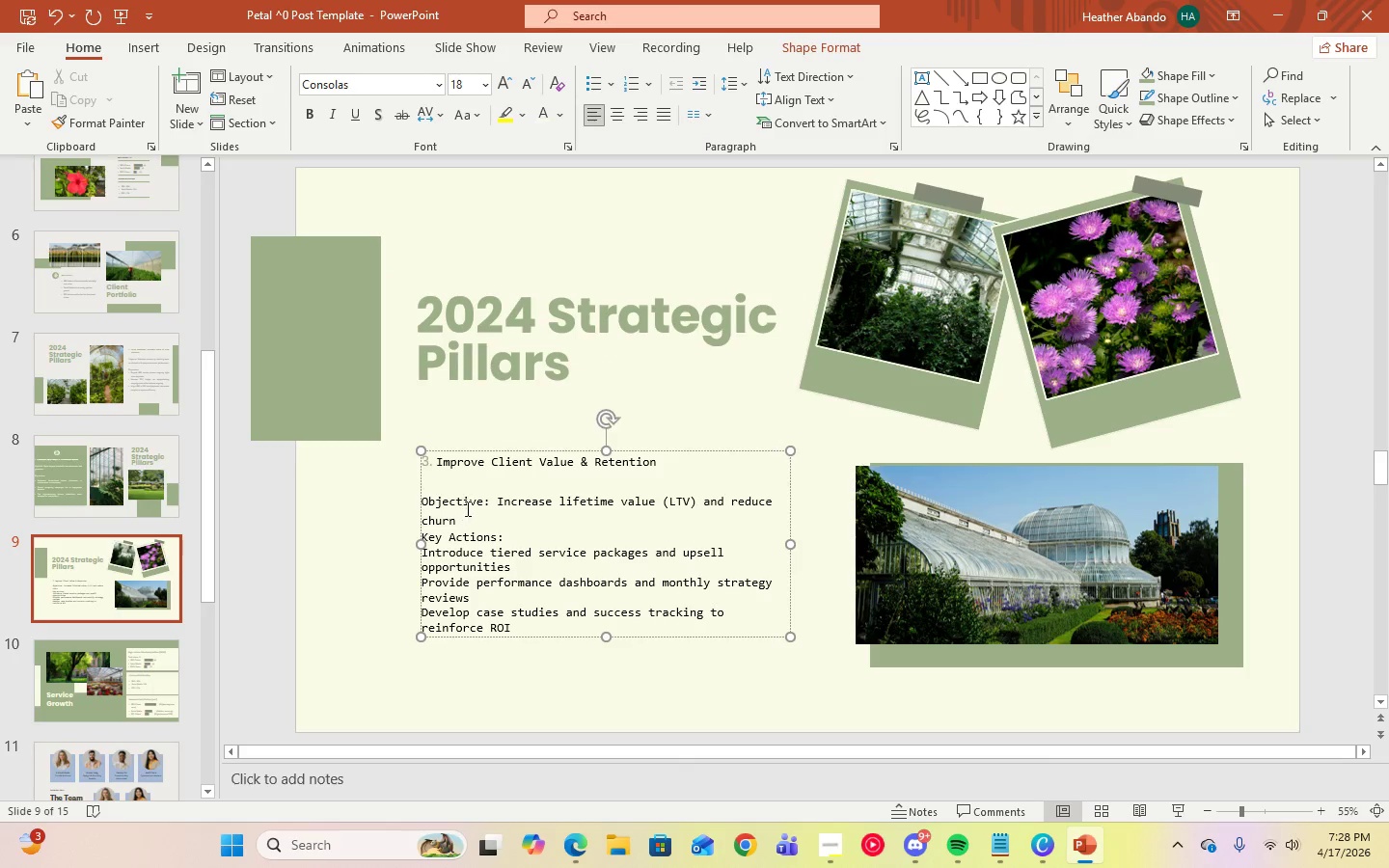 
double_click([468, 525])
 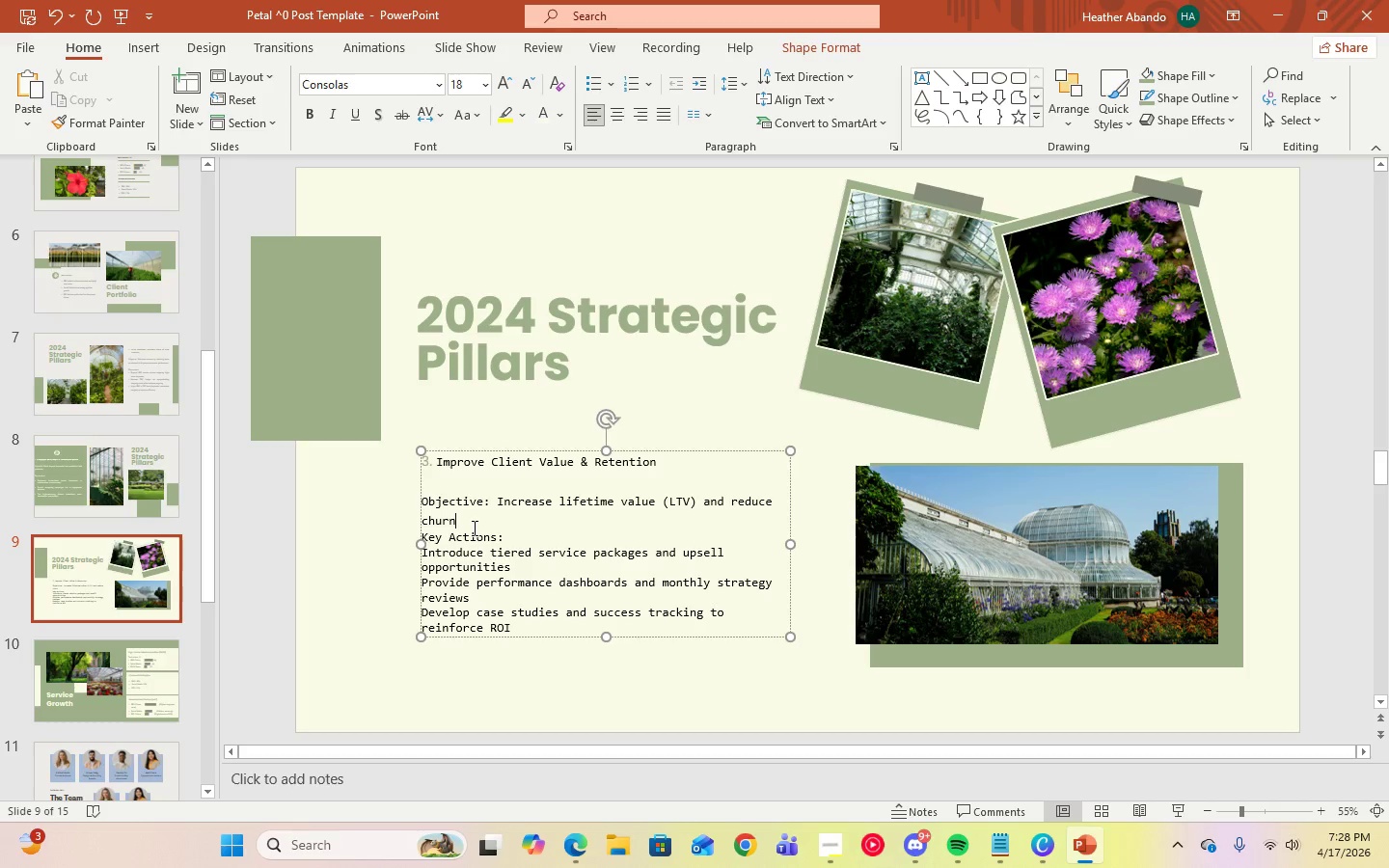 
key(Enter)
 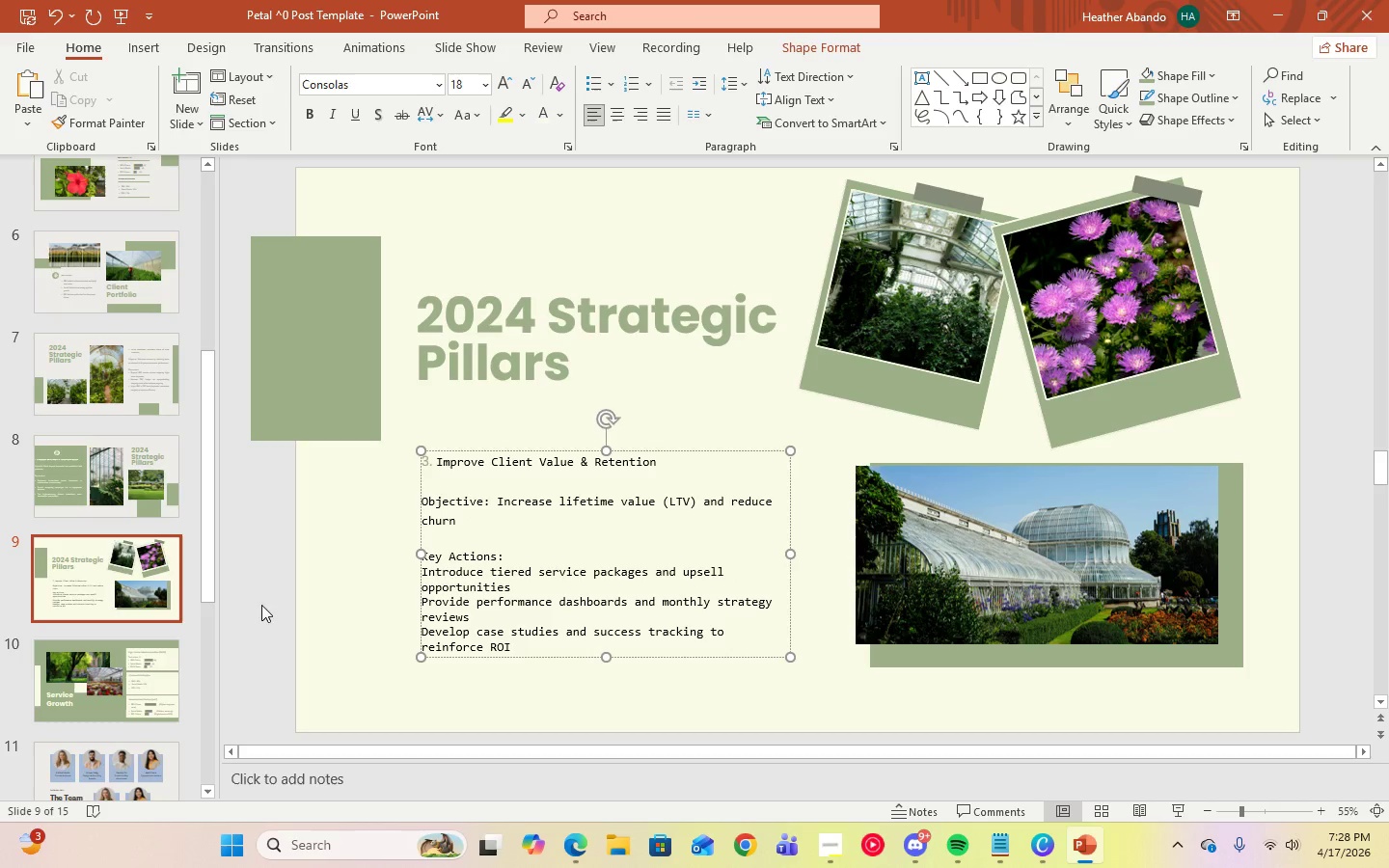 
left_click([62, 469])
 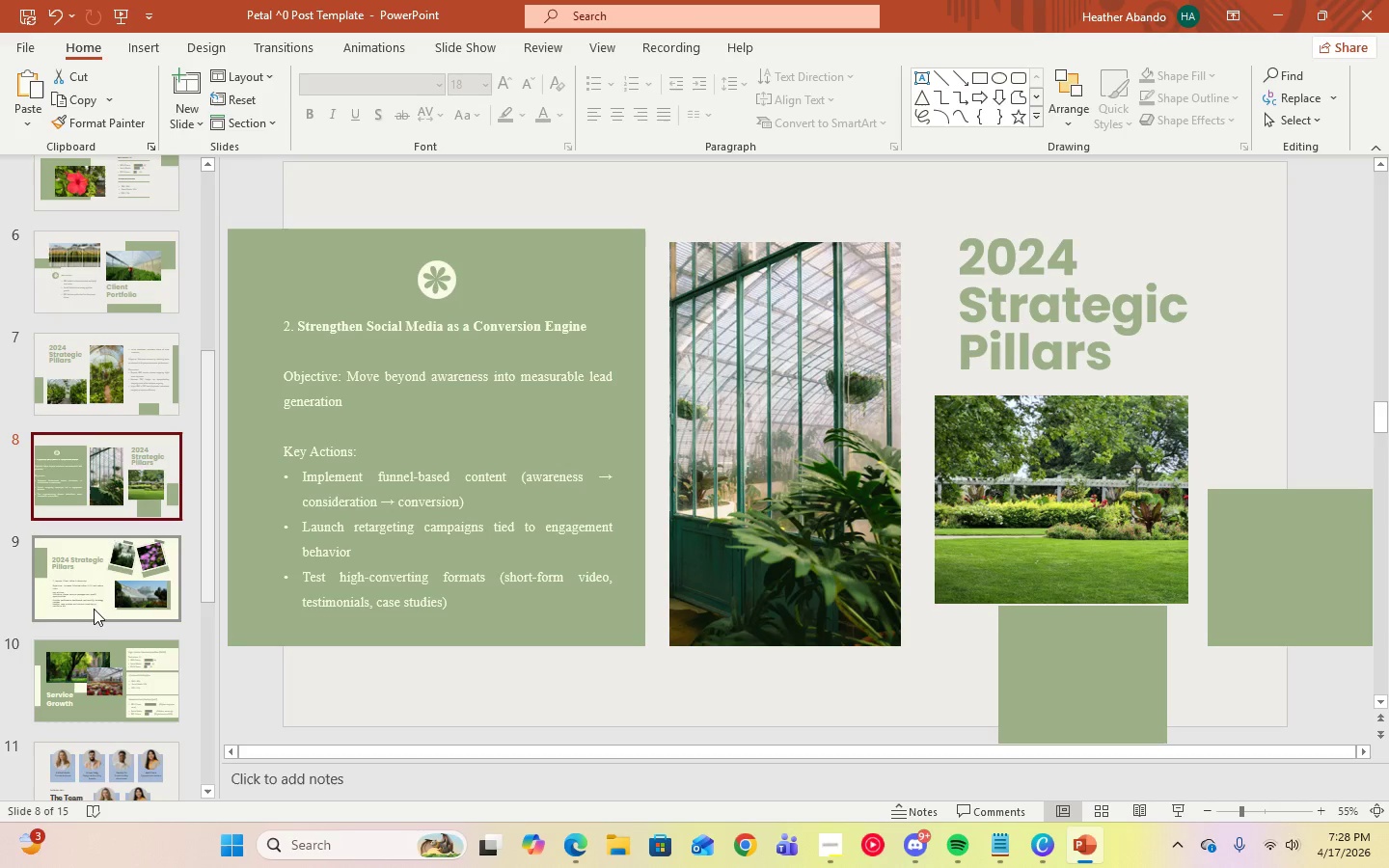 
left_click([99, 603])
 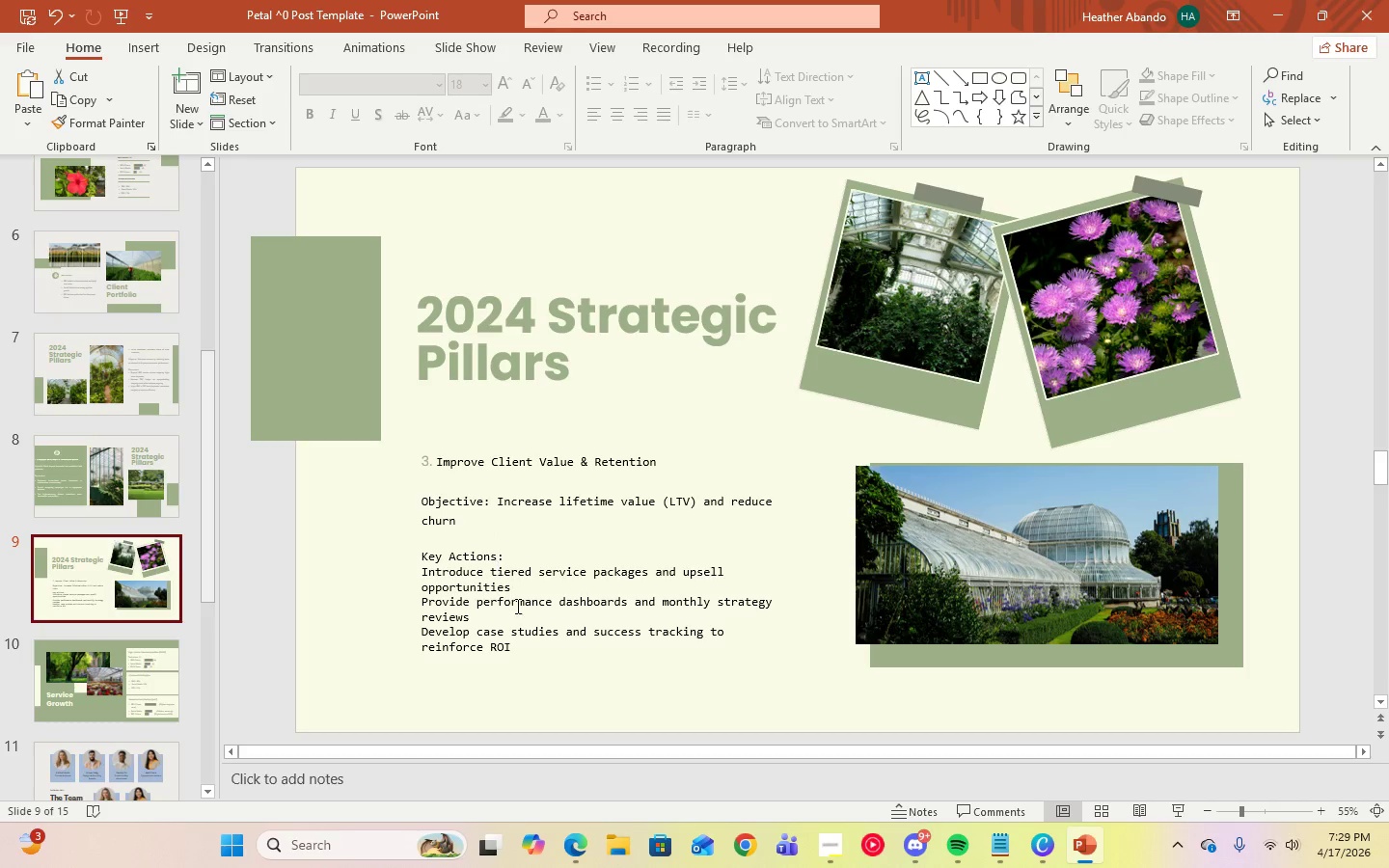 
left_click([528, 634])
 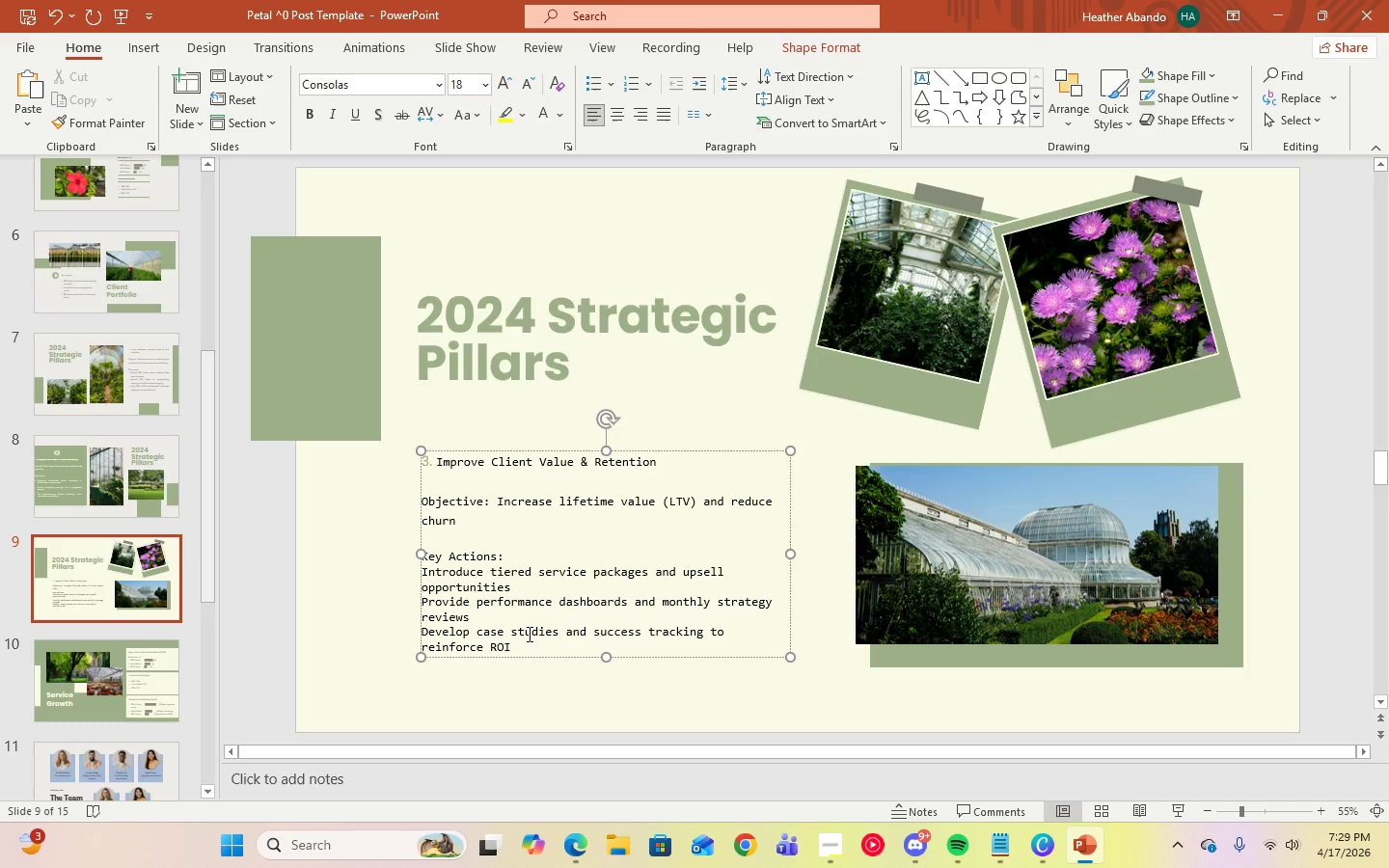 
key(Control+A)
 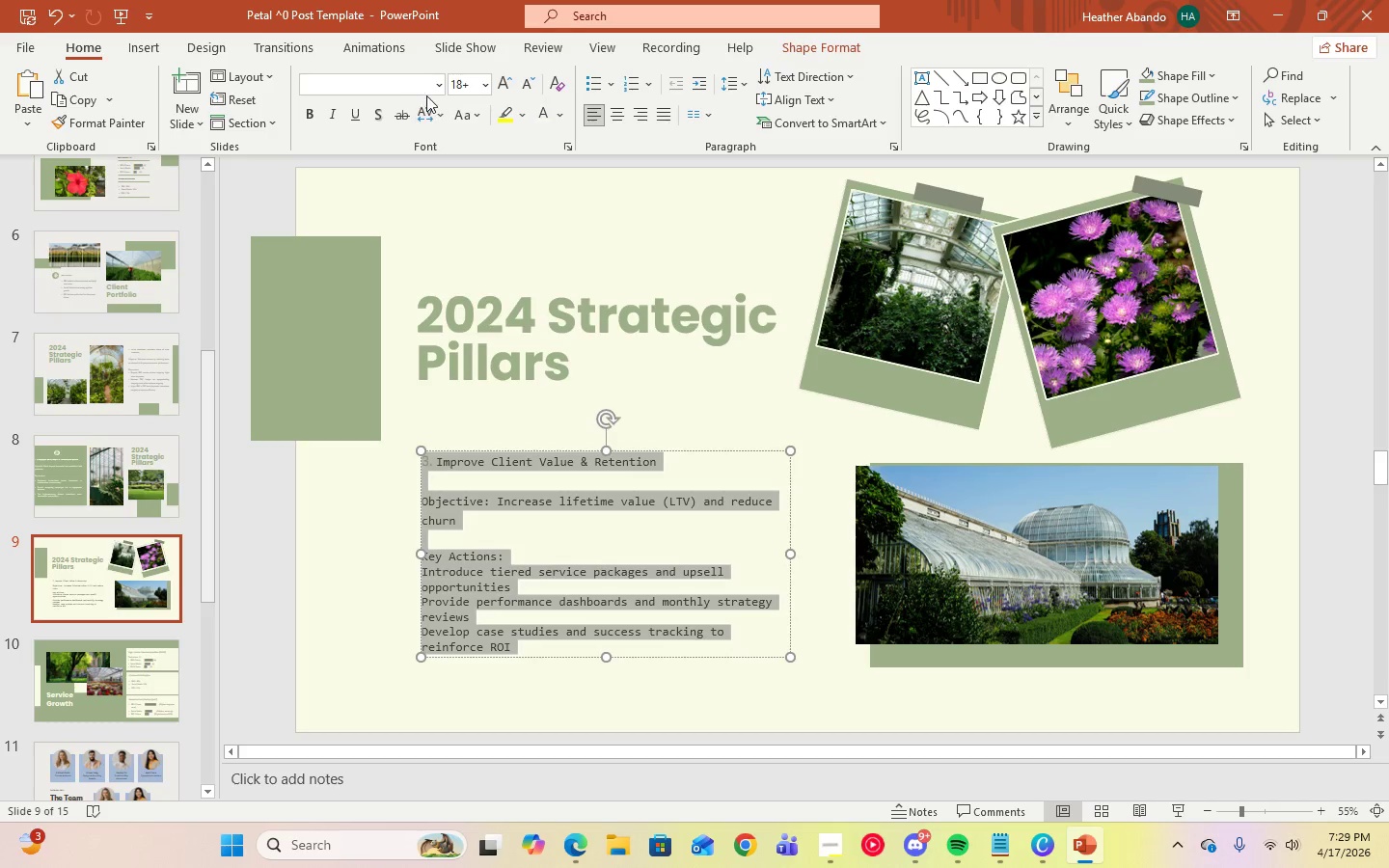 
left_click([435, 88])
 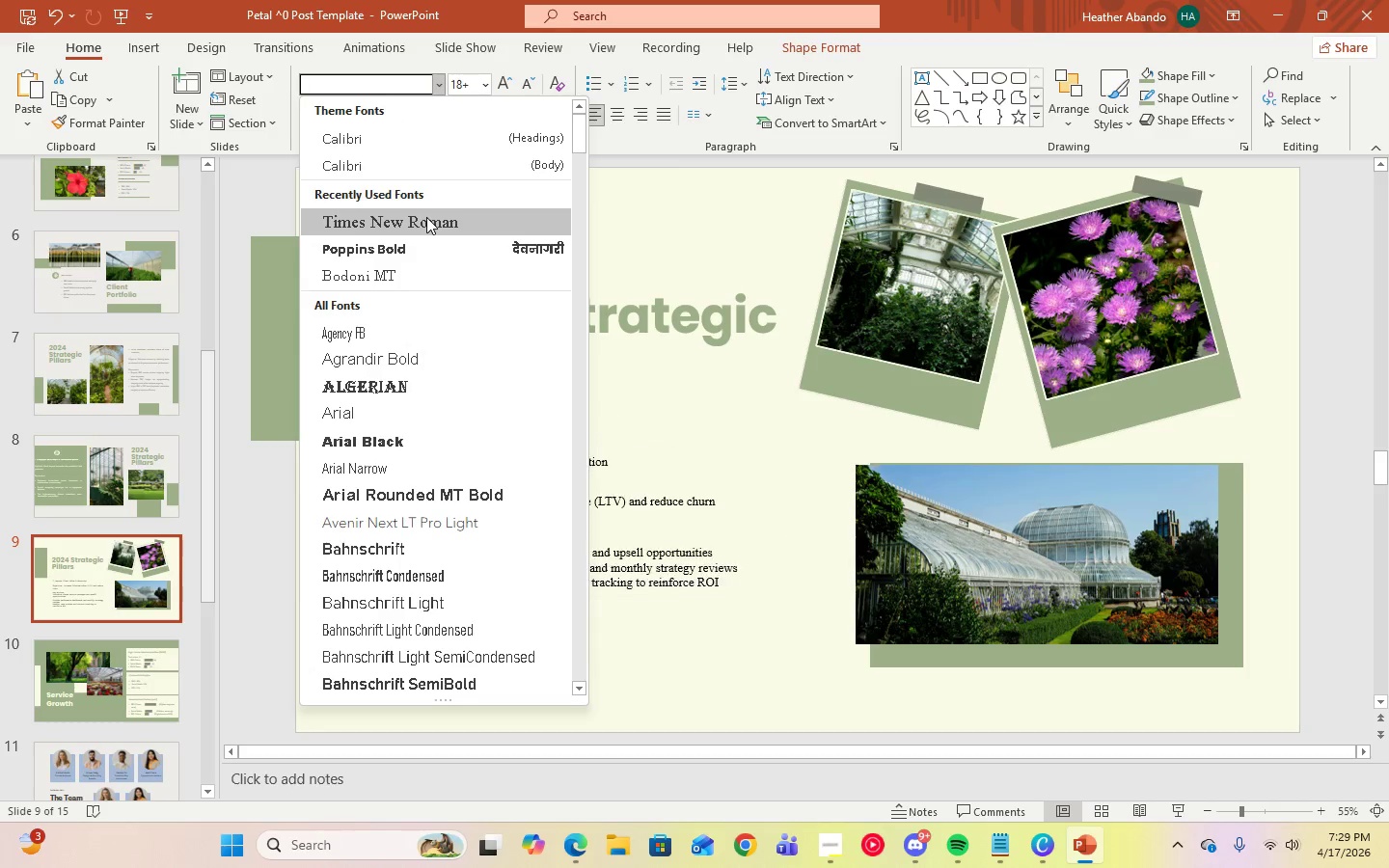 
left_click([426, 217])
 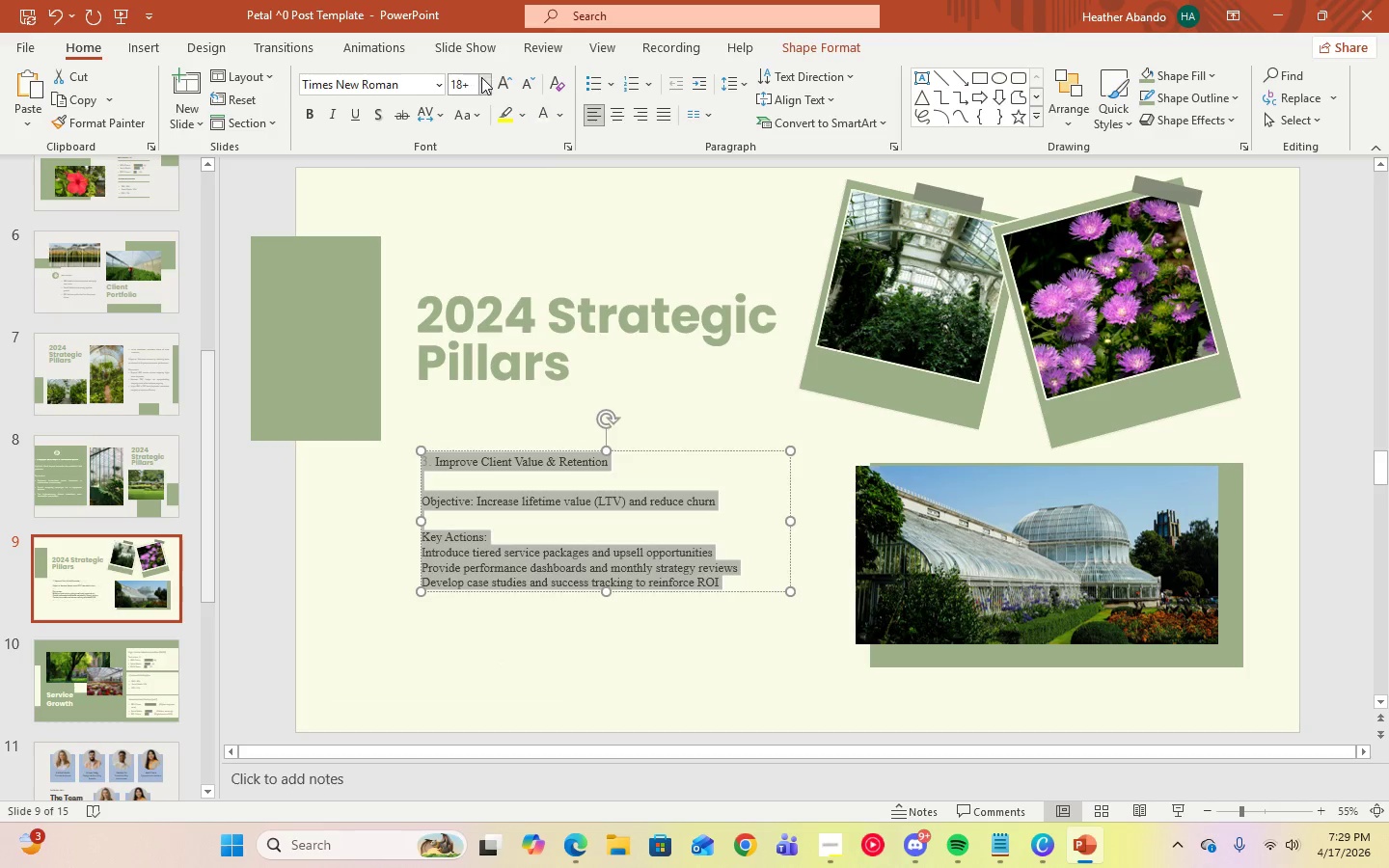 
left_click([483, 78])
 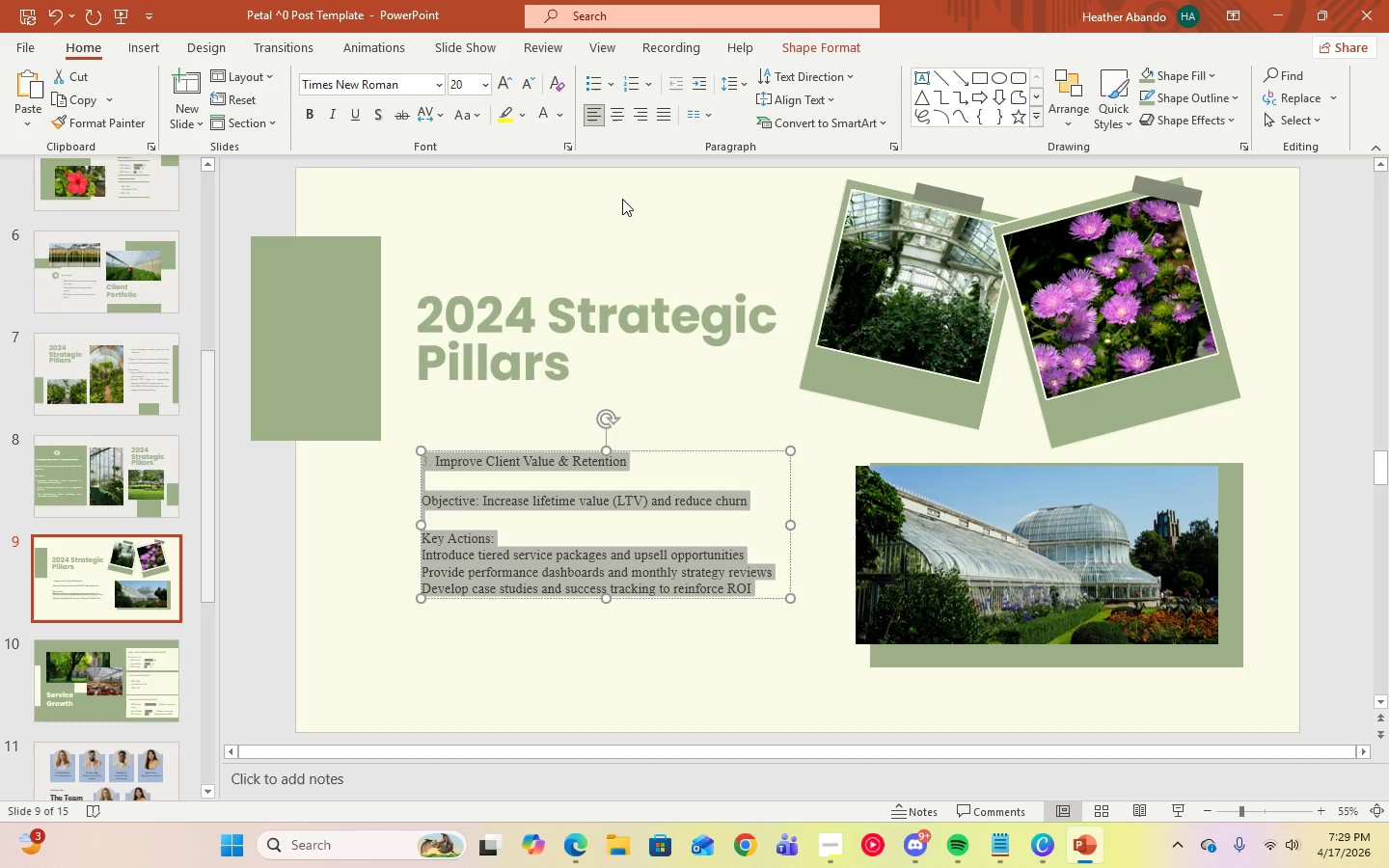 
left_click([743, 94])
 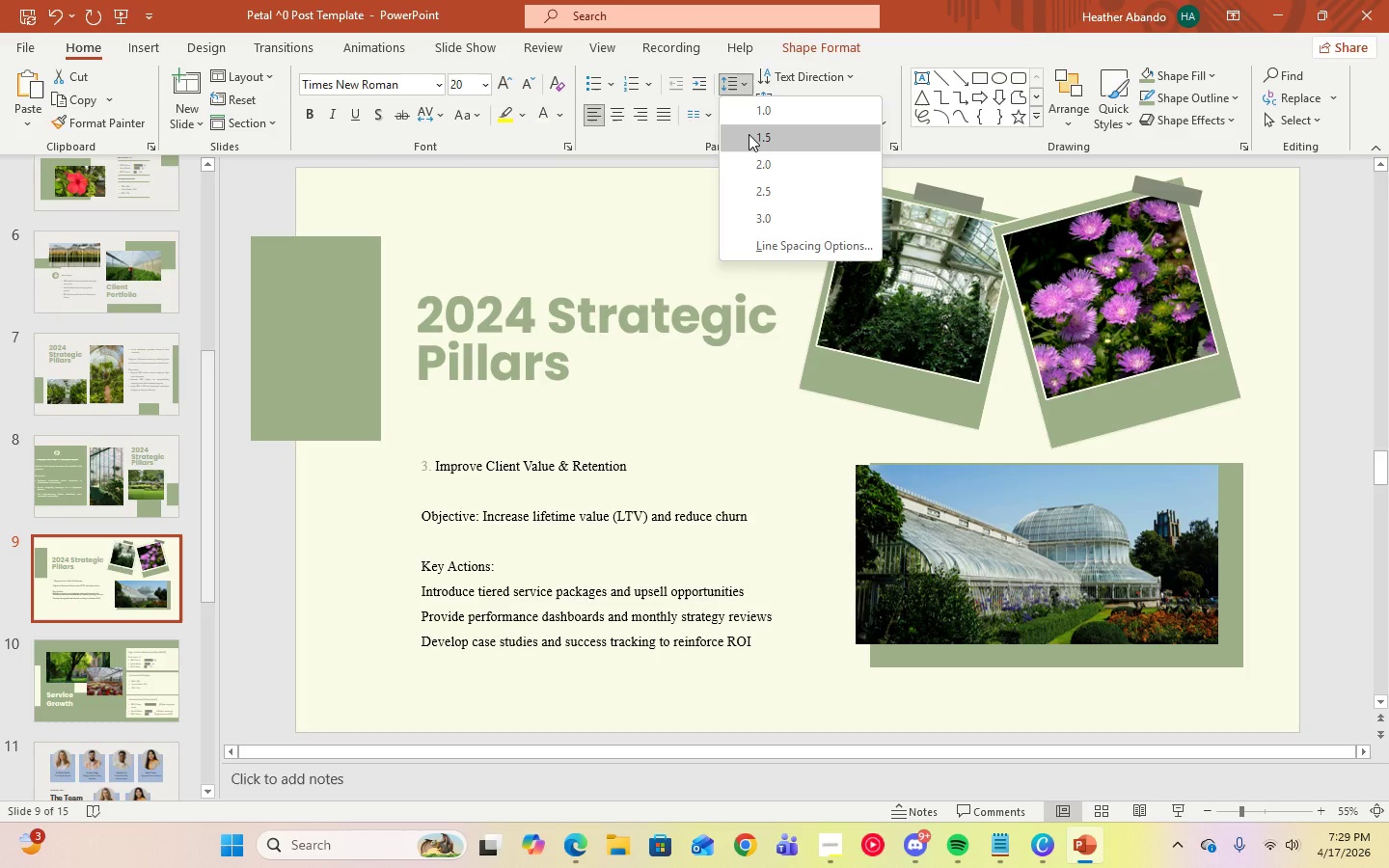 
left_click([749, 134])
 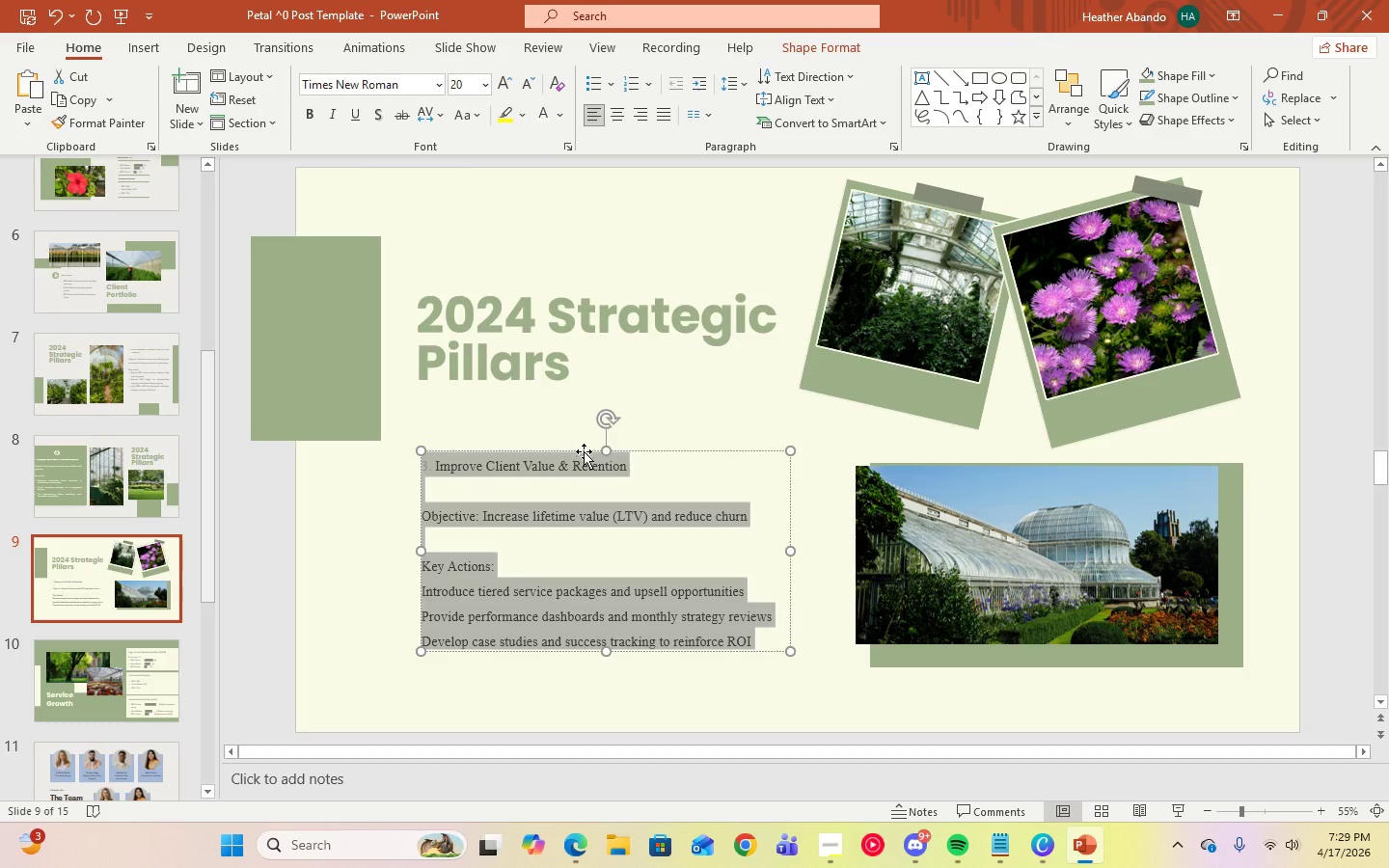 
left_click([592, 464])
 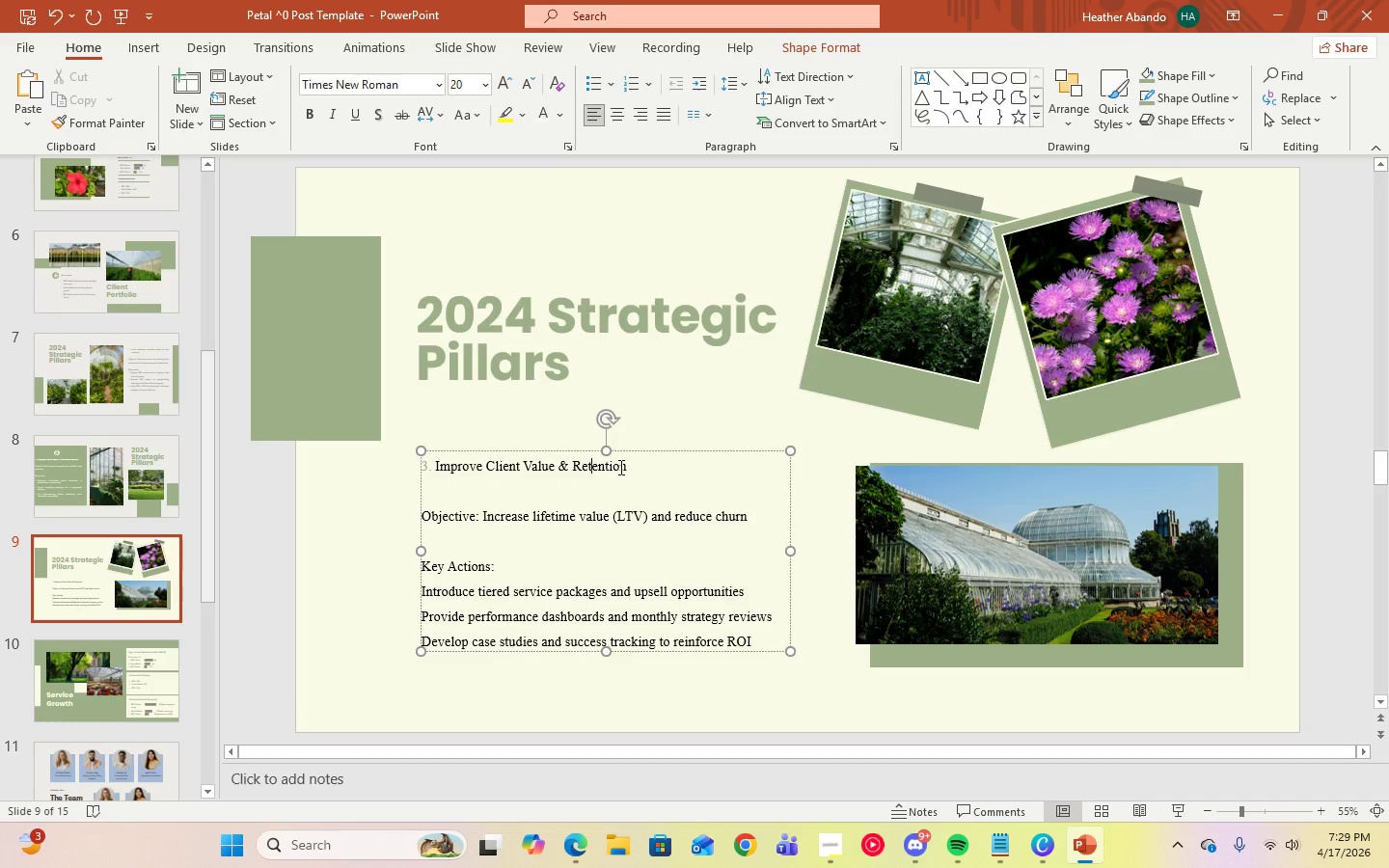 
left_click([626, 468])
 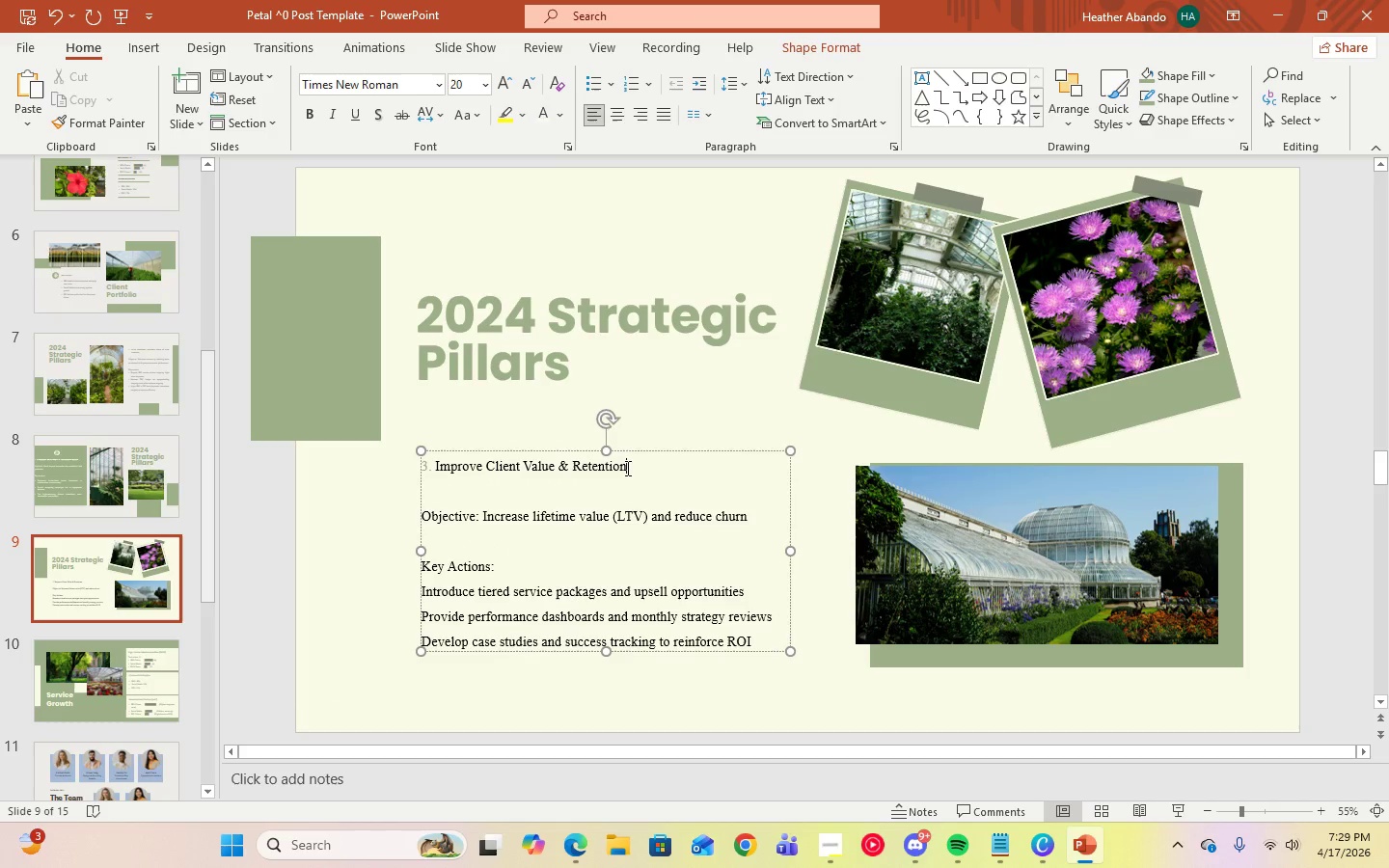 
left_click_drag(start_coordinate=[626, 468], to_coordinate=[441, 466])
 